 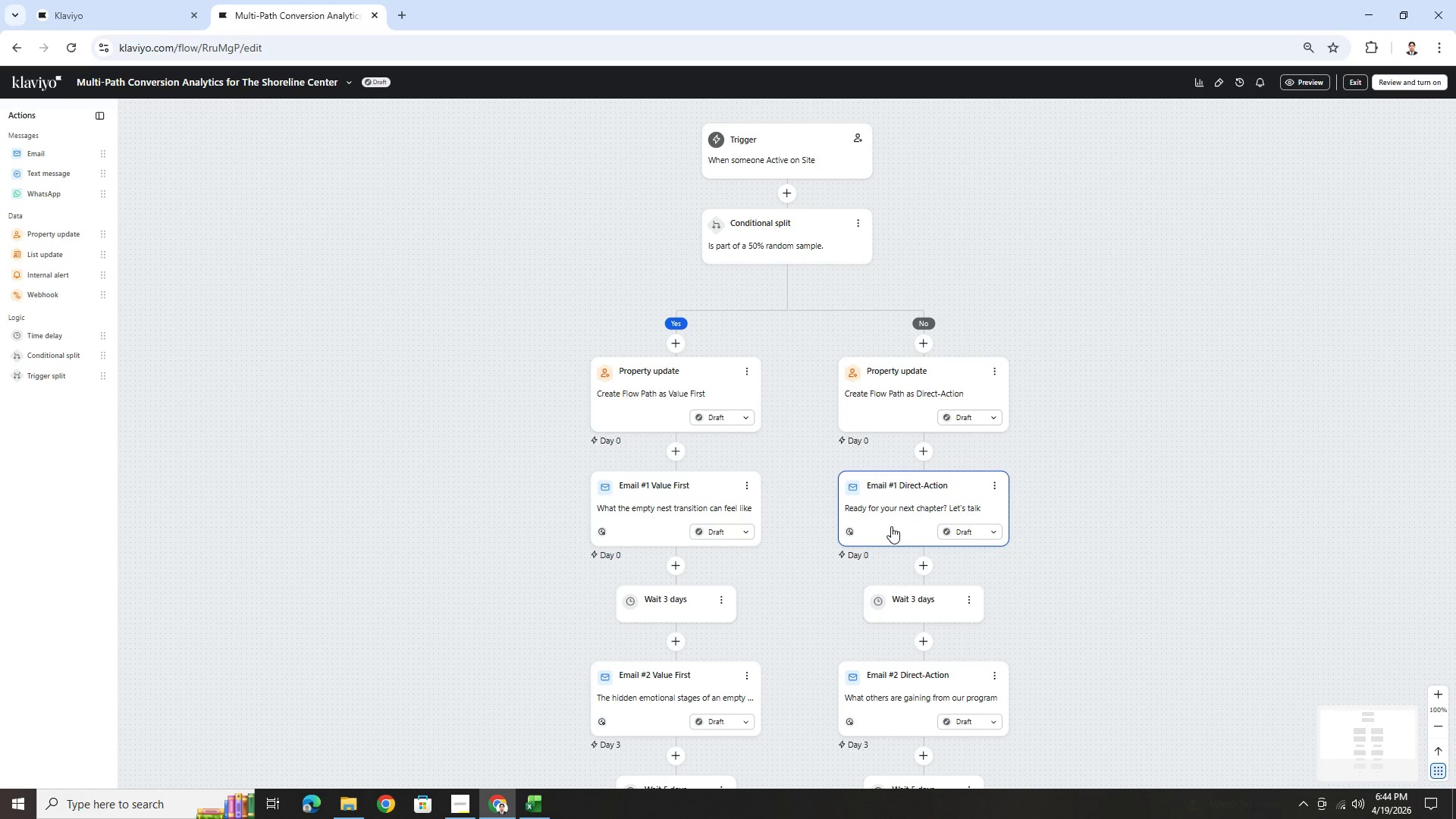 
scroll: coordinate [793, 485], scroll_direction: down, amount: 2.0
 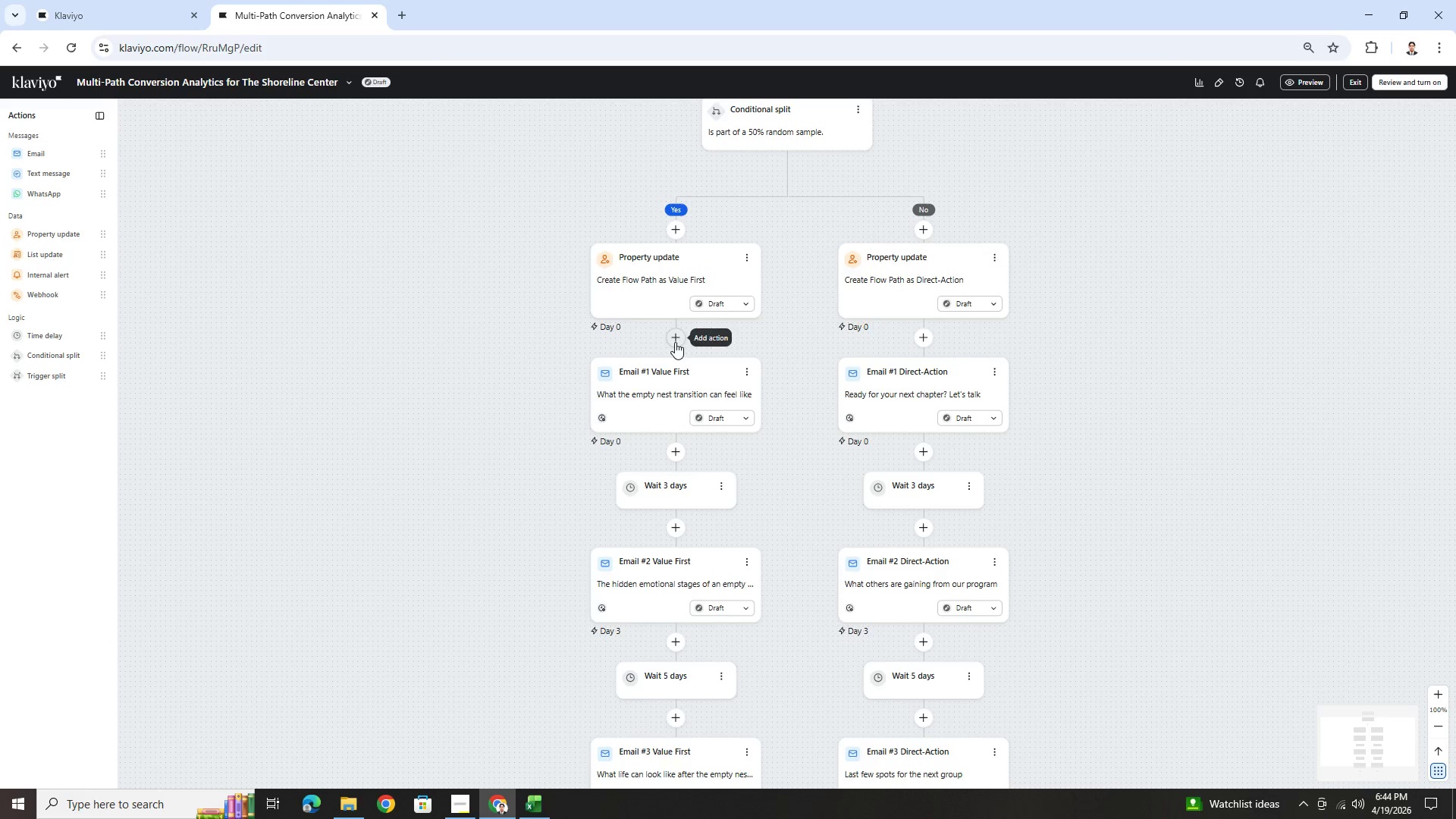 
left_click([671, 454])
 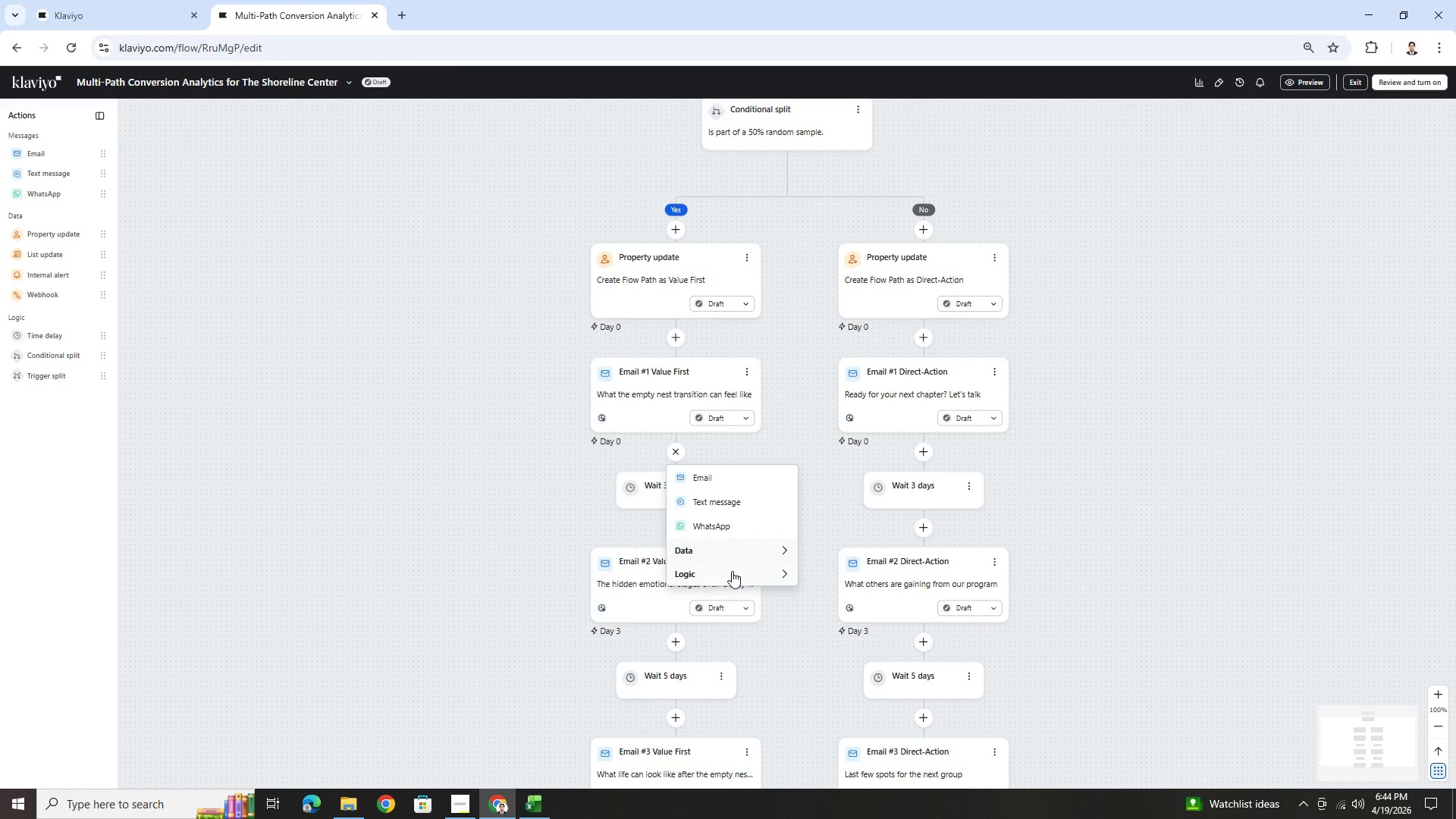 
left_click([734, 573])
 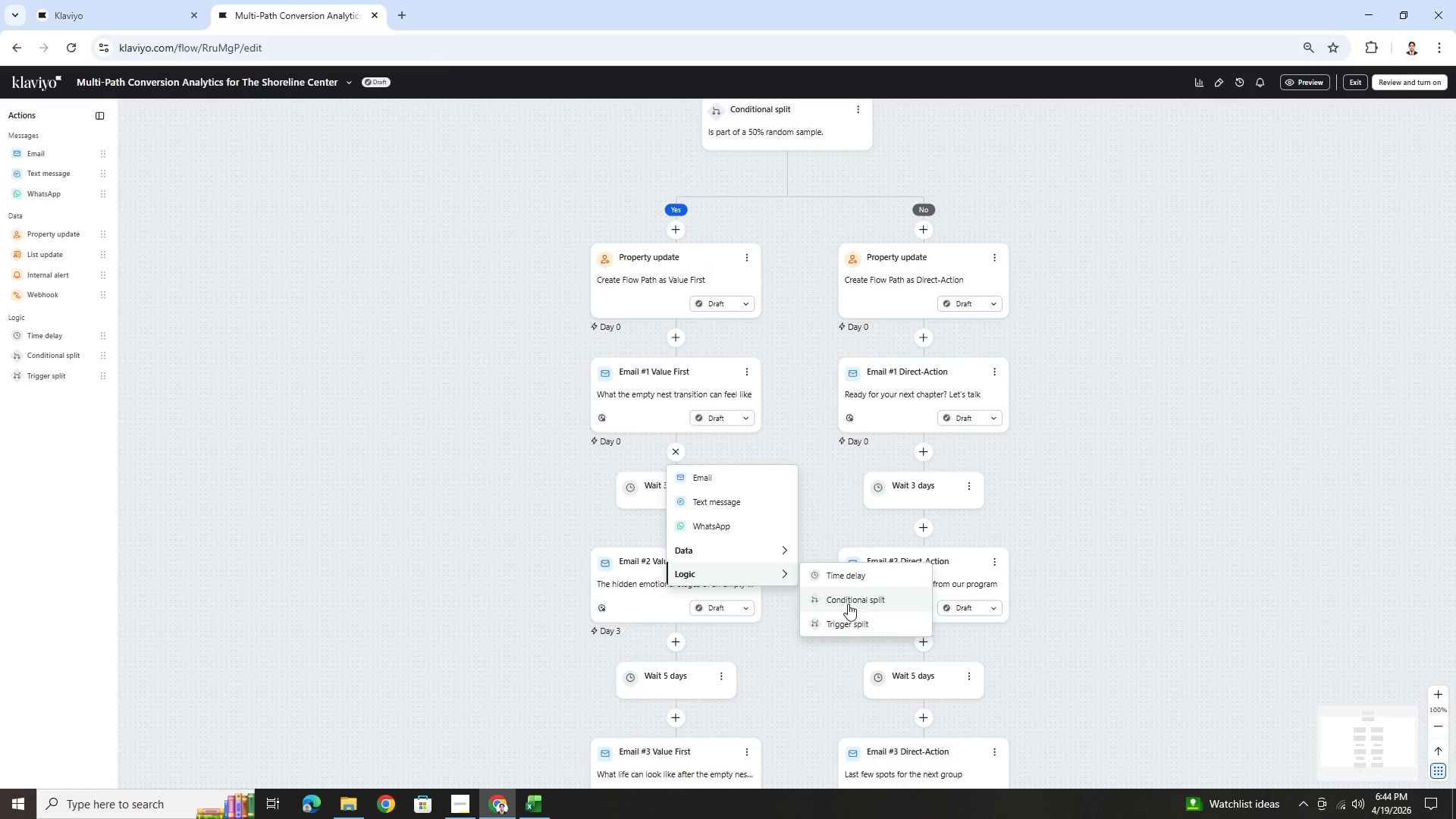 
left_click([848, 604])
 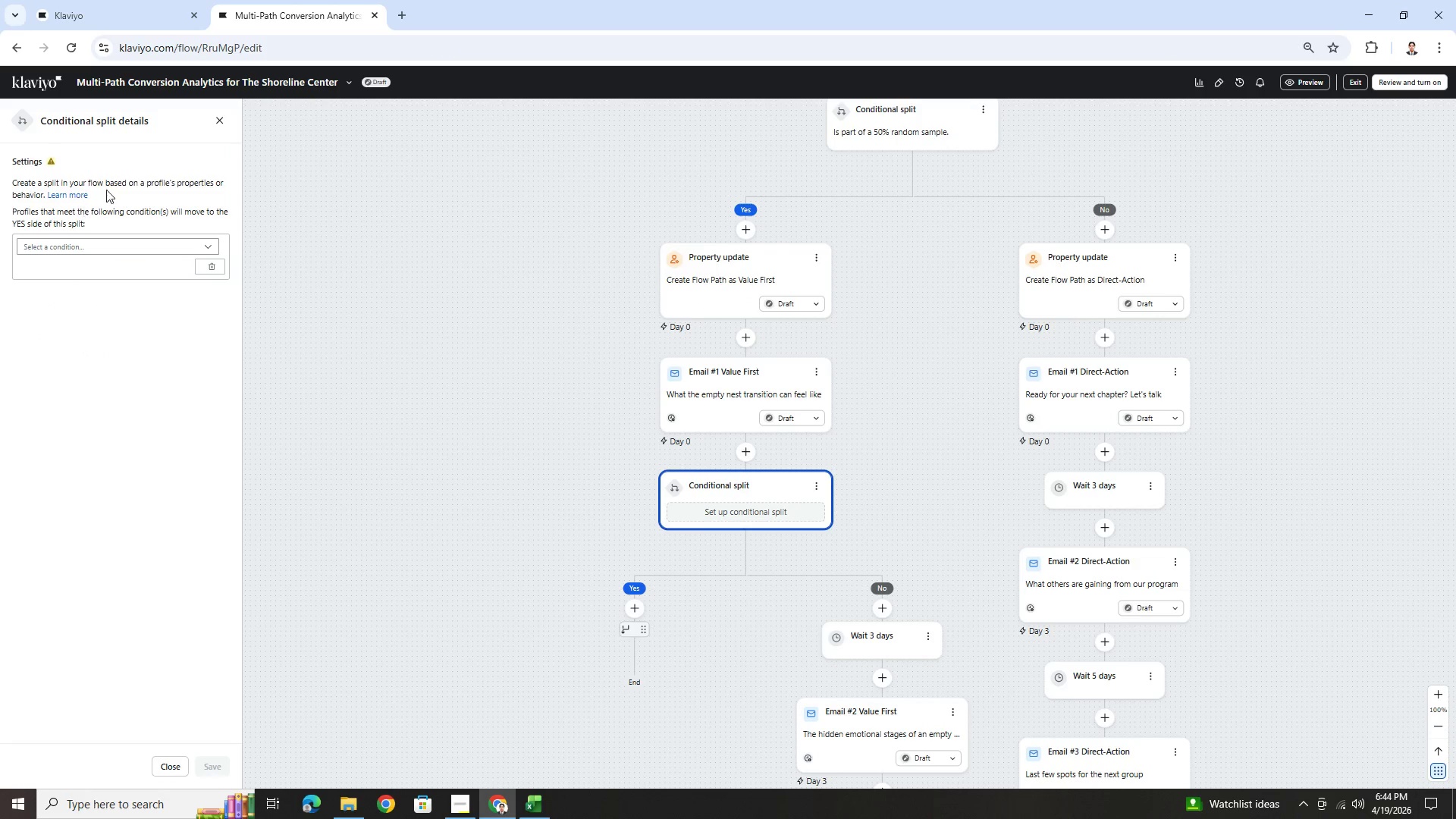 
left_click([152, 247])
 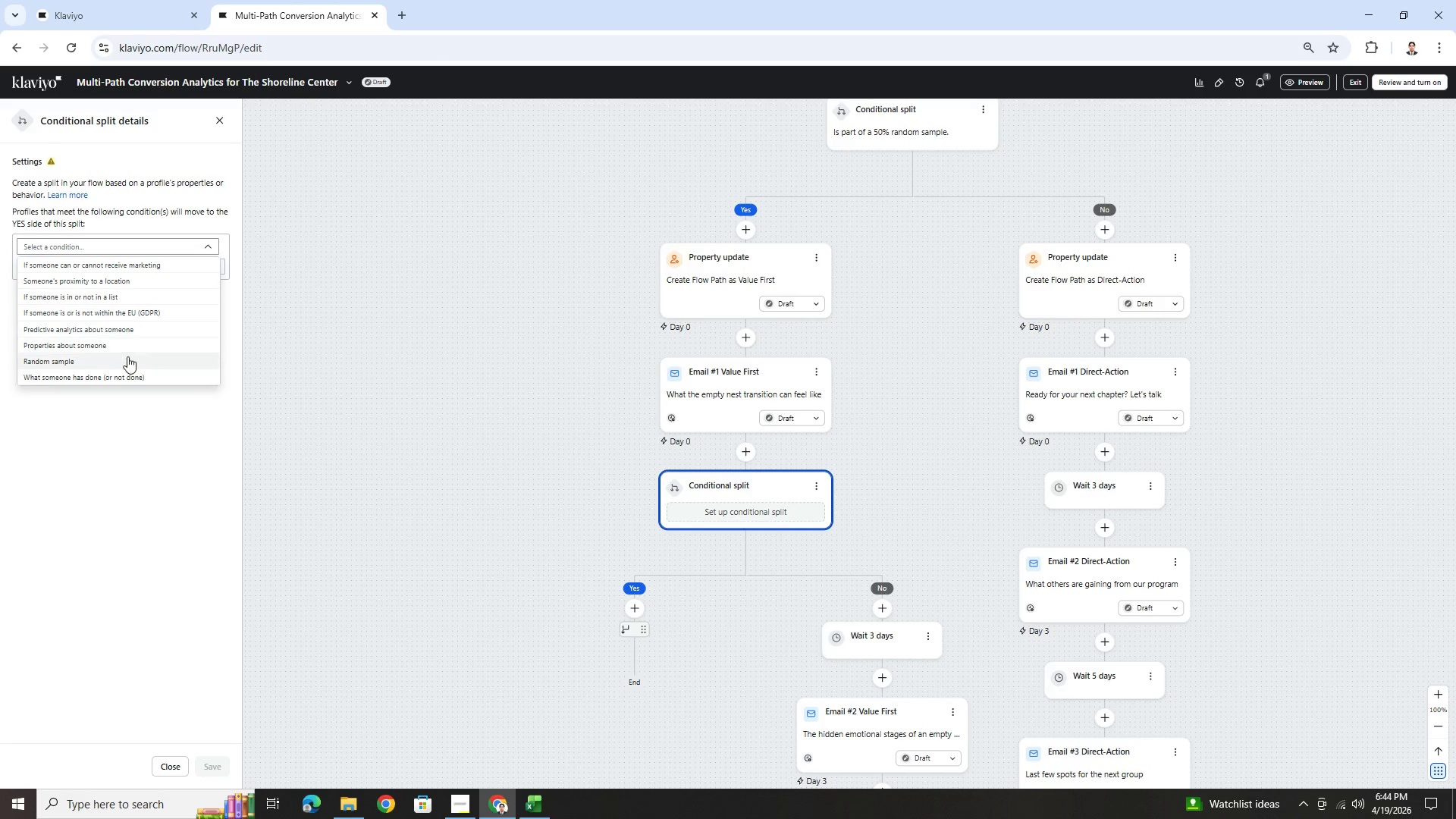 
left_click([130, 376])
 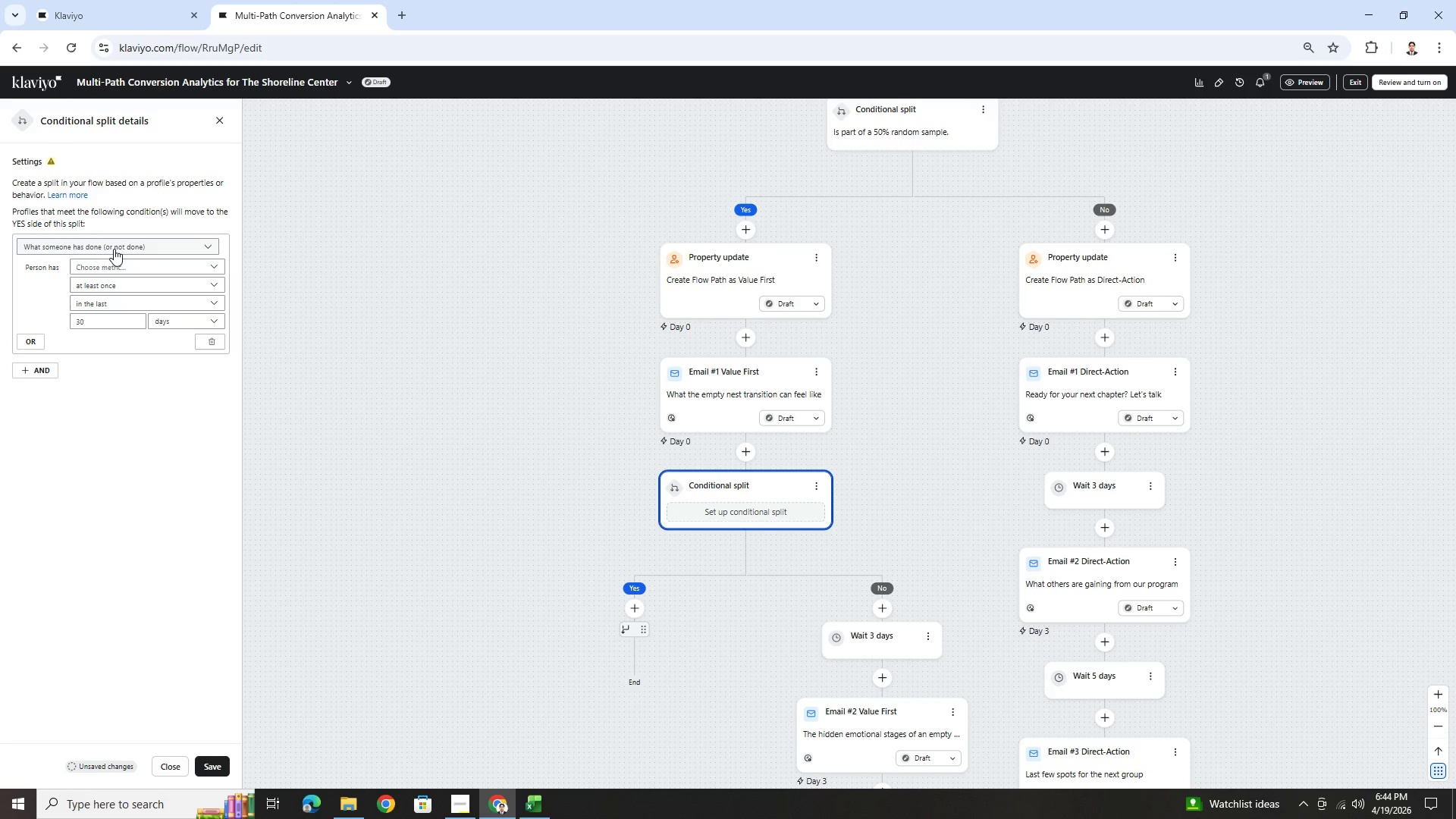 
left_click([118, 263])
 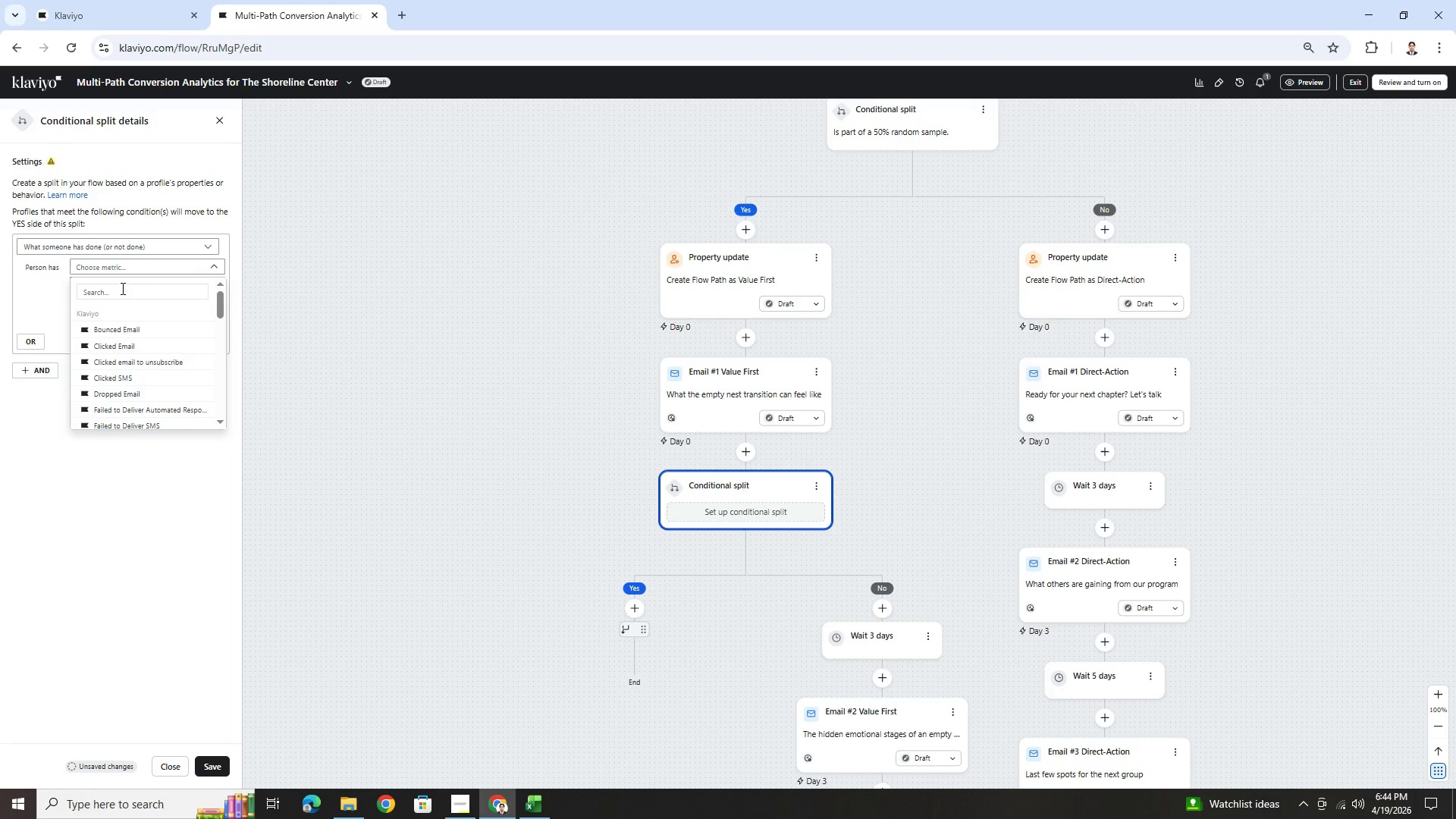 
left_click([121, 288])
 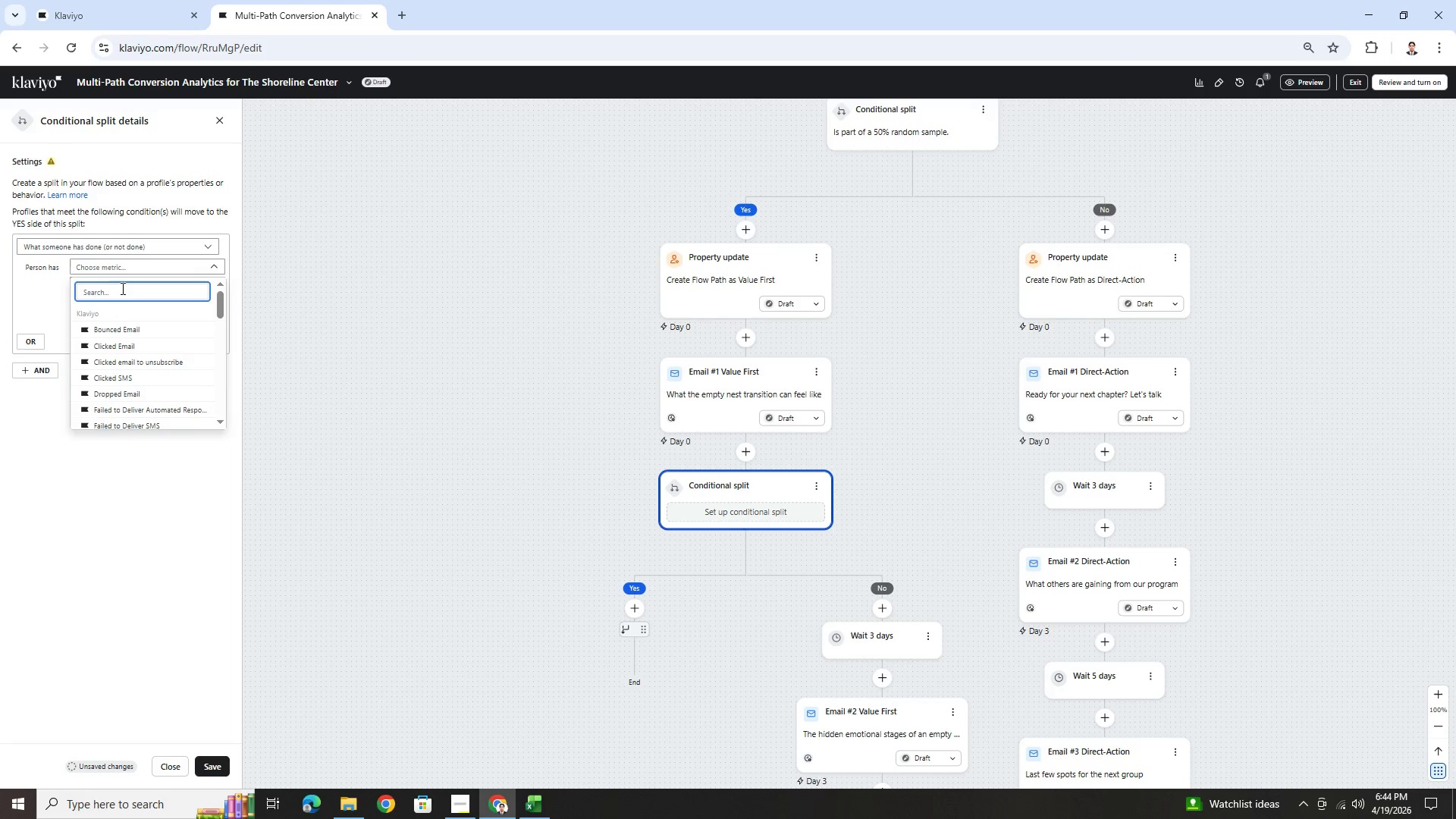 
type(bo)
 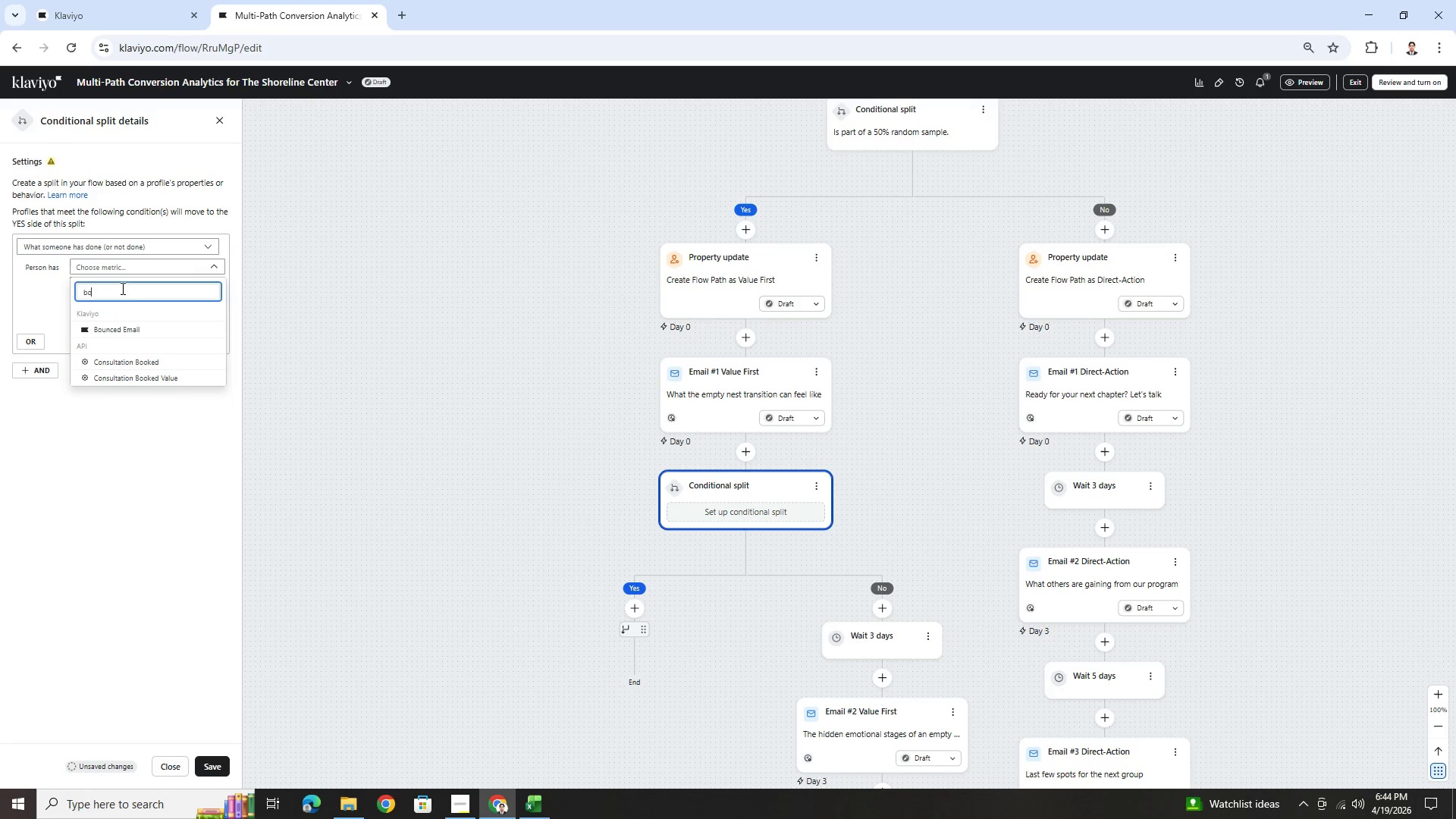 
left_click([149, 361])
 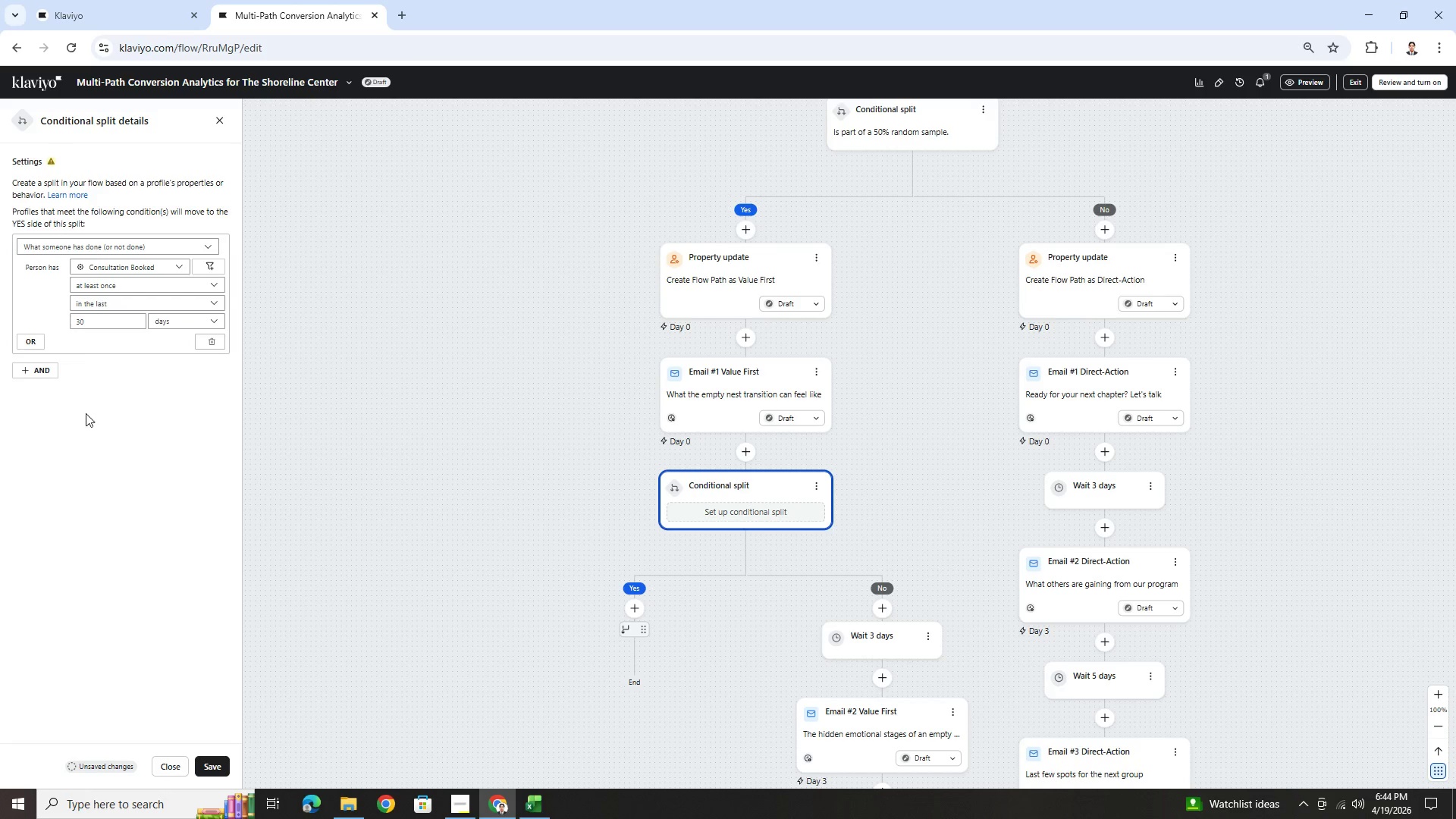 
wait(10.14)
 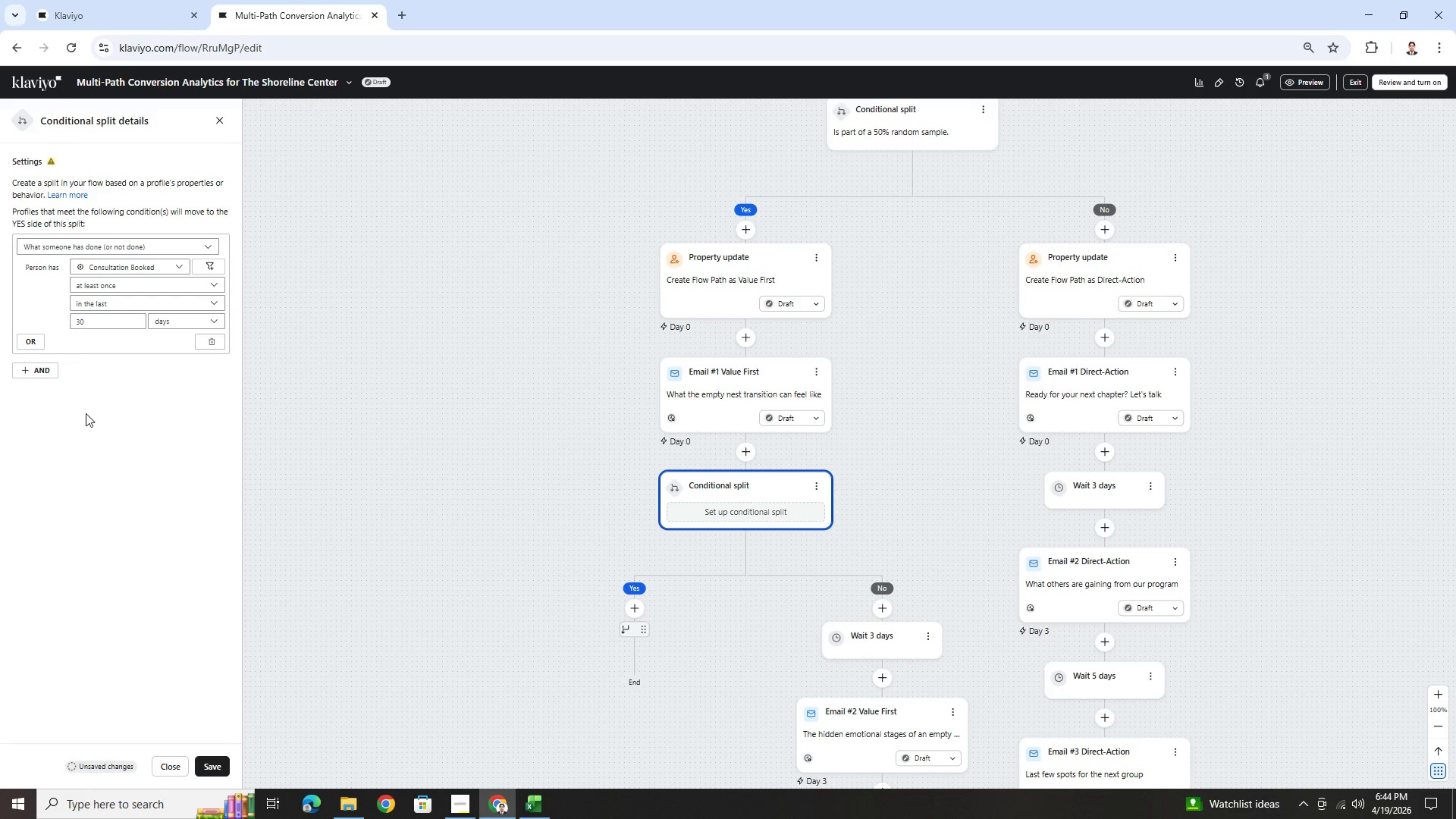 
scroll: coordinate [770, 642], scroll_direction: down, amount: 2.0
 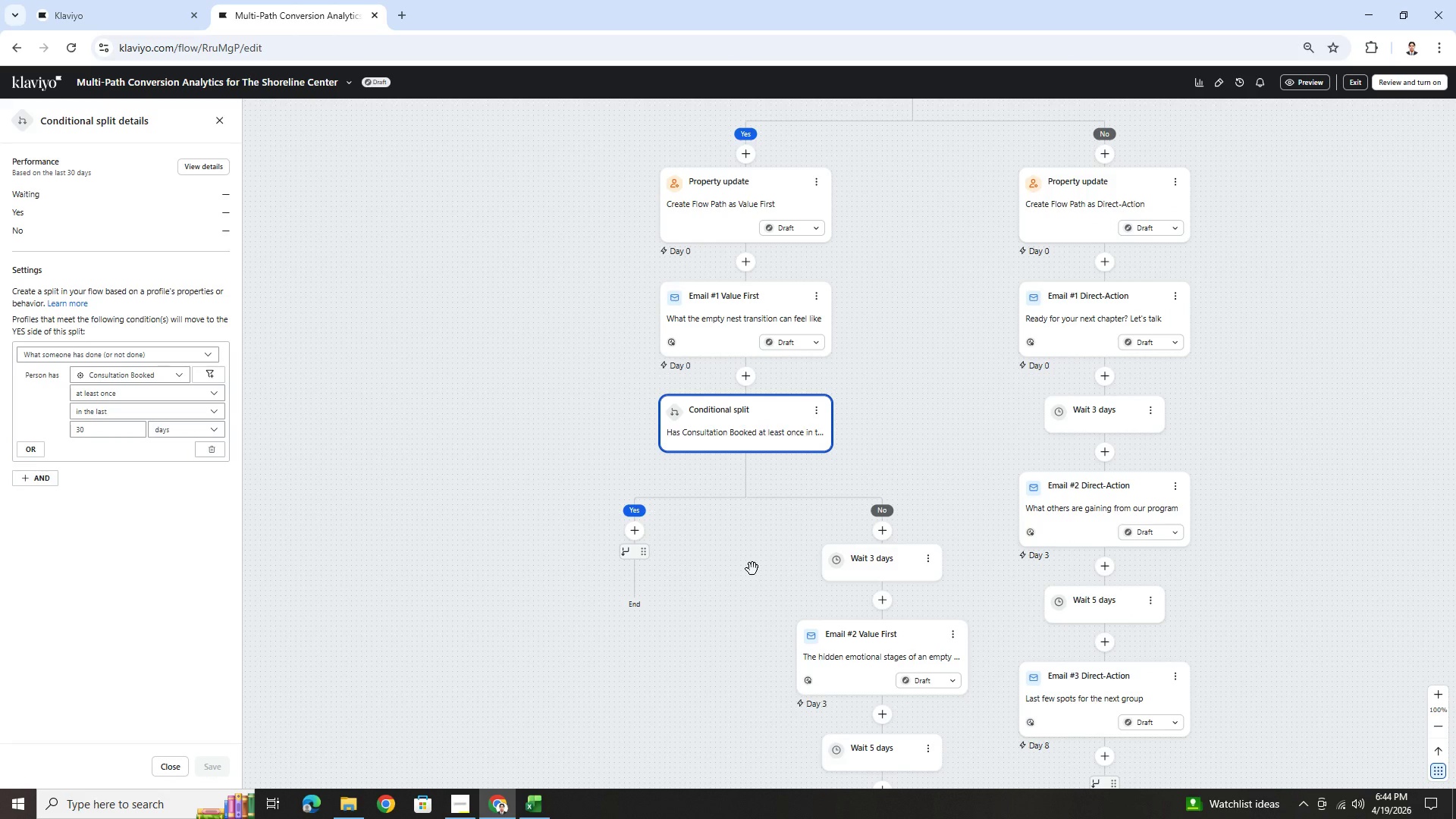 
left_click_drag(start_coordinate=[752, 569], to_coordinate=[661, 519])
 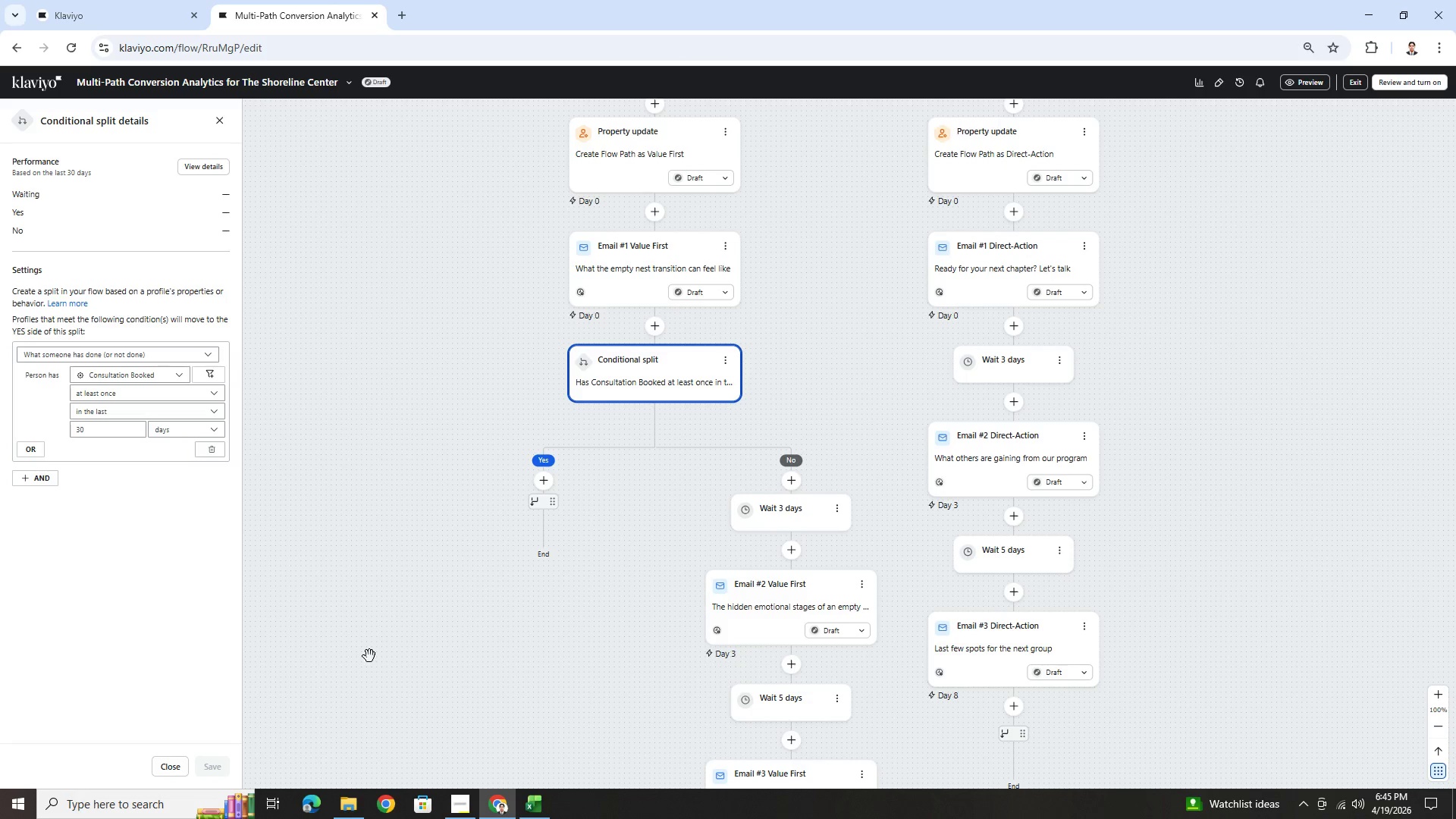 
scroll: coordinate [632, 598], scroll_direction: down, amount: 1.0
 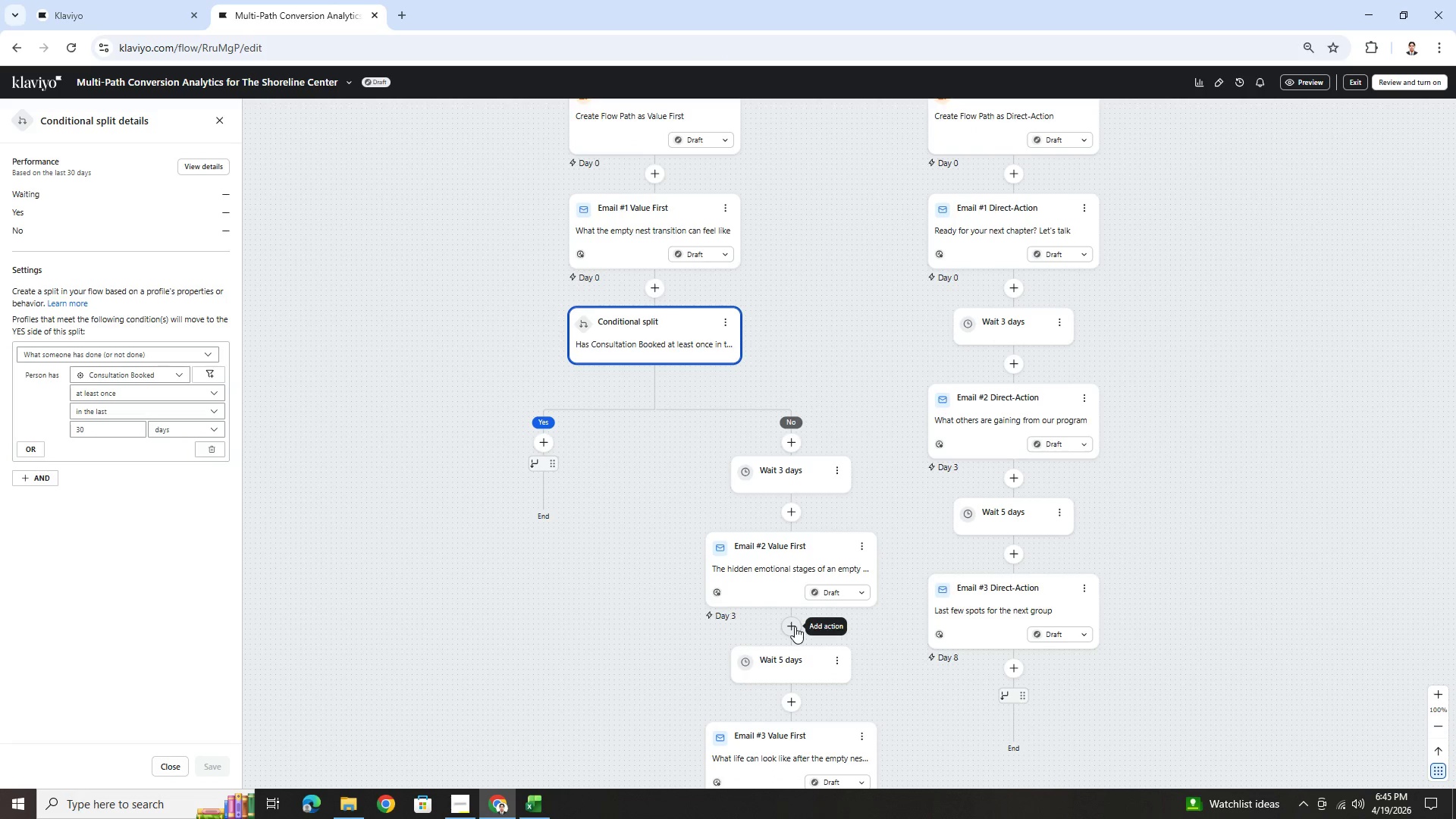 
left_click([795, 626])
 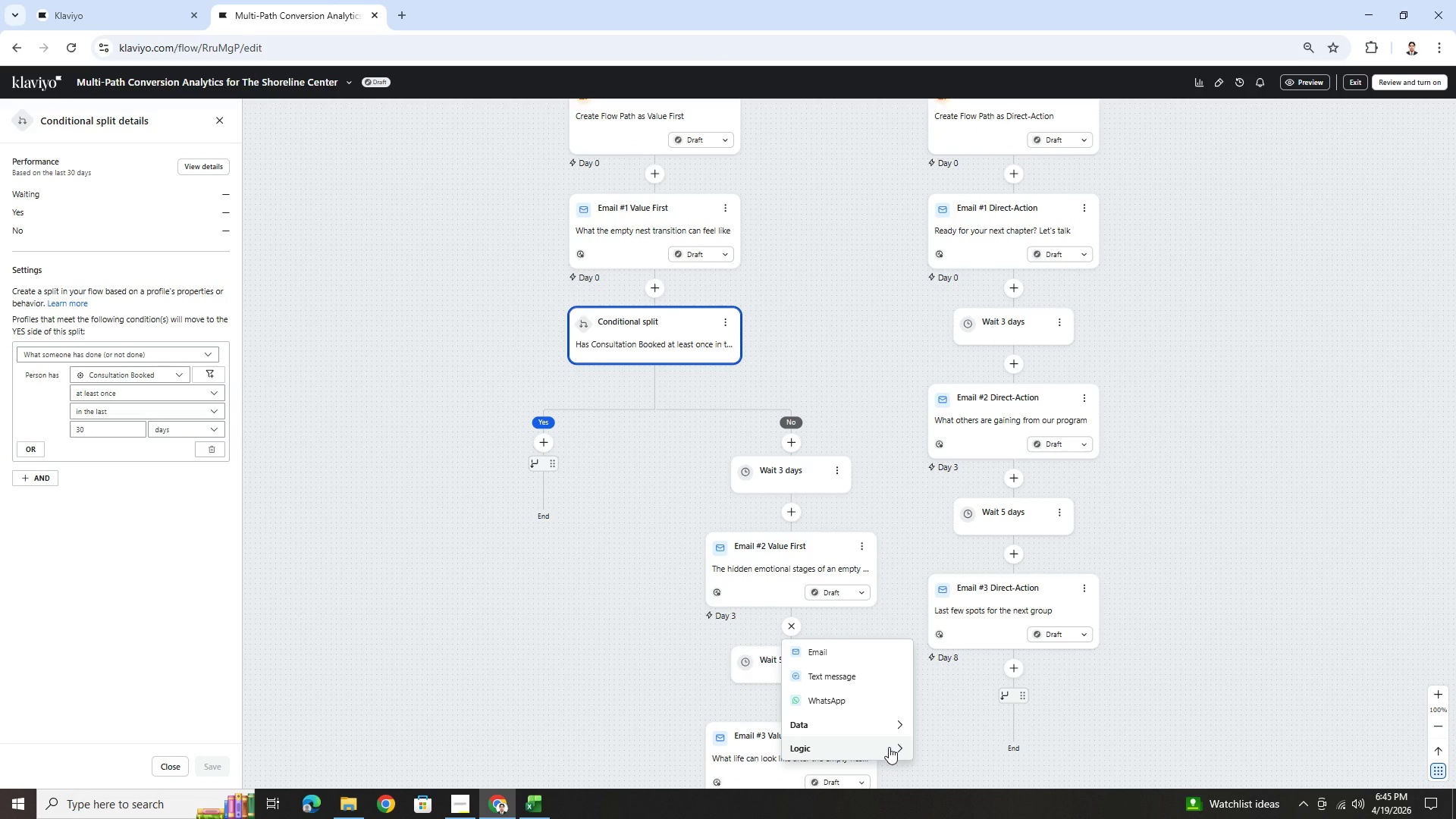 
left_click([889, 747])
 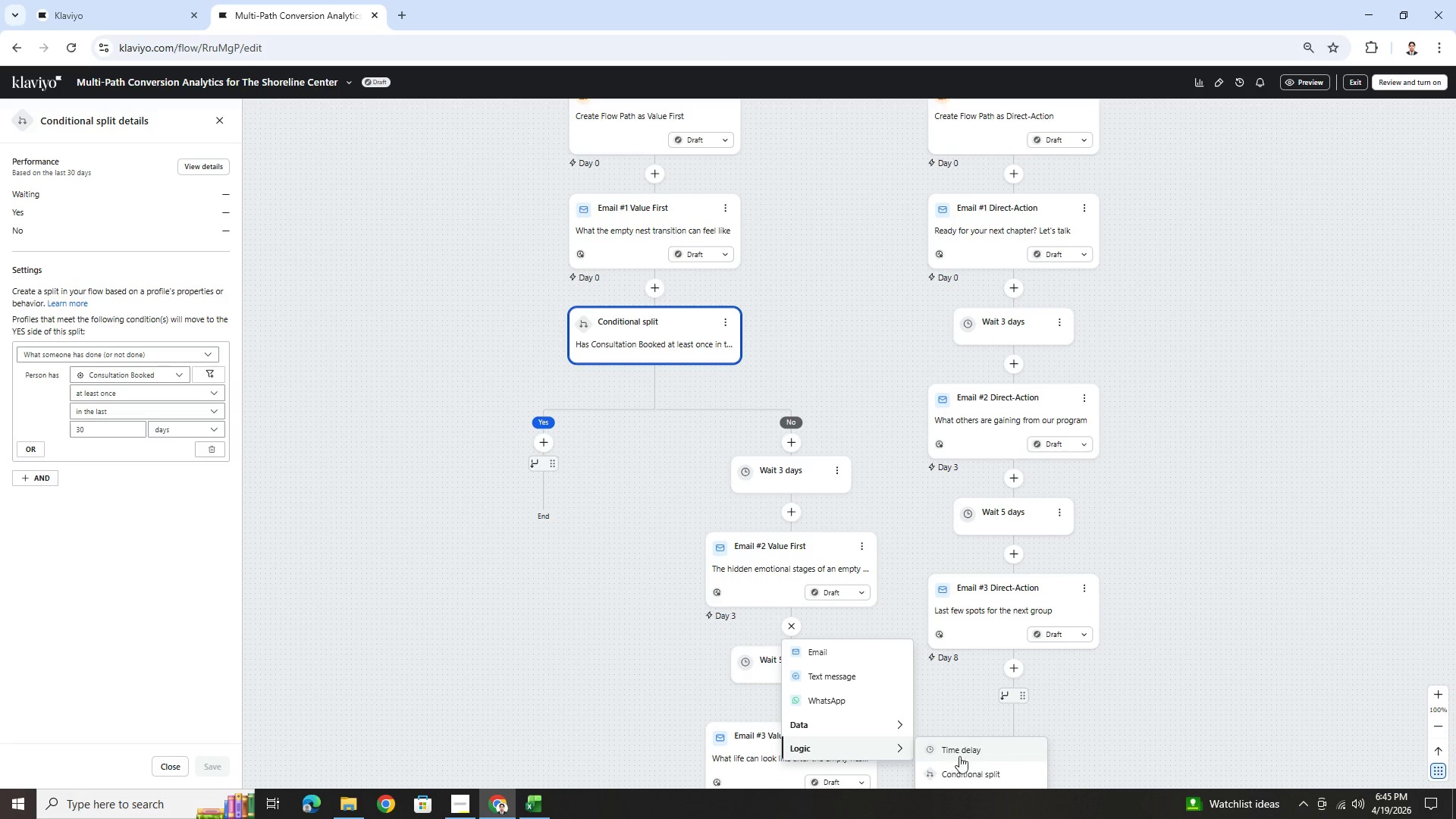 
left_click([965, 767])
 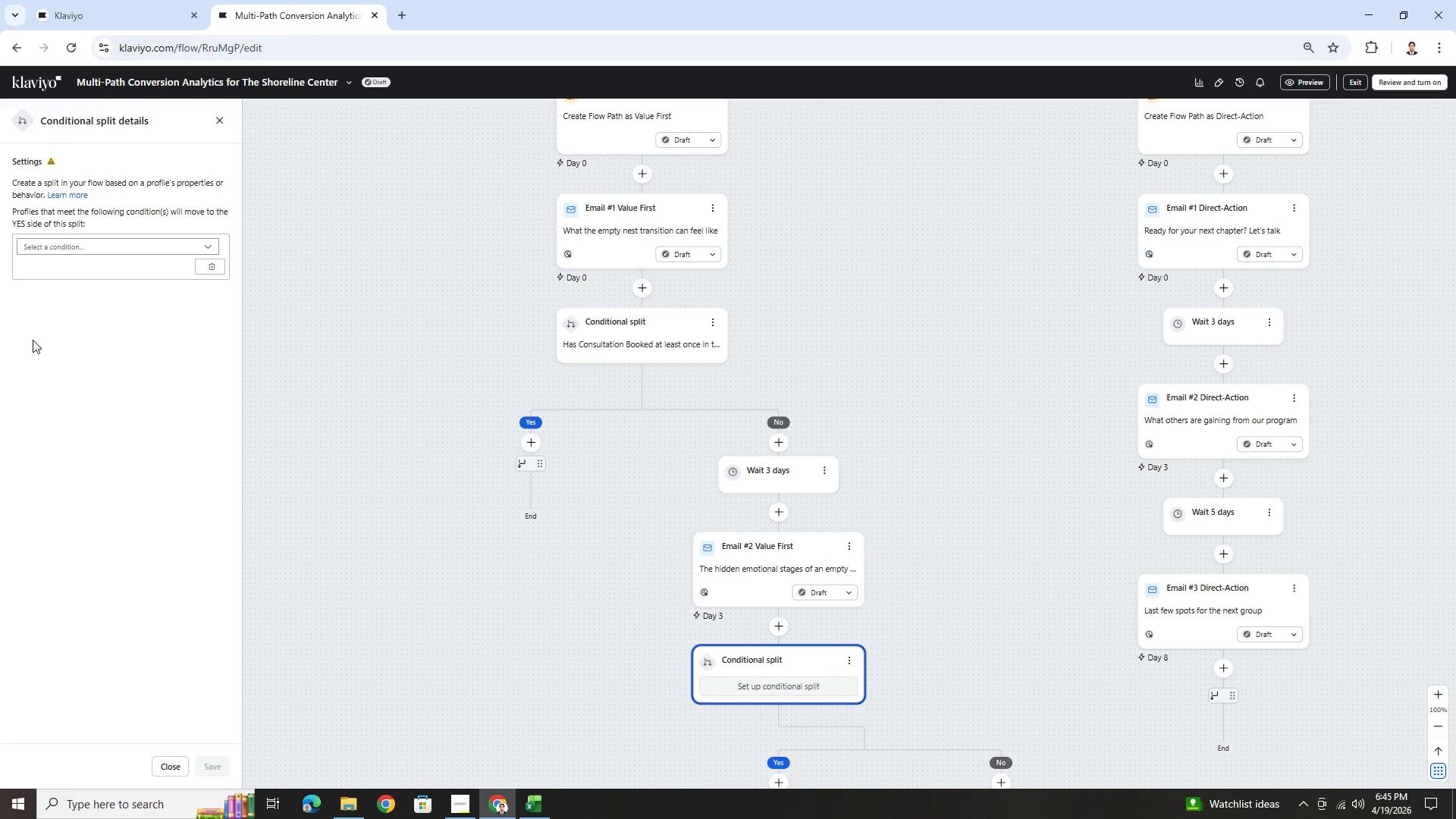 
left_click([86, 243])
 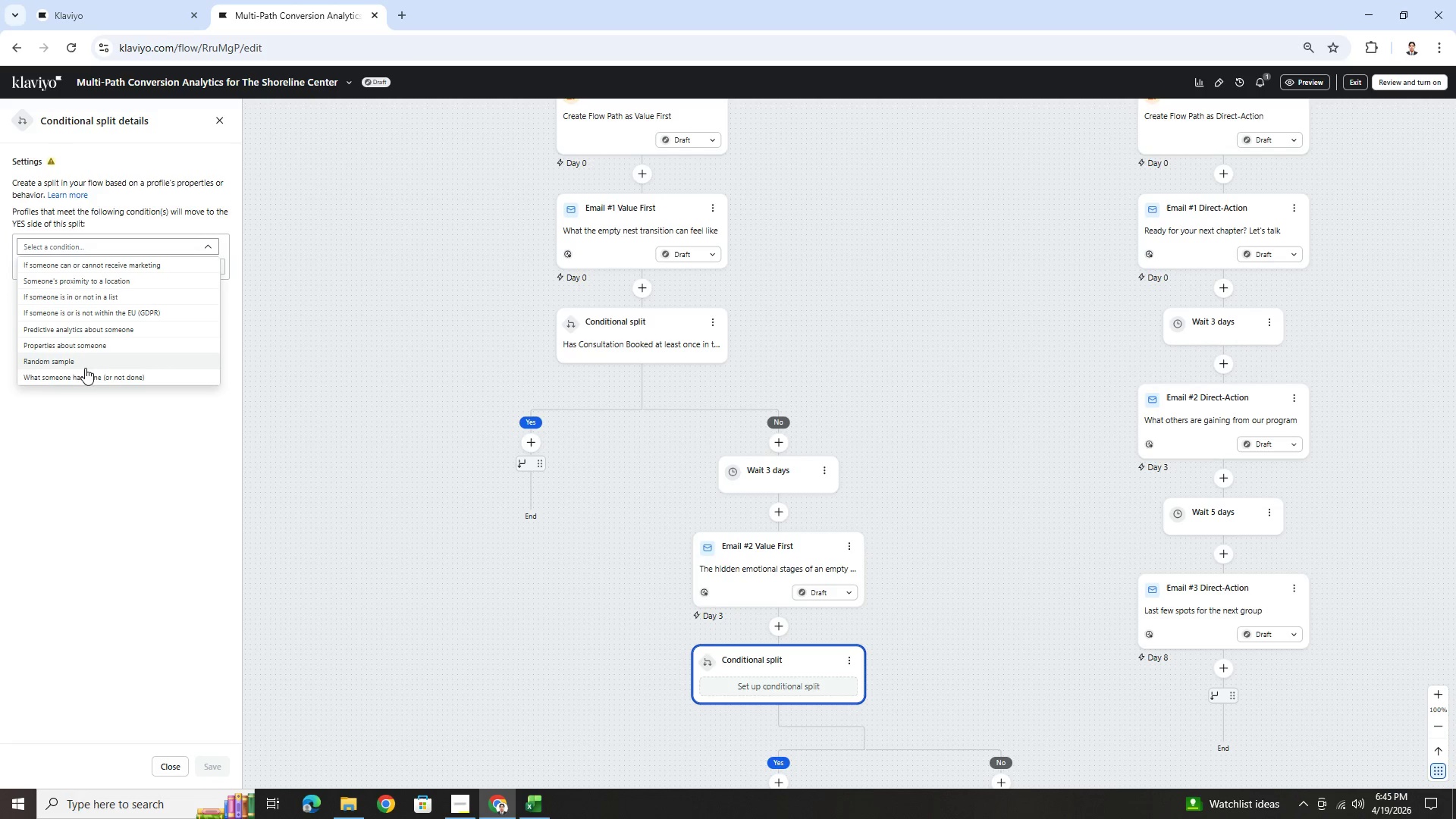 
left_click([91, 378])
 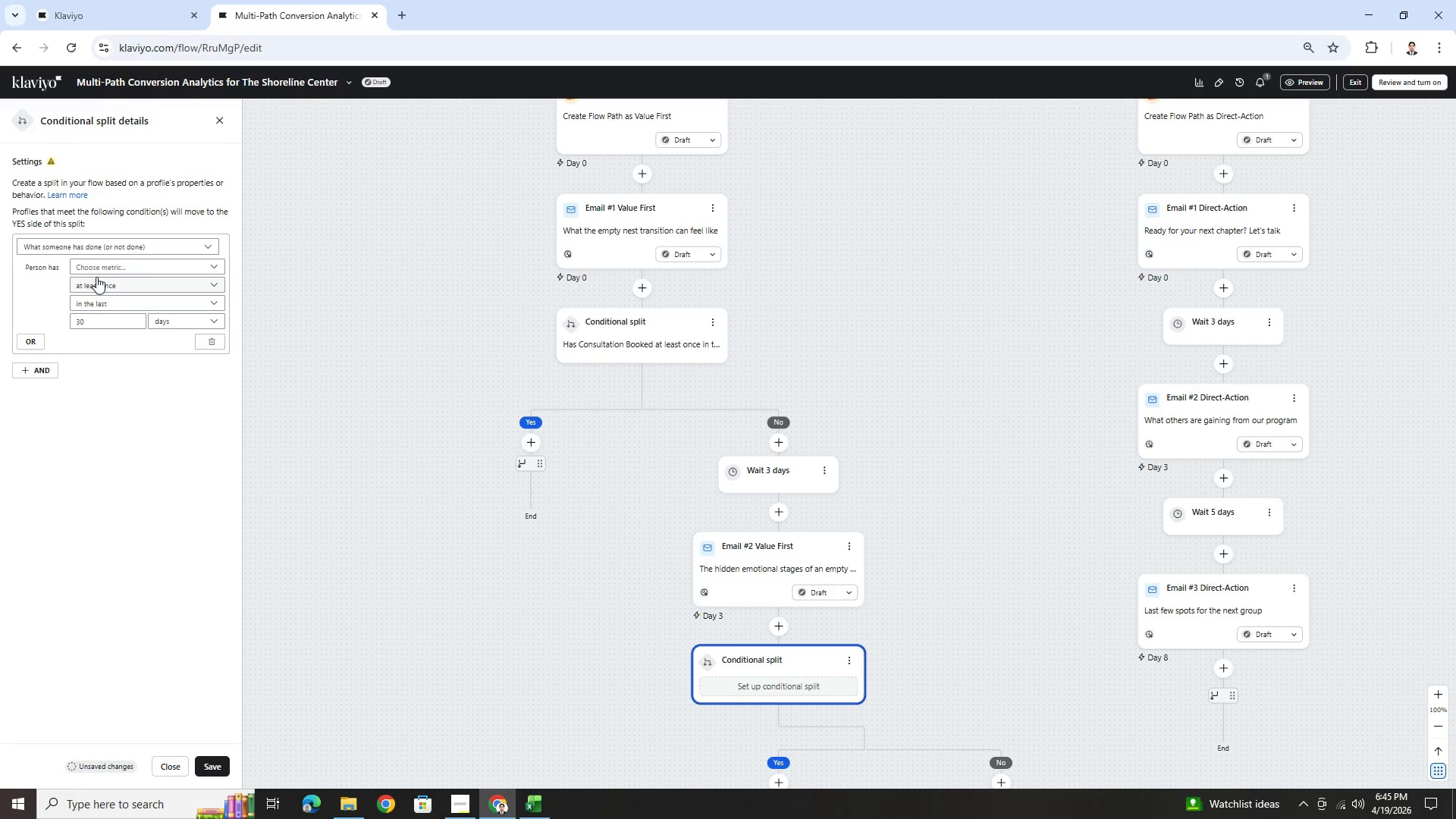 
left_click([105, 270])
 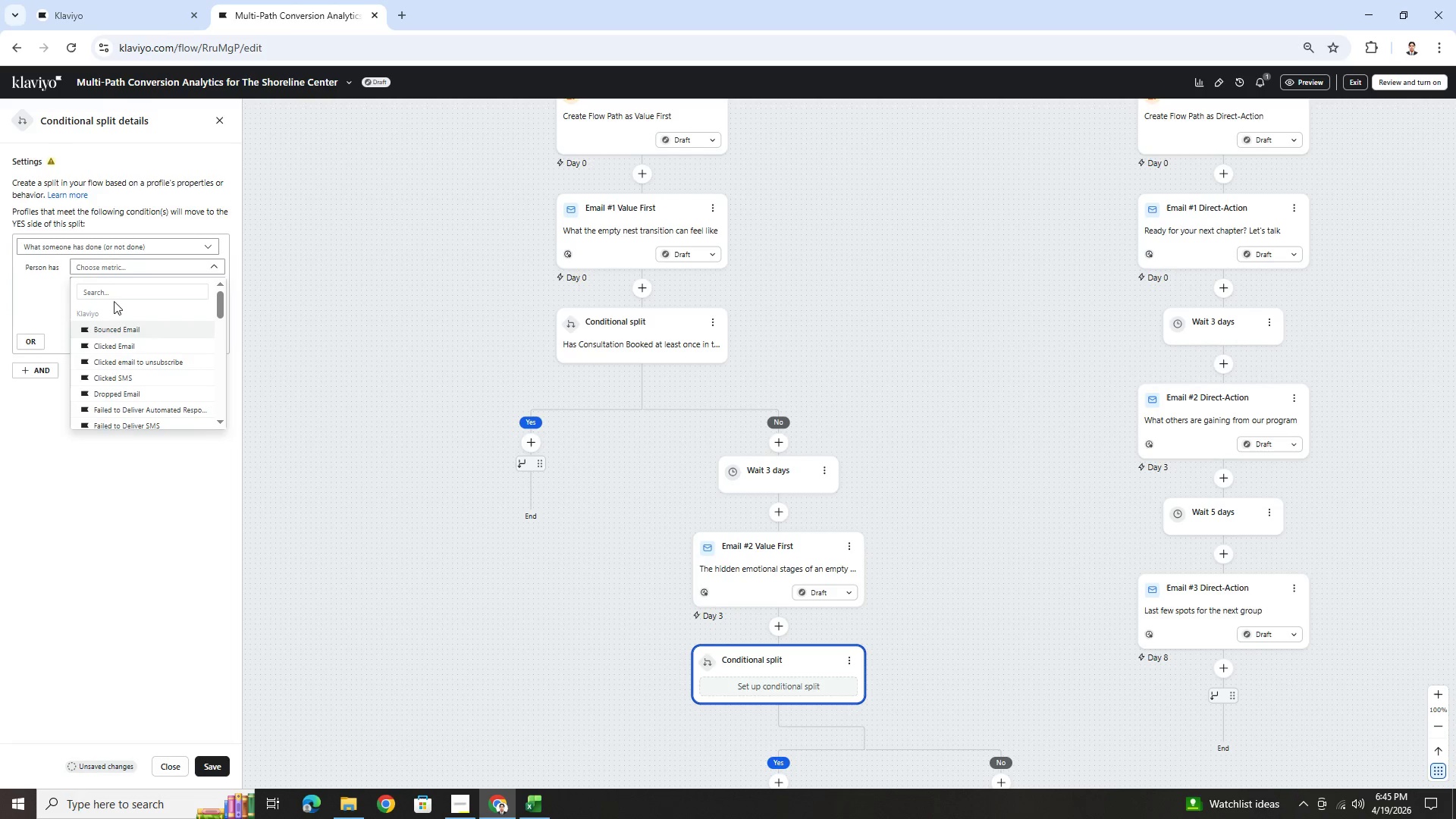 
left_click([116, 297])
 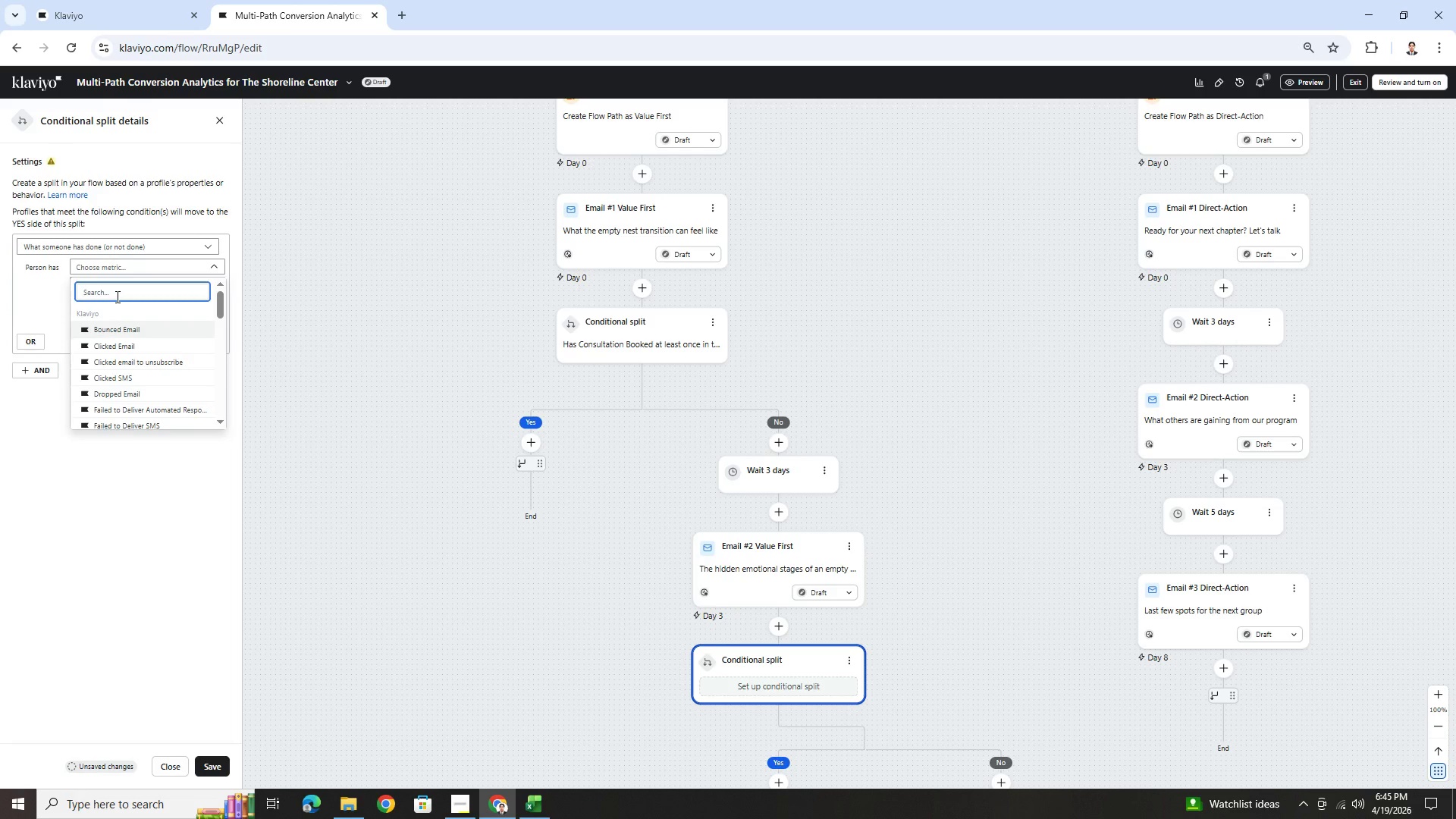 
type(bo)
 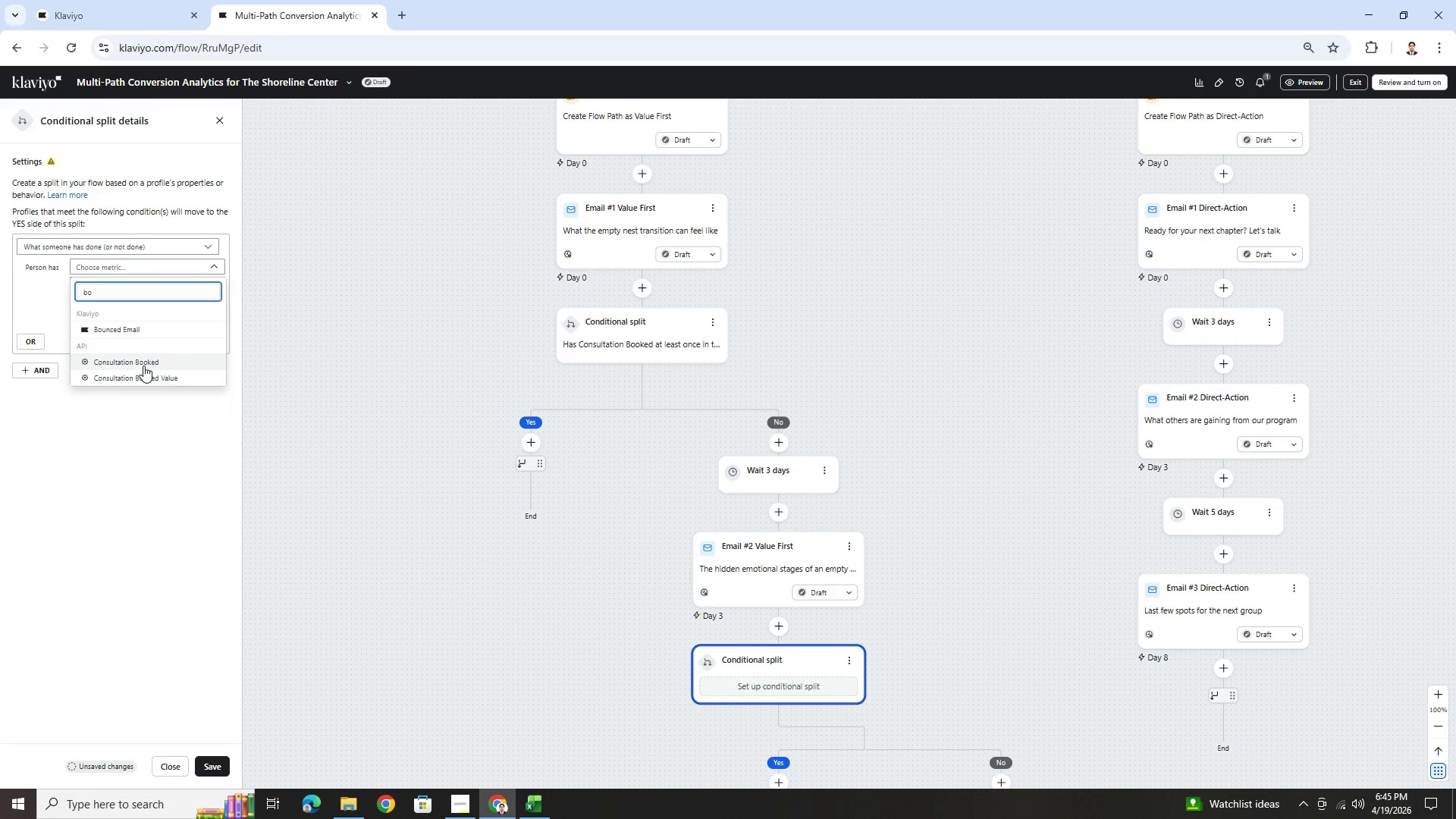 
left_click([143, 365])
 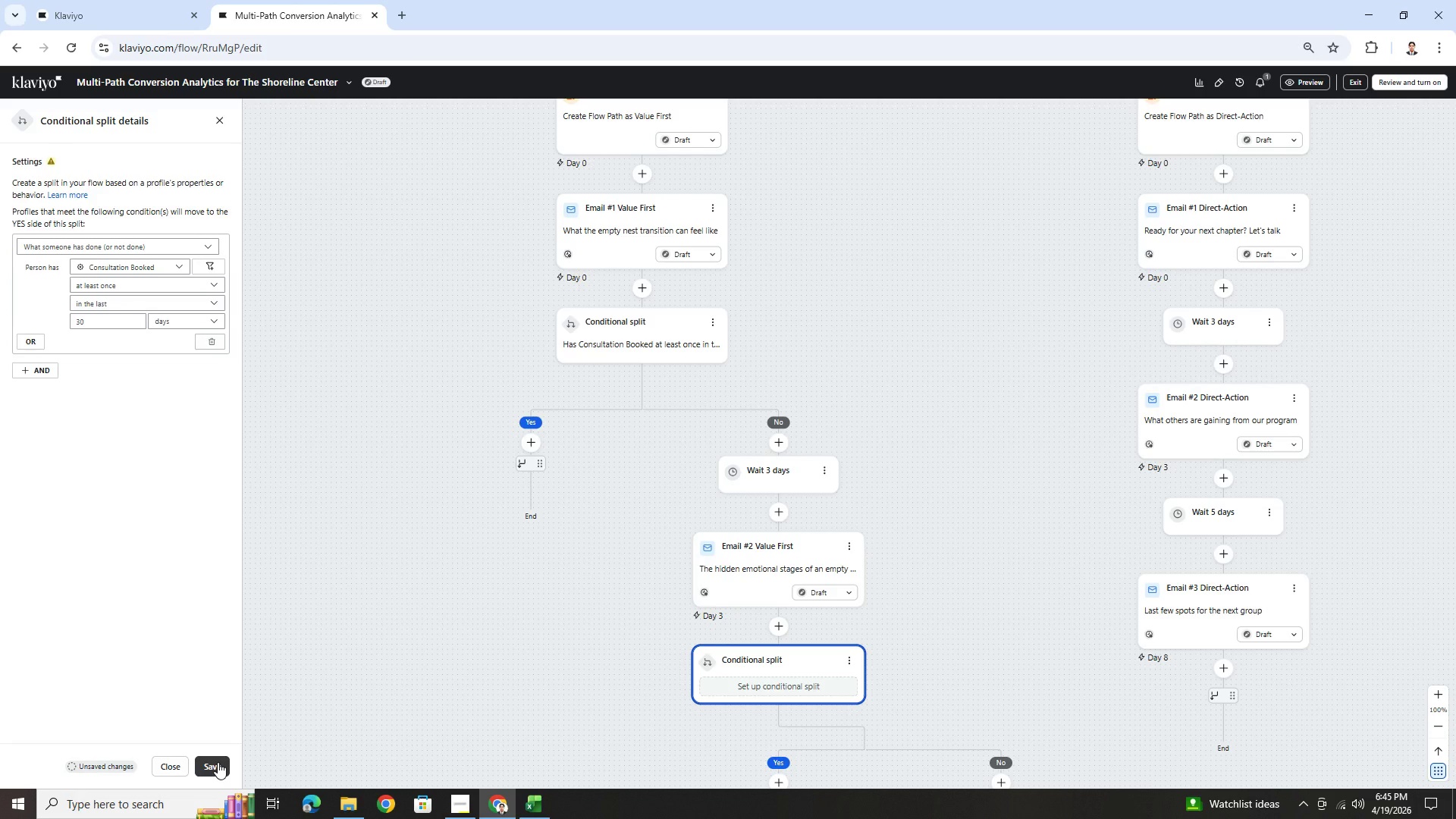 
left_click([218, 762])
 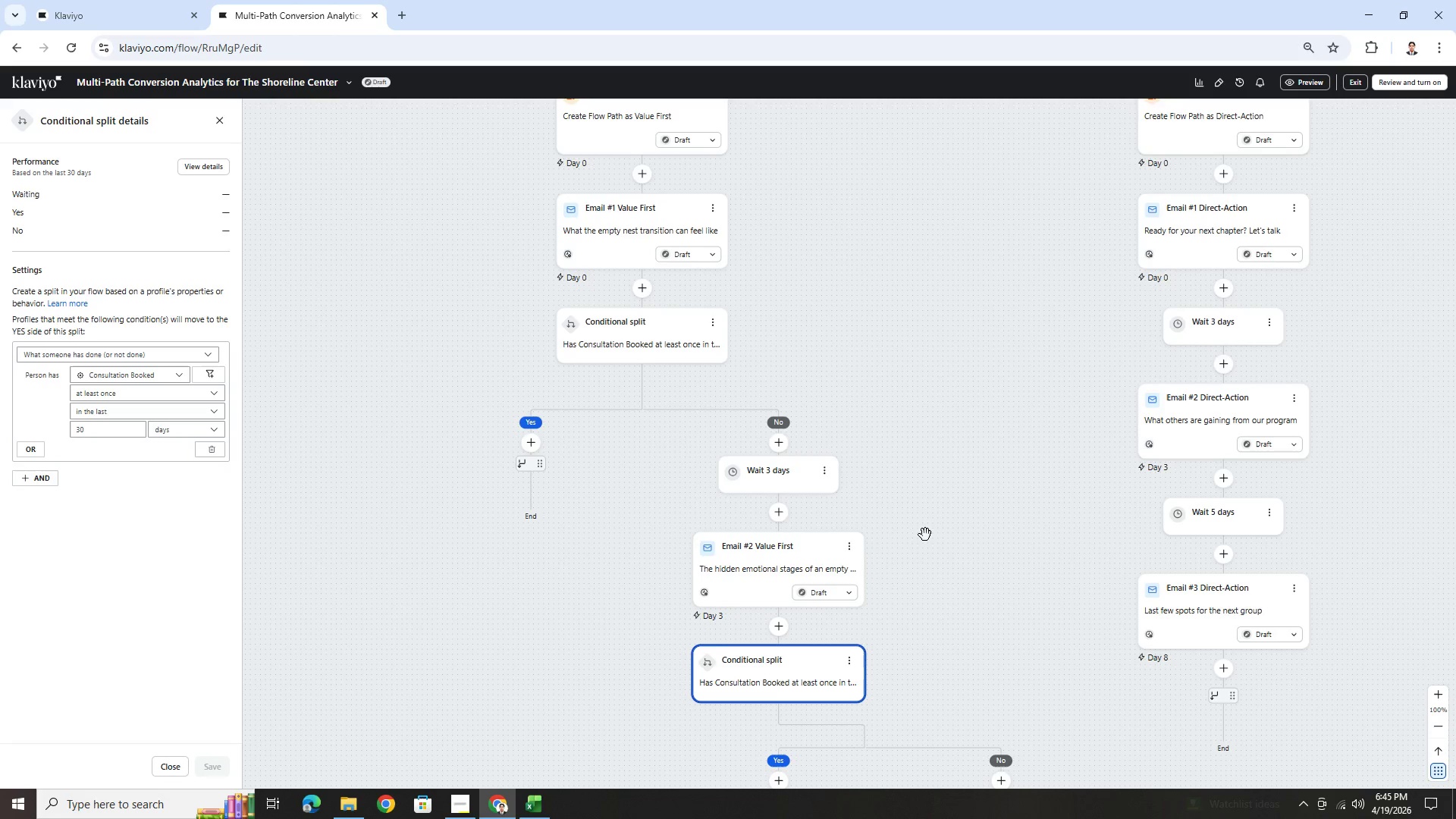 
left_click([648, 331])
 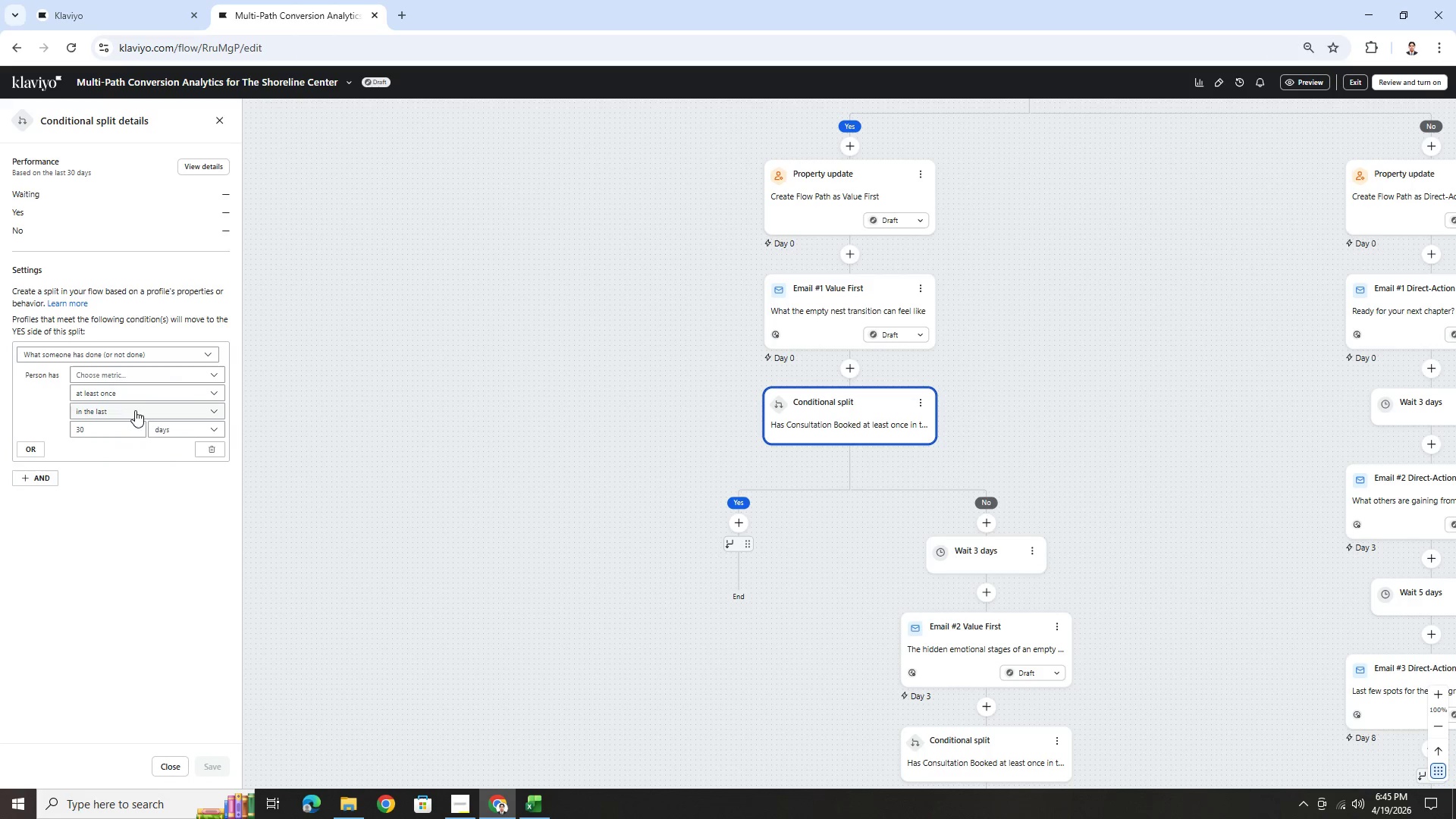 
left_click([147, 391])
 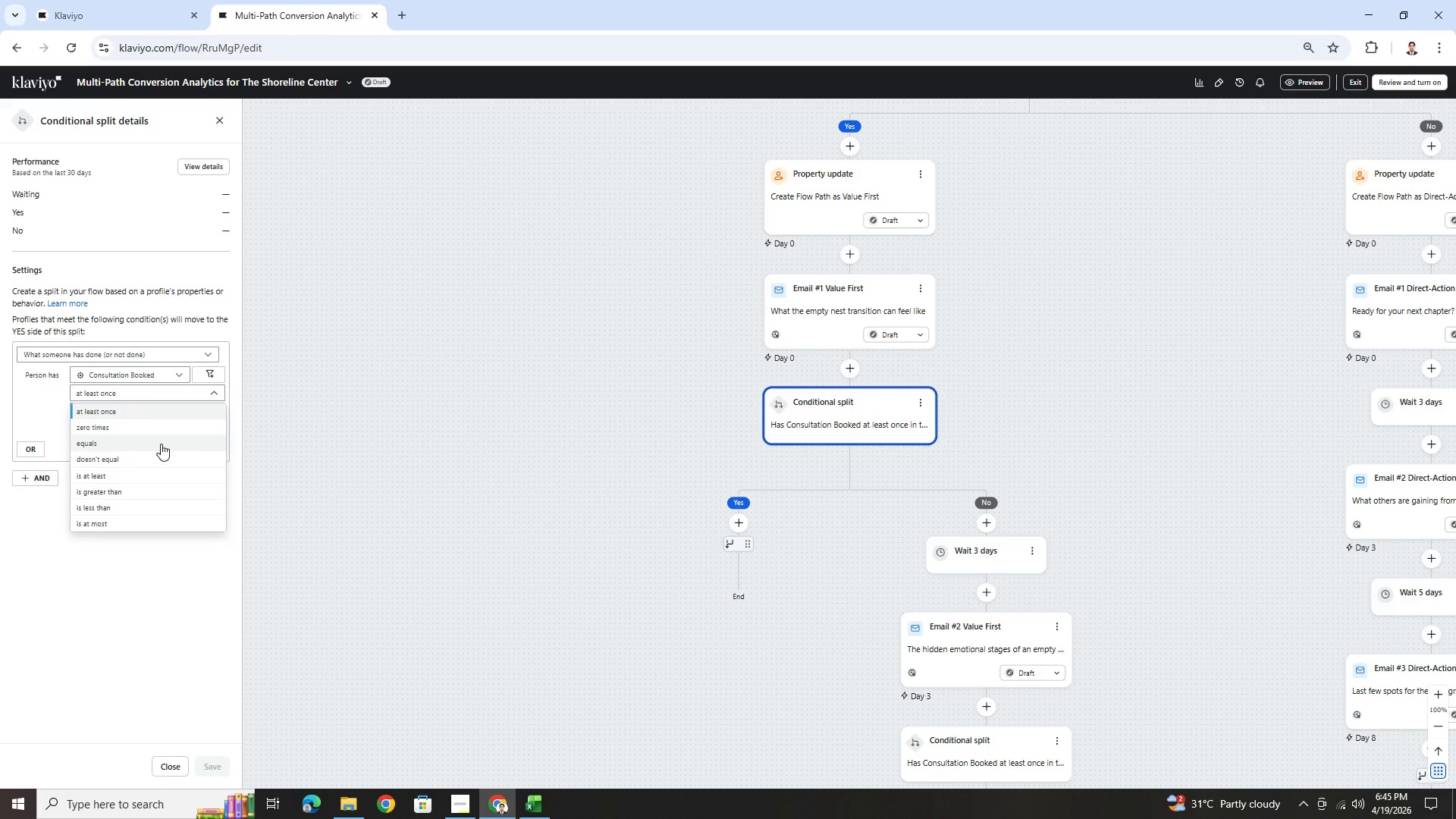 
wait(9.8)
 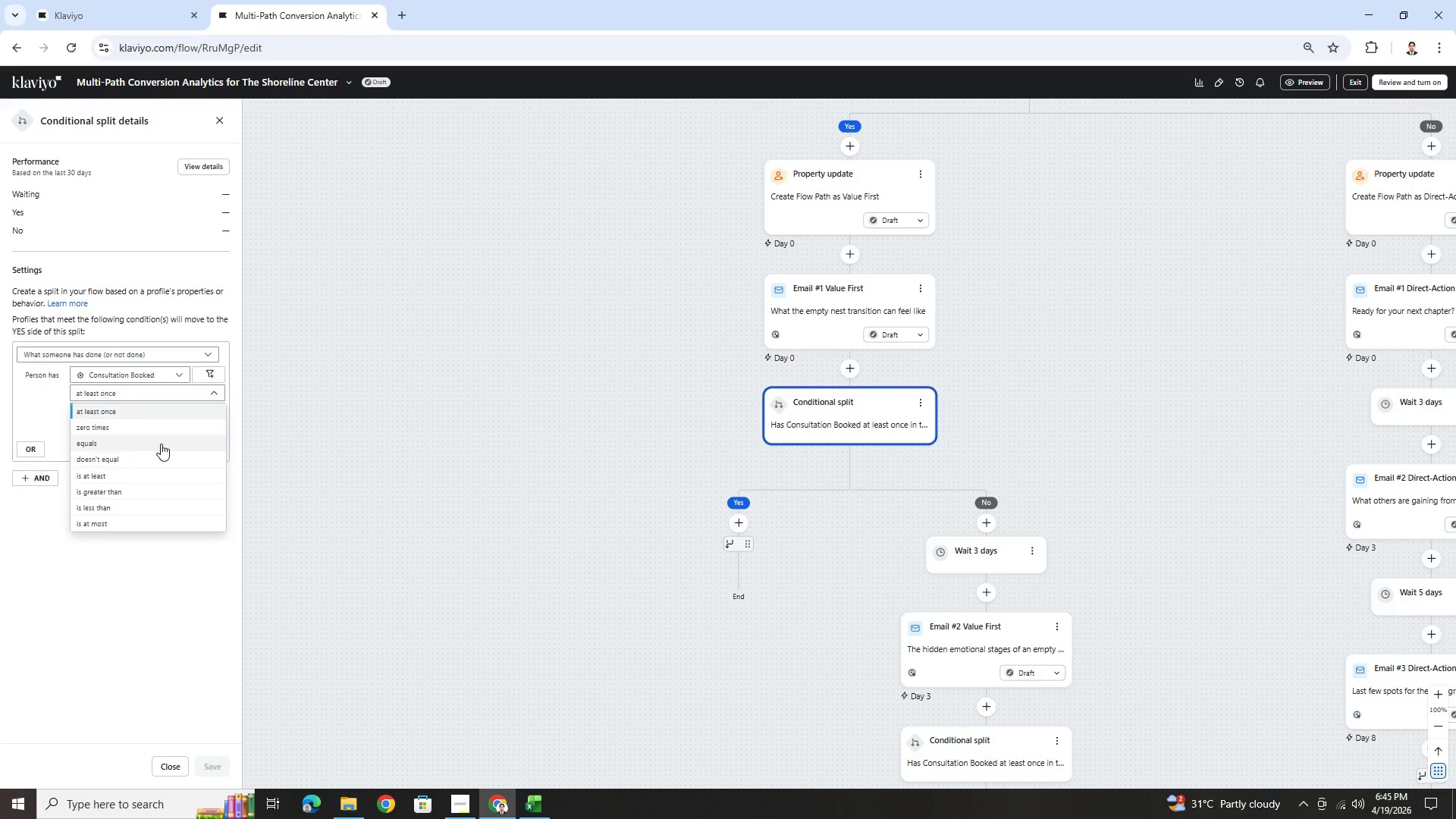 
left_click([500, 414])
 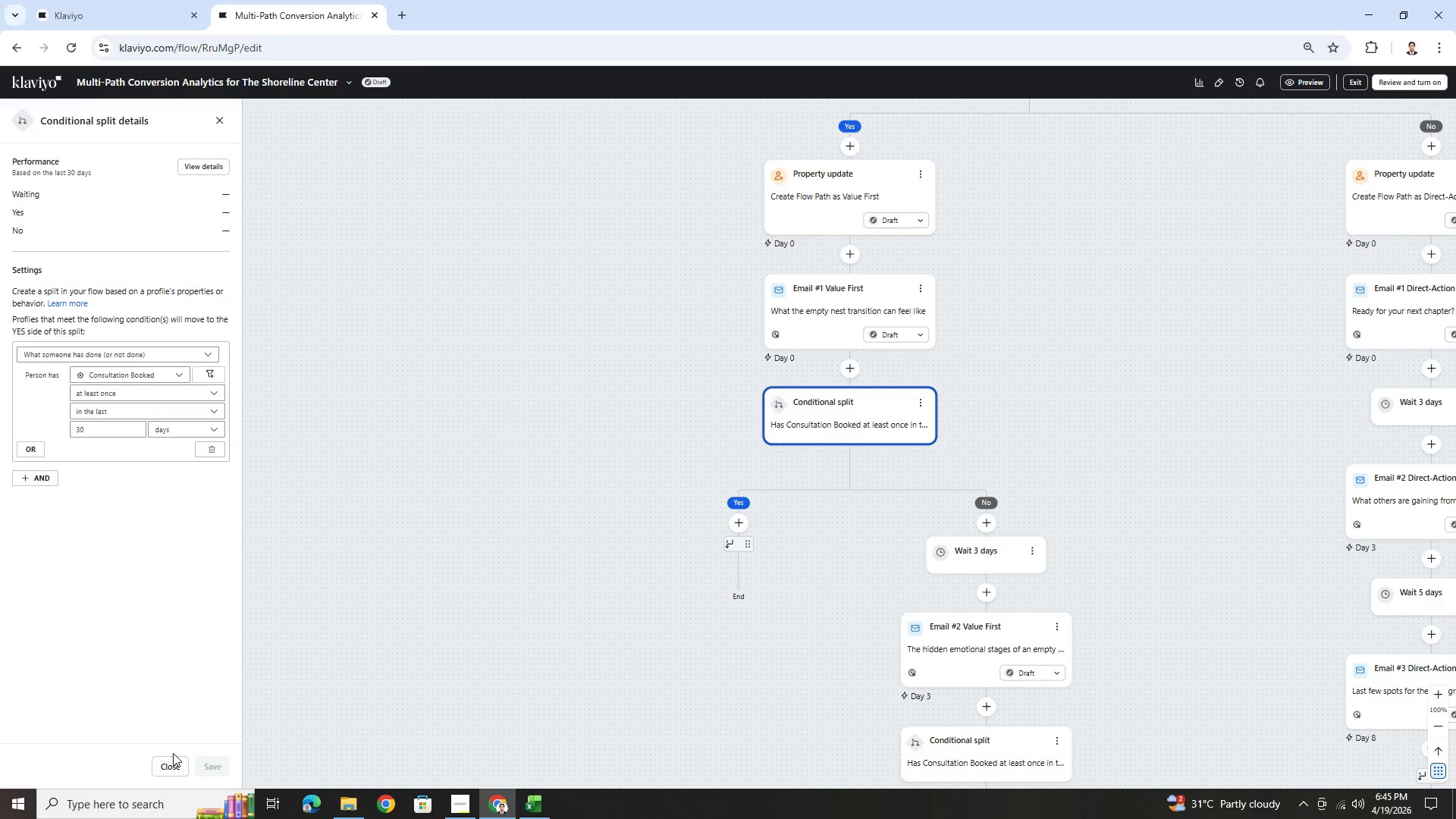 
left_click([177, 759])
 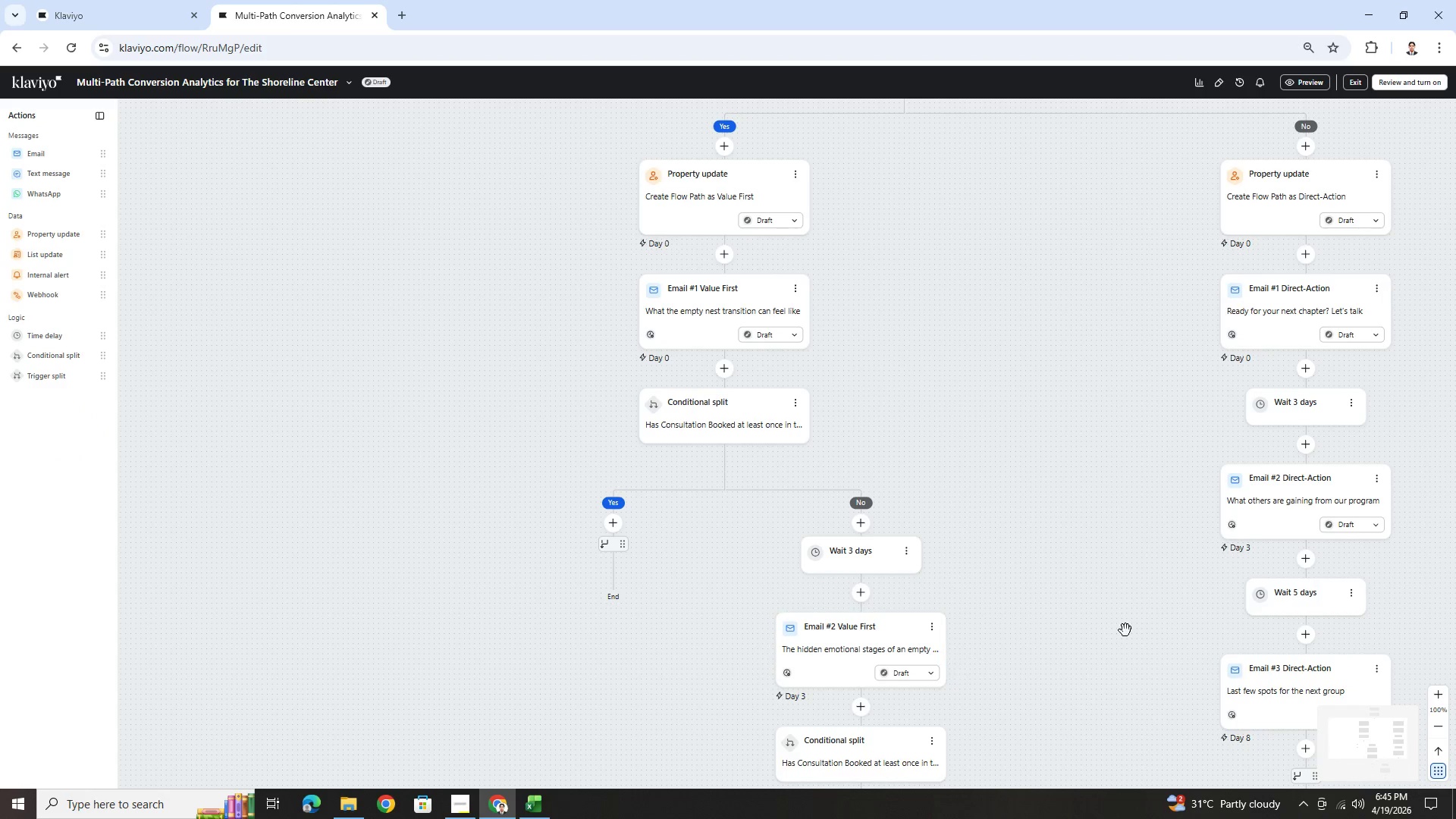 
scroll: coordinate [1125, 630], scroll_direction: down, amount: 4.0
 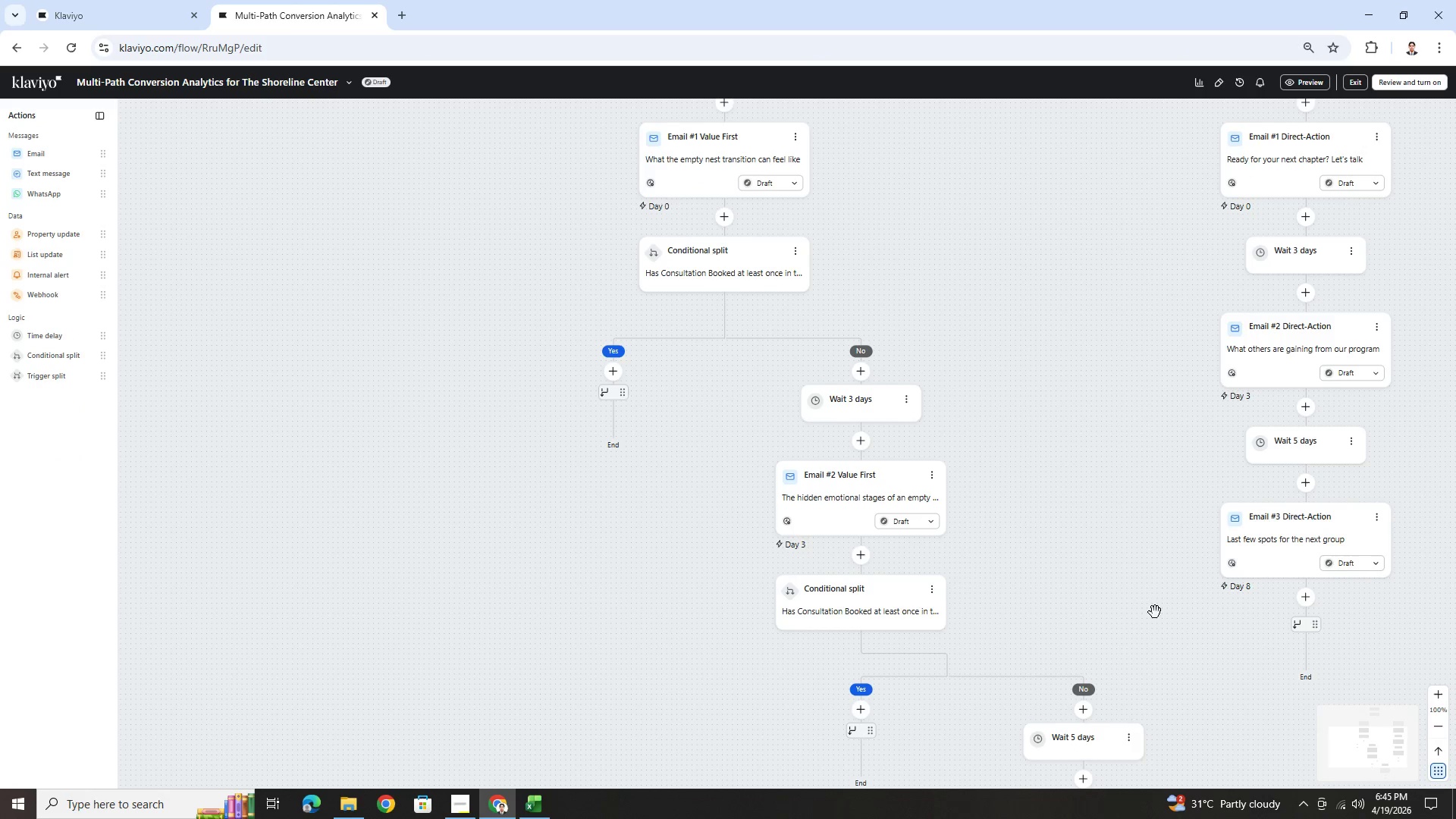 
left_click_drag(start_coordinate=[1155, 611], to_coordinate=[996, 473])
 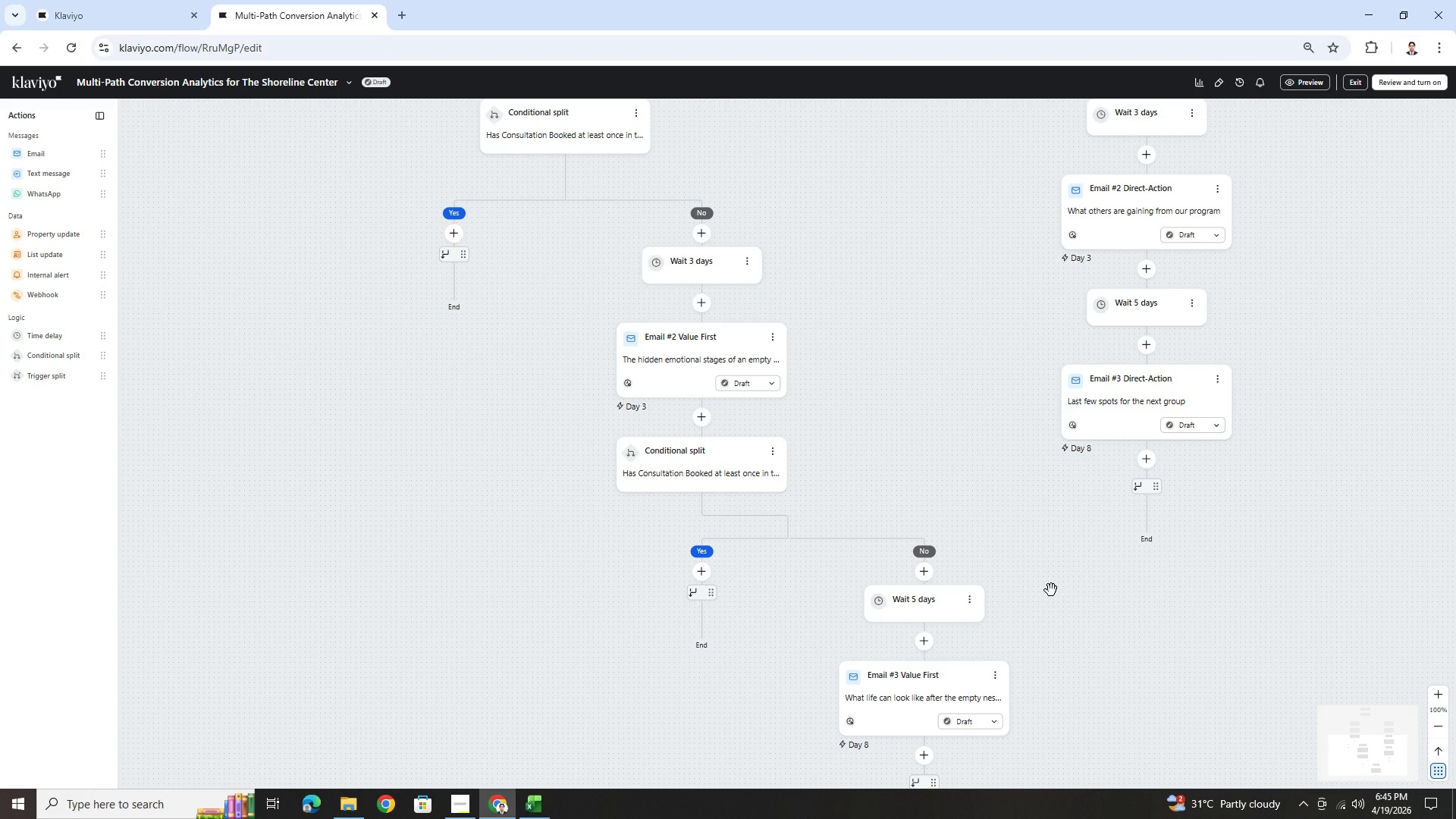 
left_click_drag(start_coordinate=[1084, 601], to_coordinate=[990, 506])
 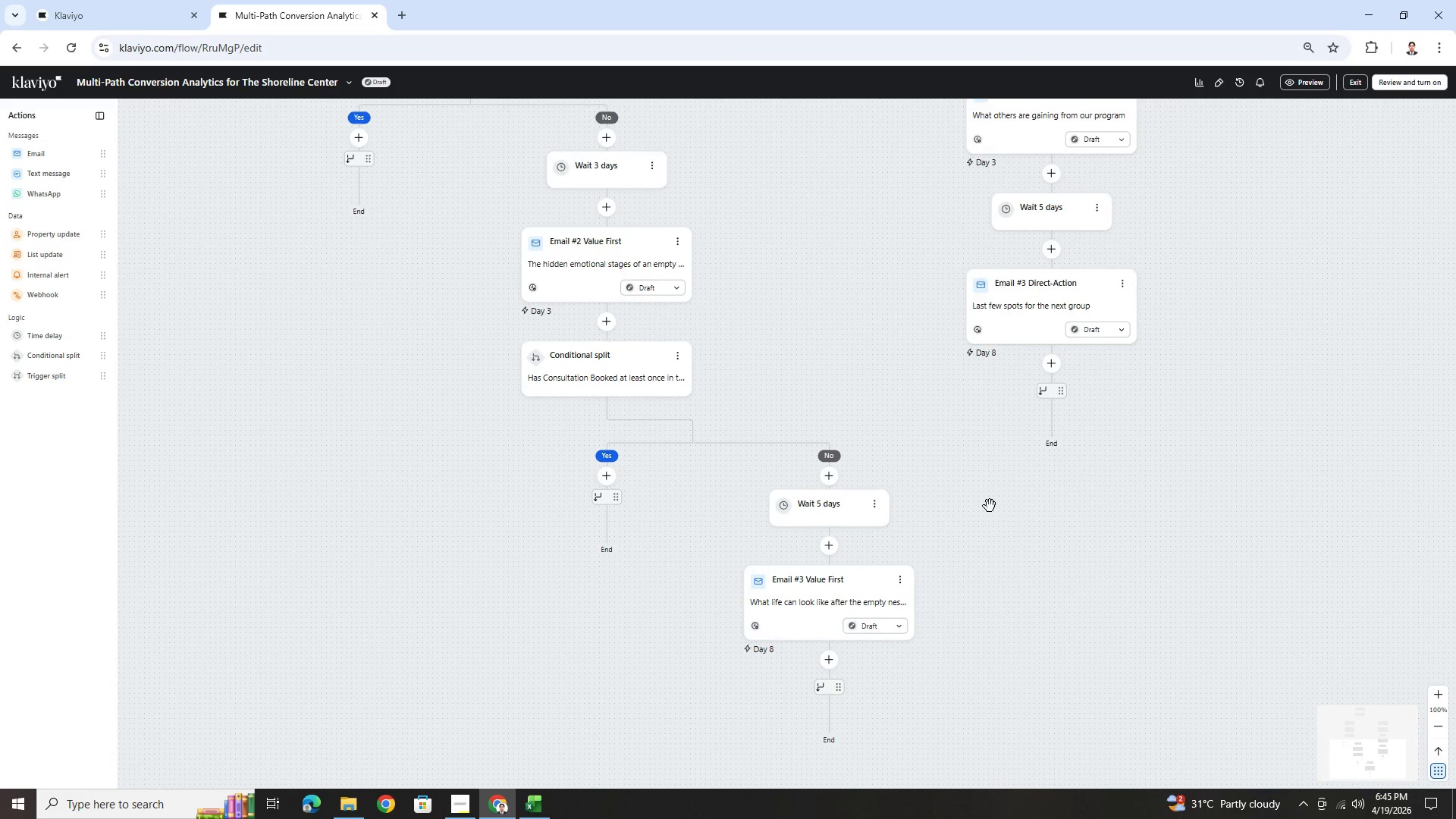 
wait(8.84)
 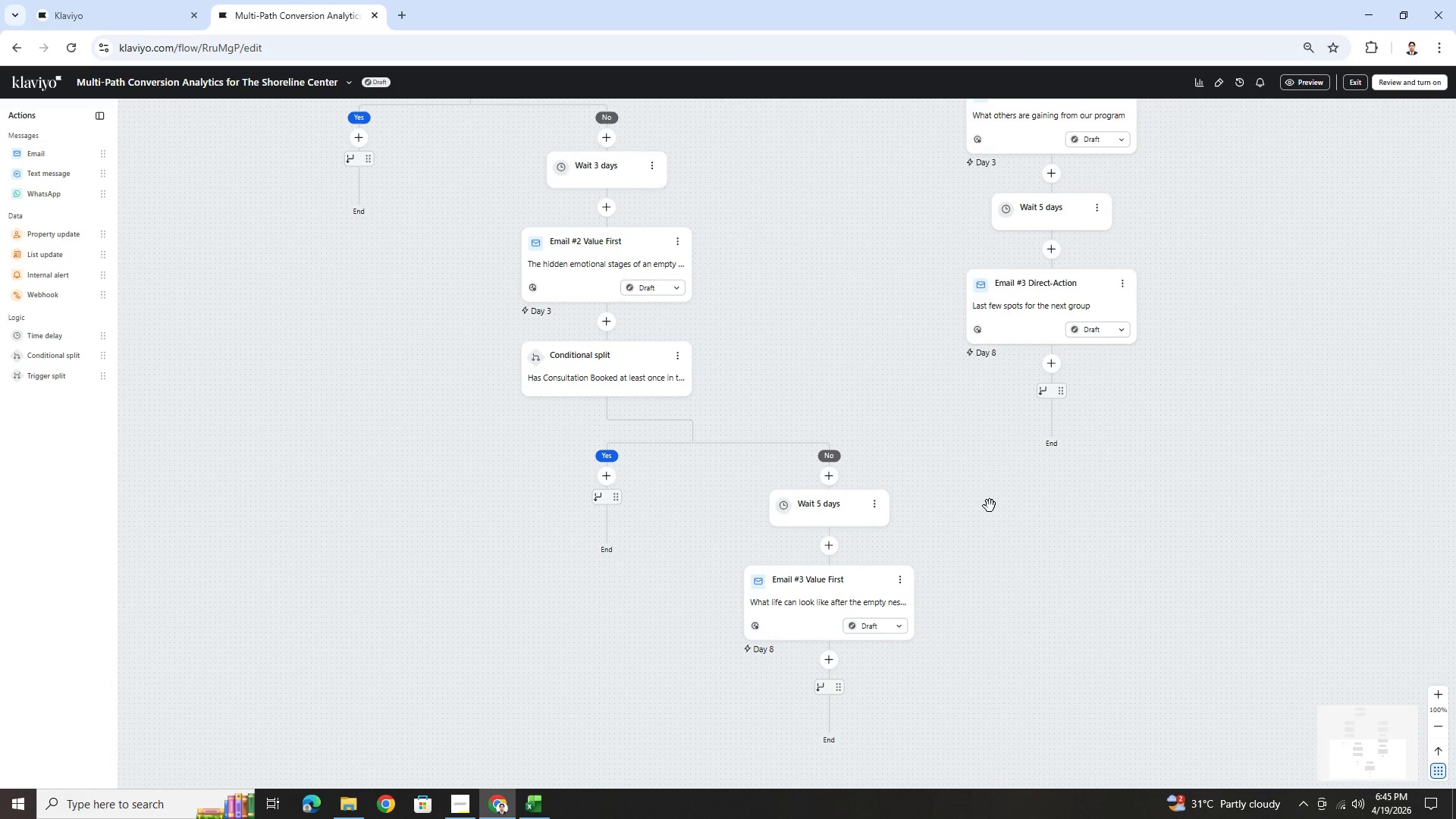 
left_click([1021, 532])
 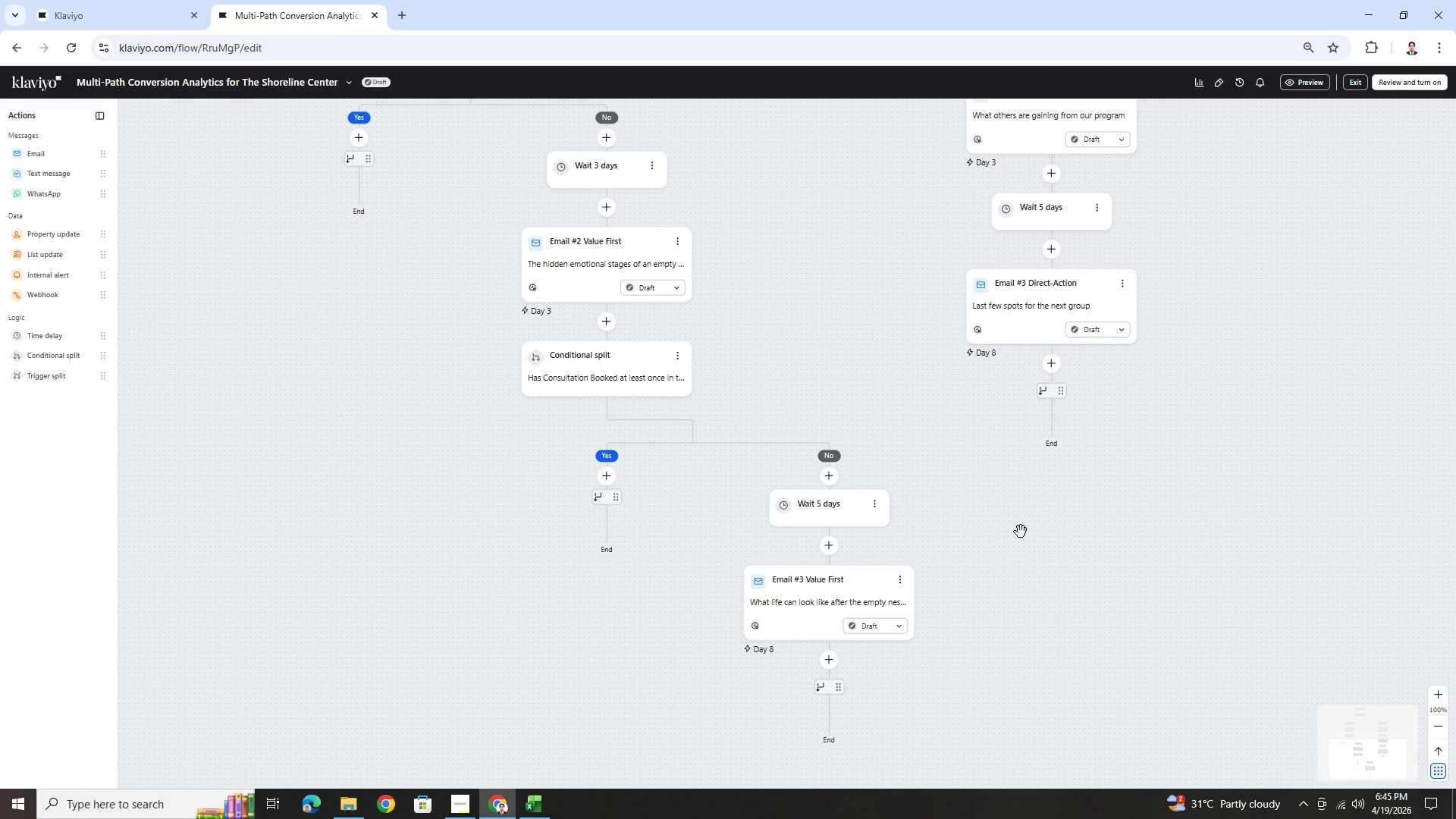 
hold_key(key=ControlLeft, duration=0.52)
scroll: coordinate [1021, 532], scroll_direction: down, amount: 4.0
 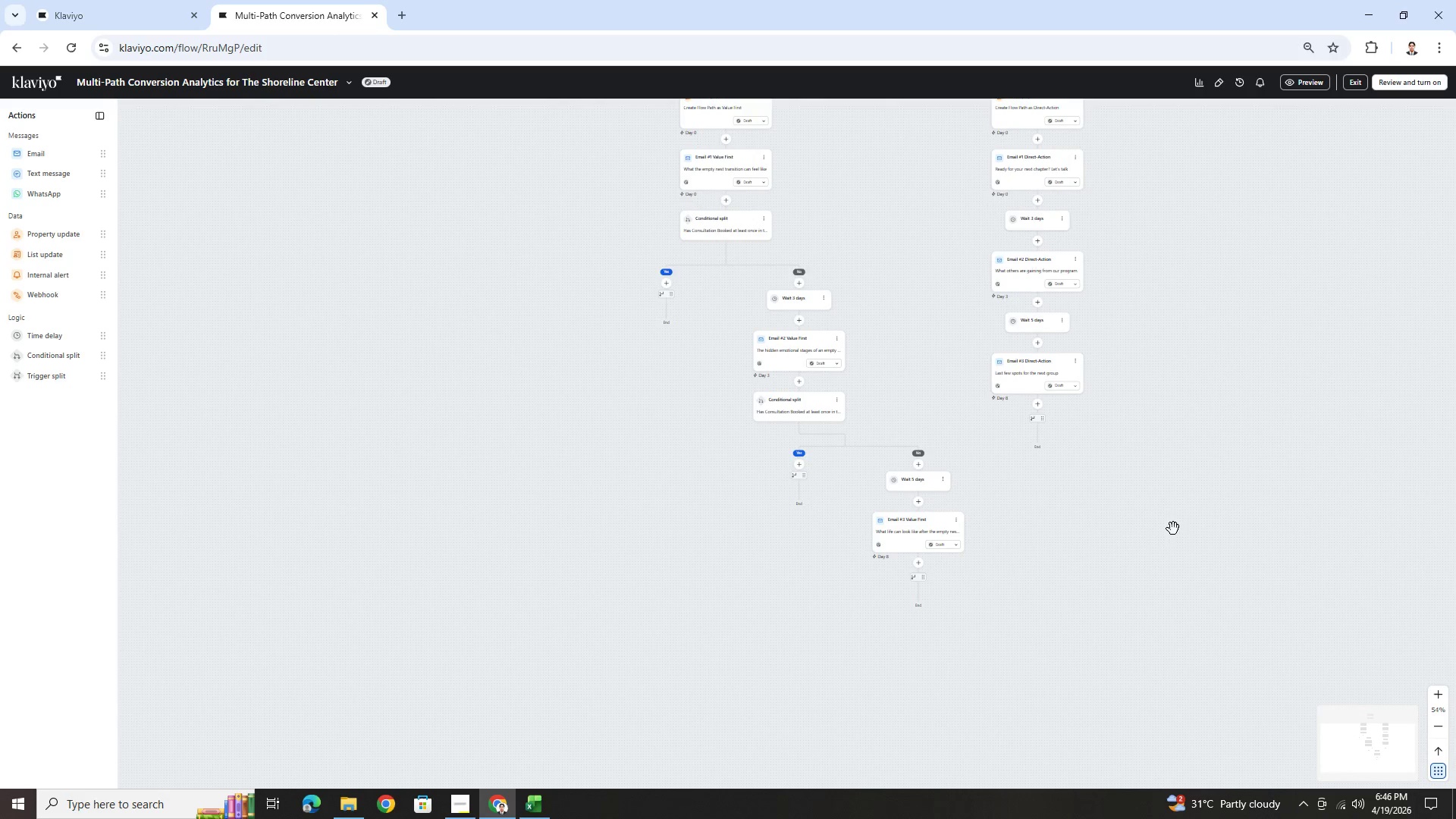 
scroll: coordinate [1175, 519], scroll_direction: up, amount: 1.0
 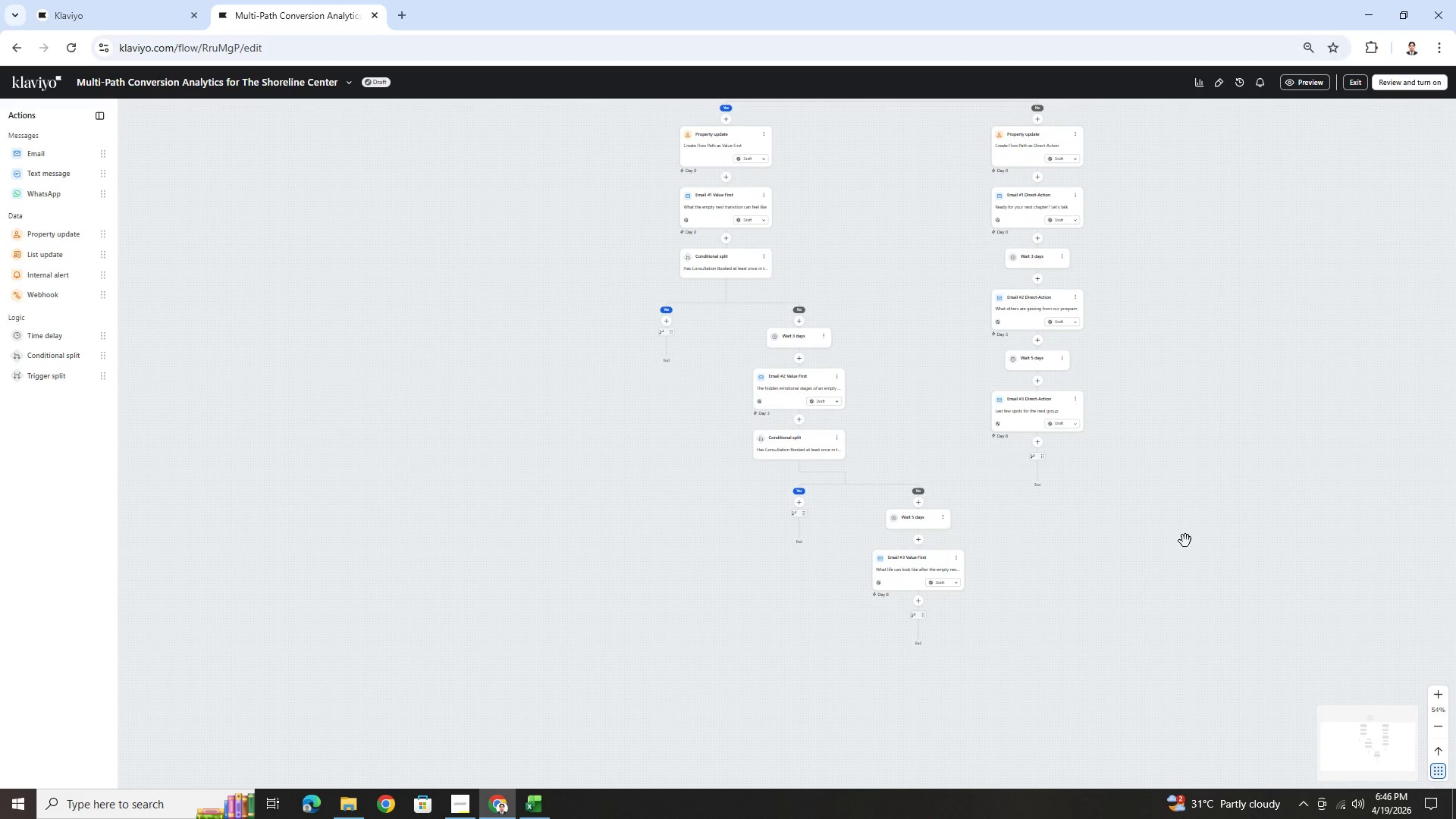 
hold_key(key=ControlLeft, duration=0.47)
scroll: coordinate [1115, 551], scroll_direction: up, amount: 10.0
 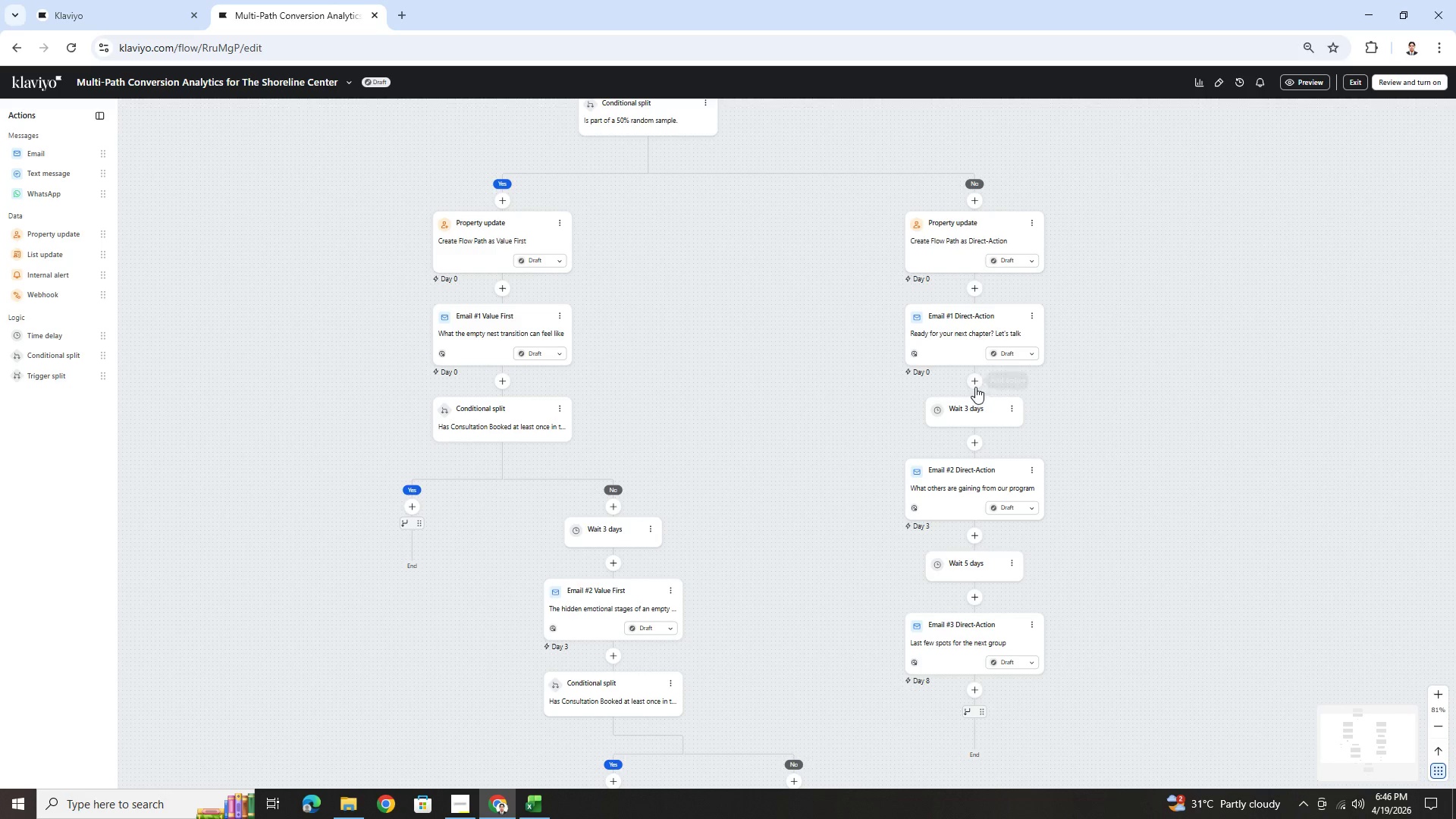 
left_click([976, 379])
 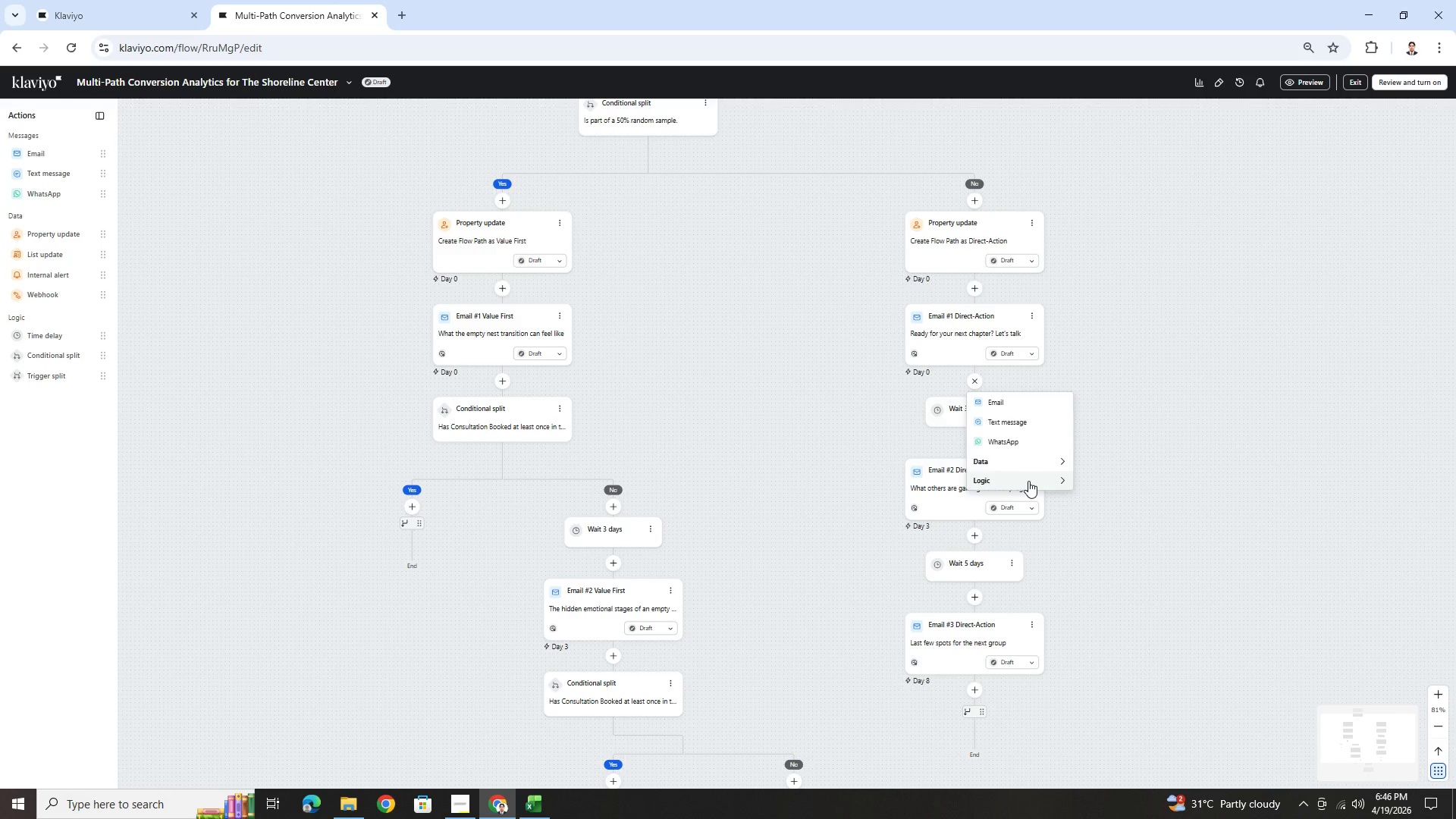 
left_click([1028, 481])
 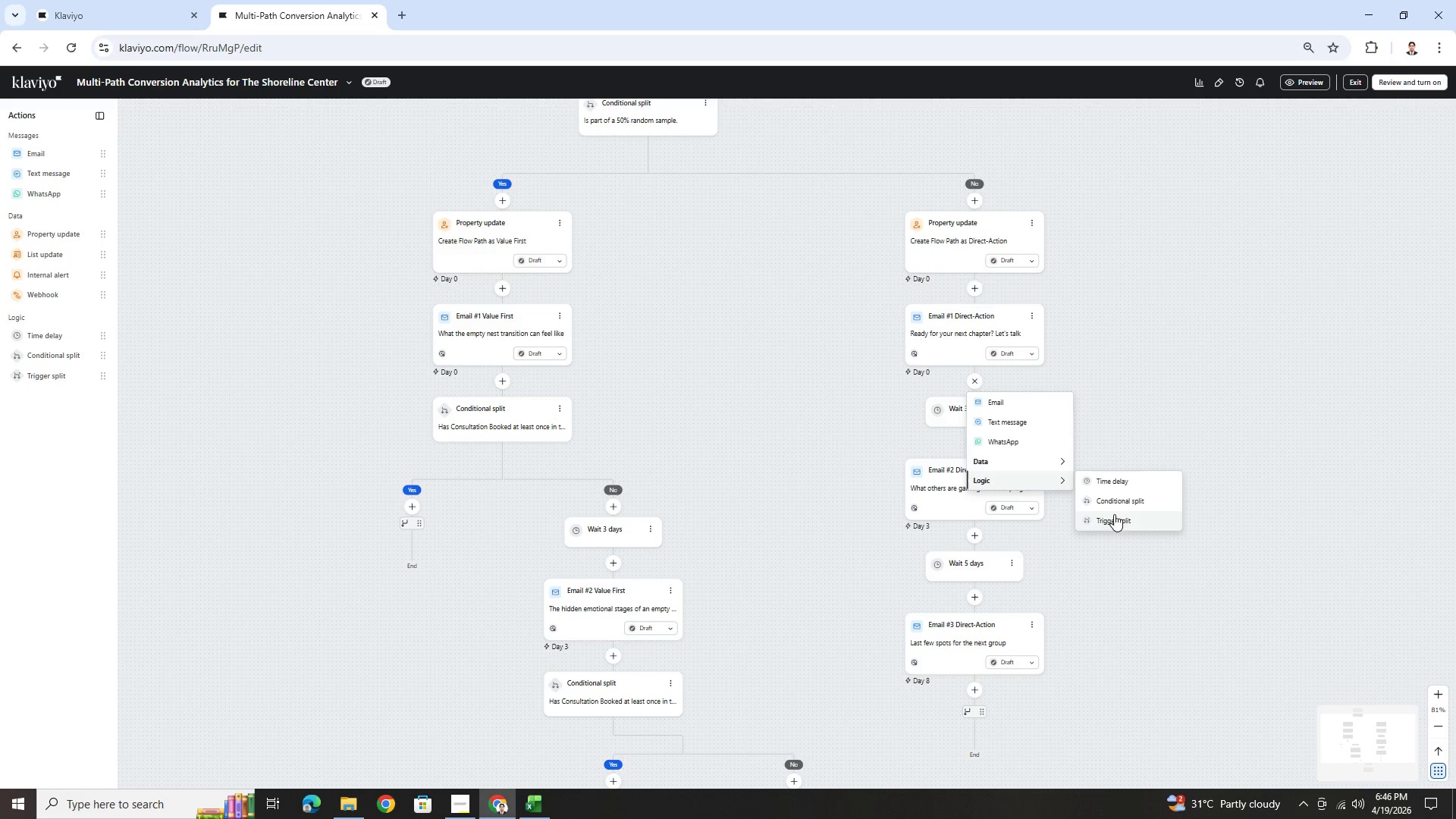 
left_click([1115, 504])
 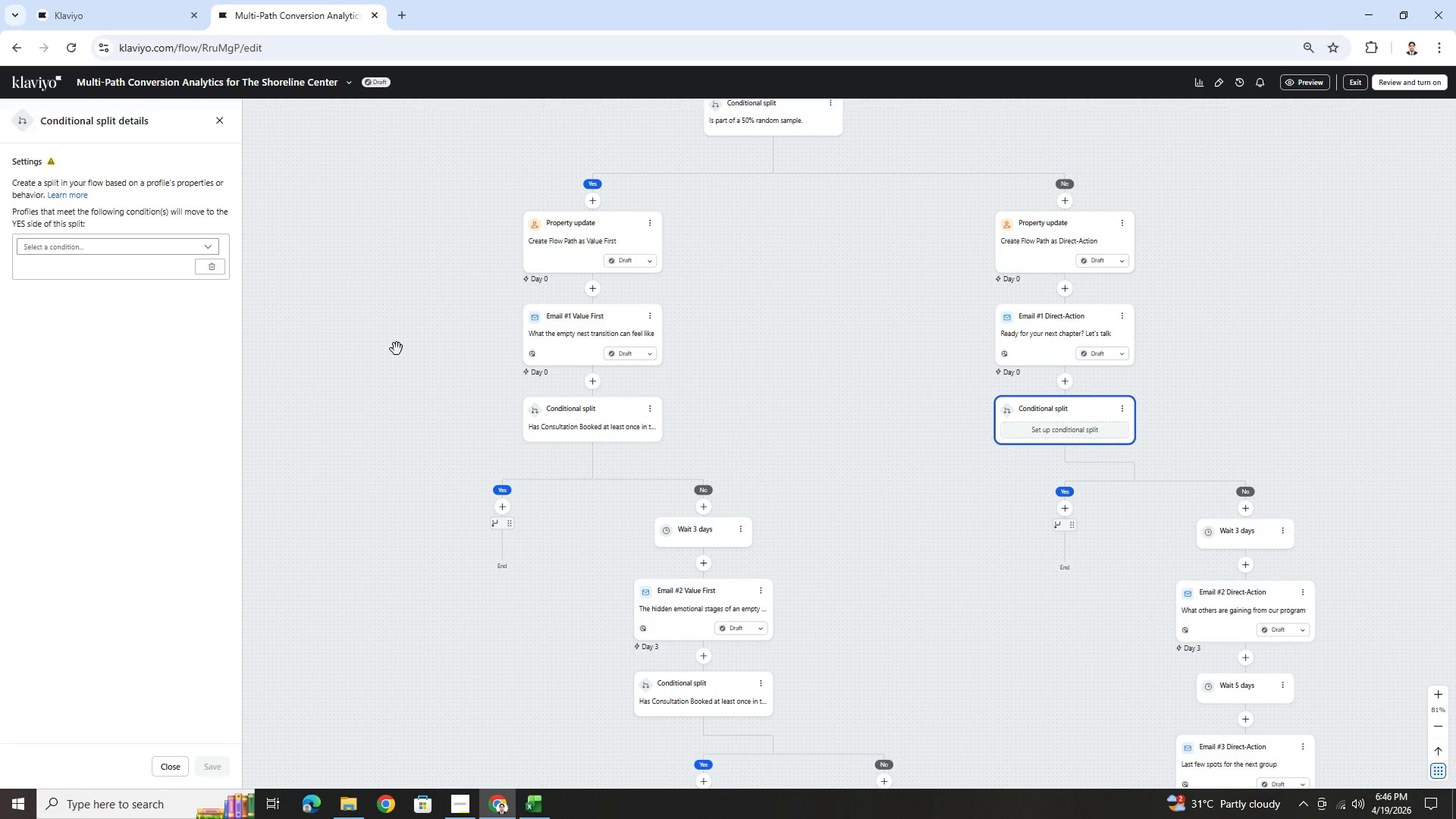 
left_click([85, 249])
 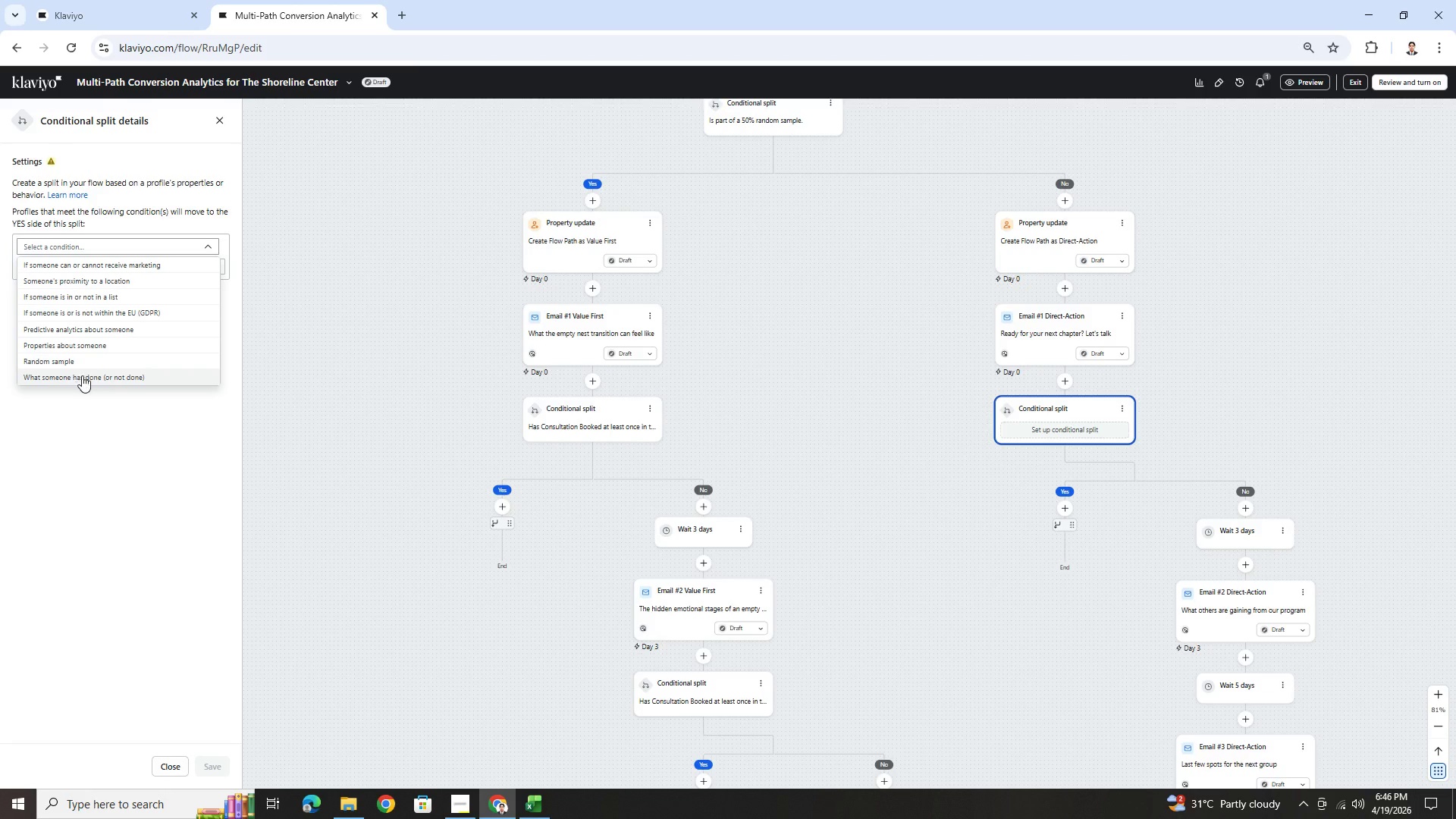 
left_click([83, 377])
 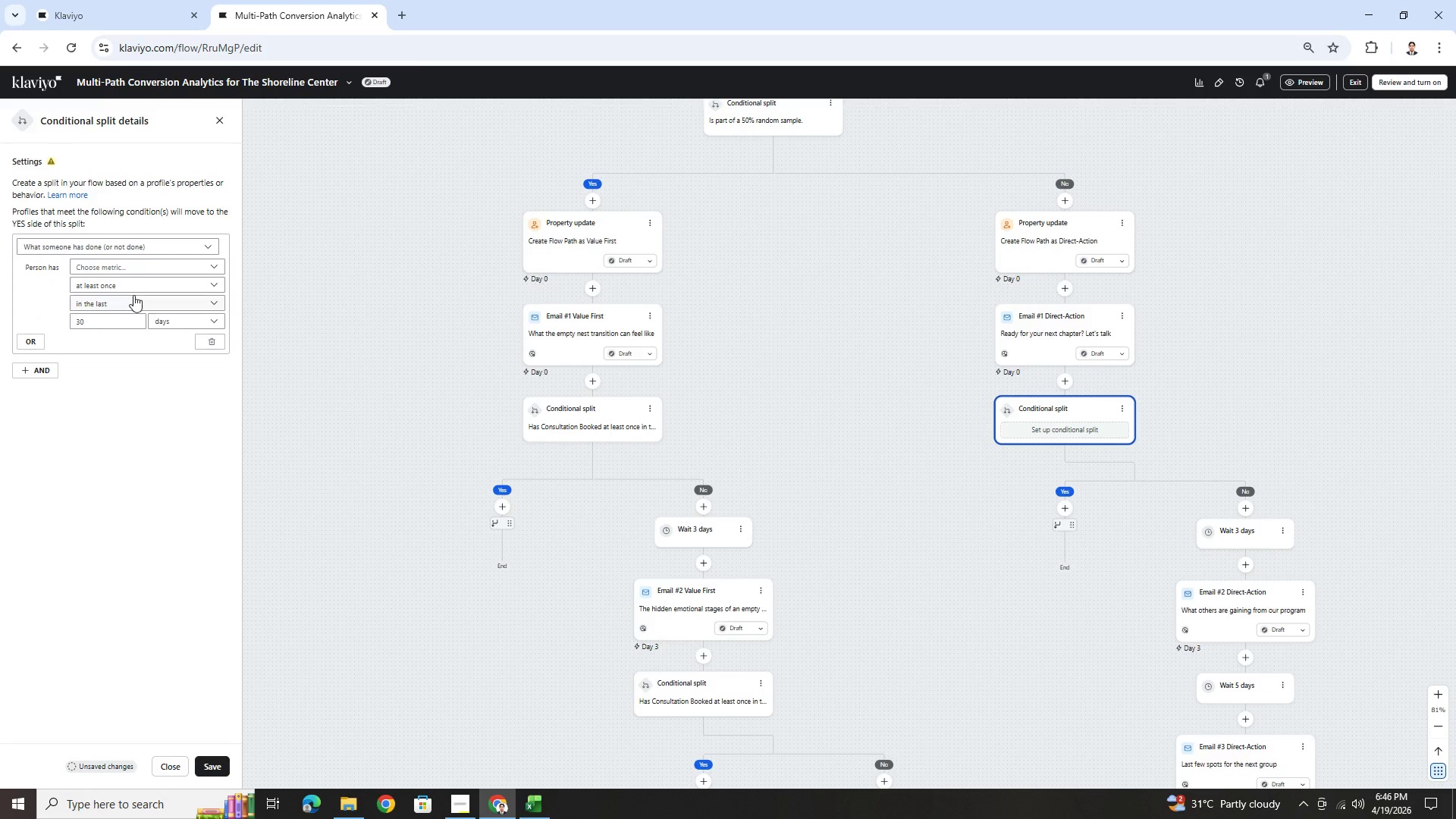 
left_click([137, 243])
 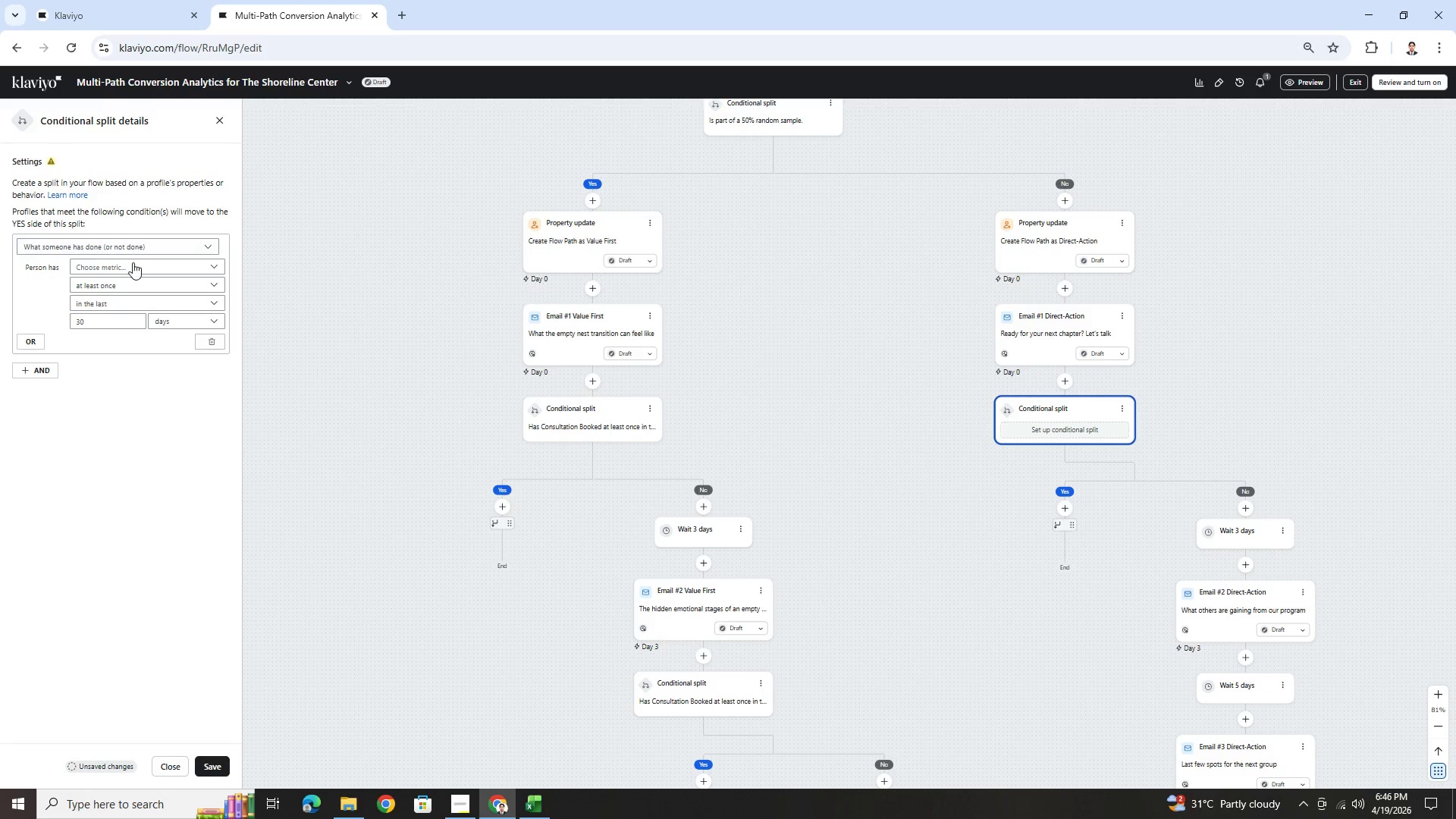 
double_click([133, 264])
 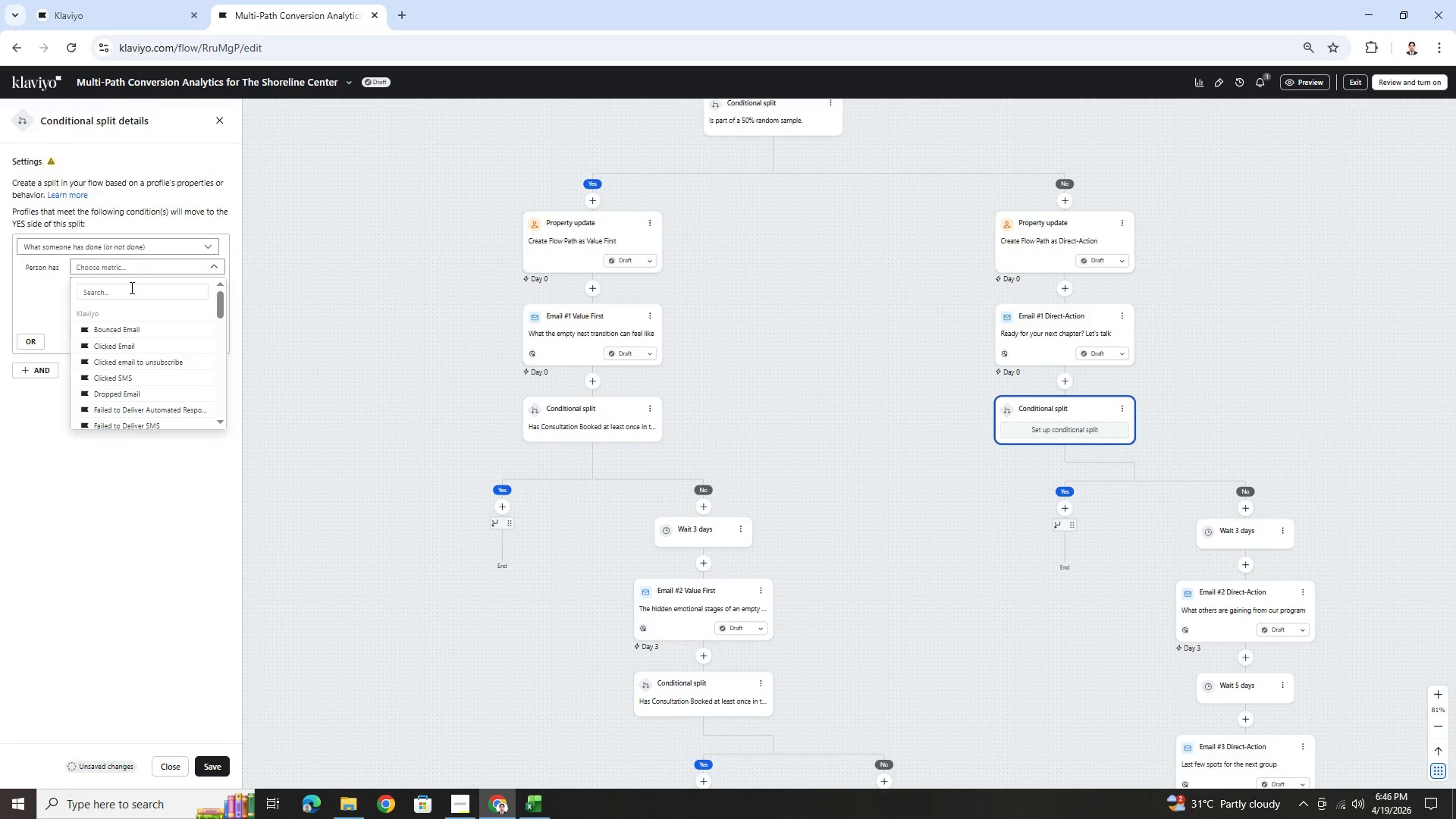 
left_click([130, 287])
 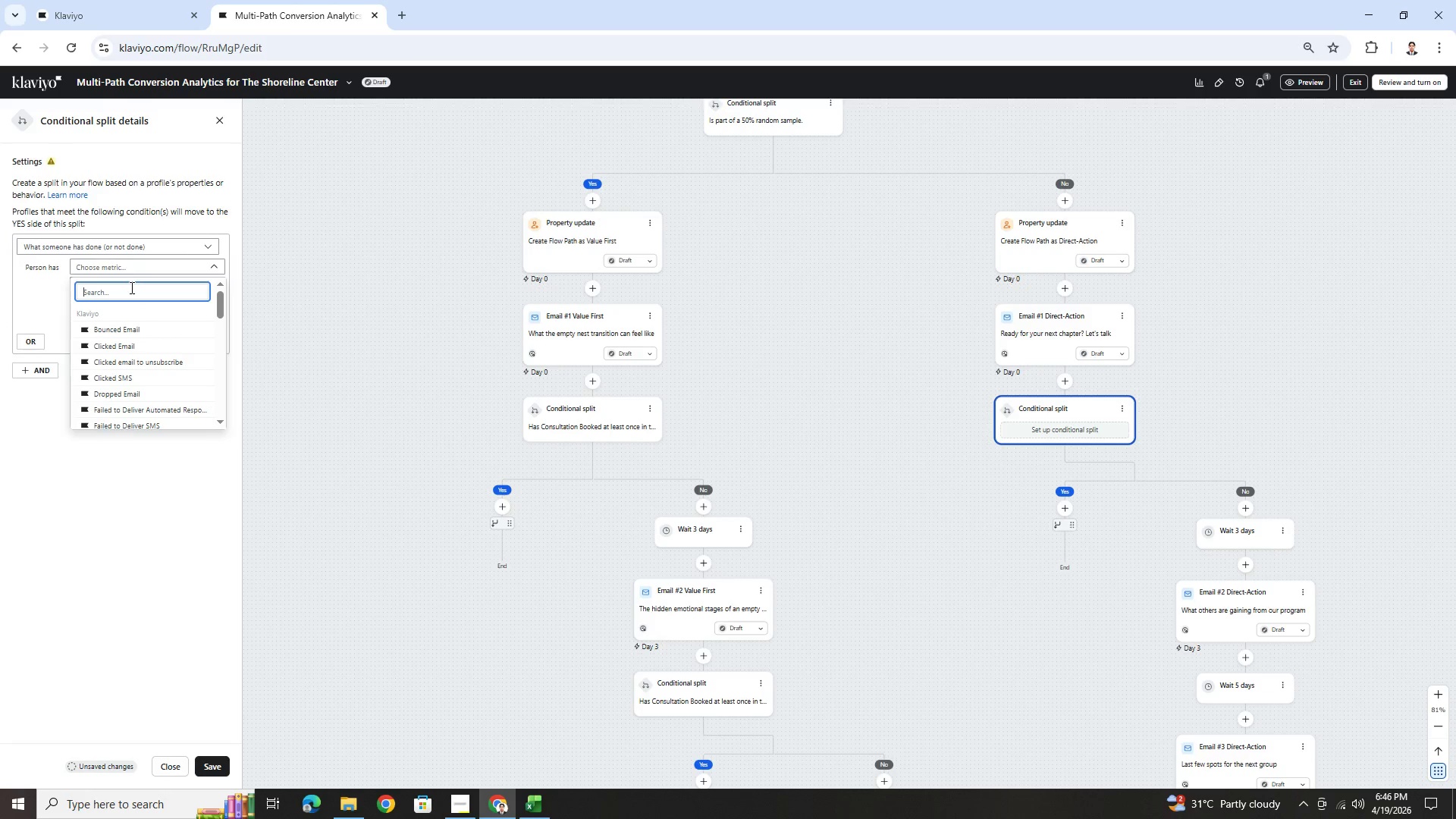 
type(co)
 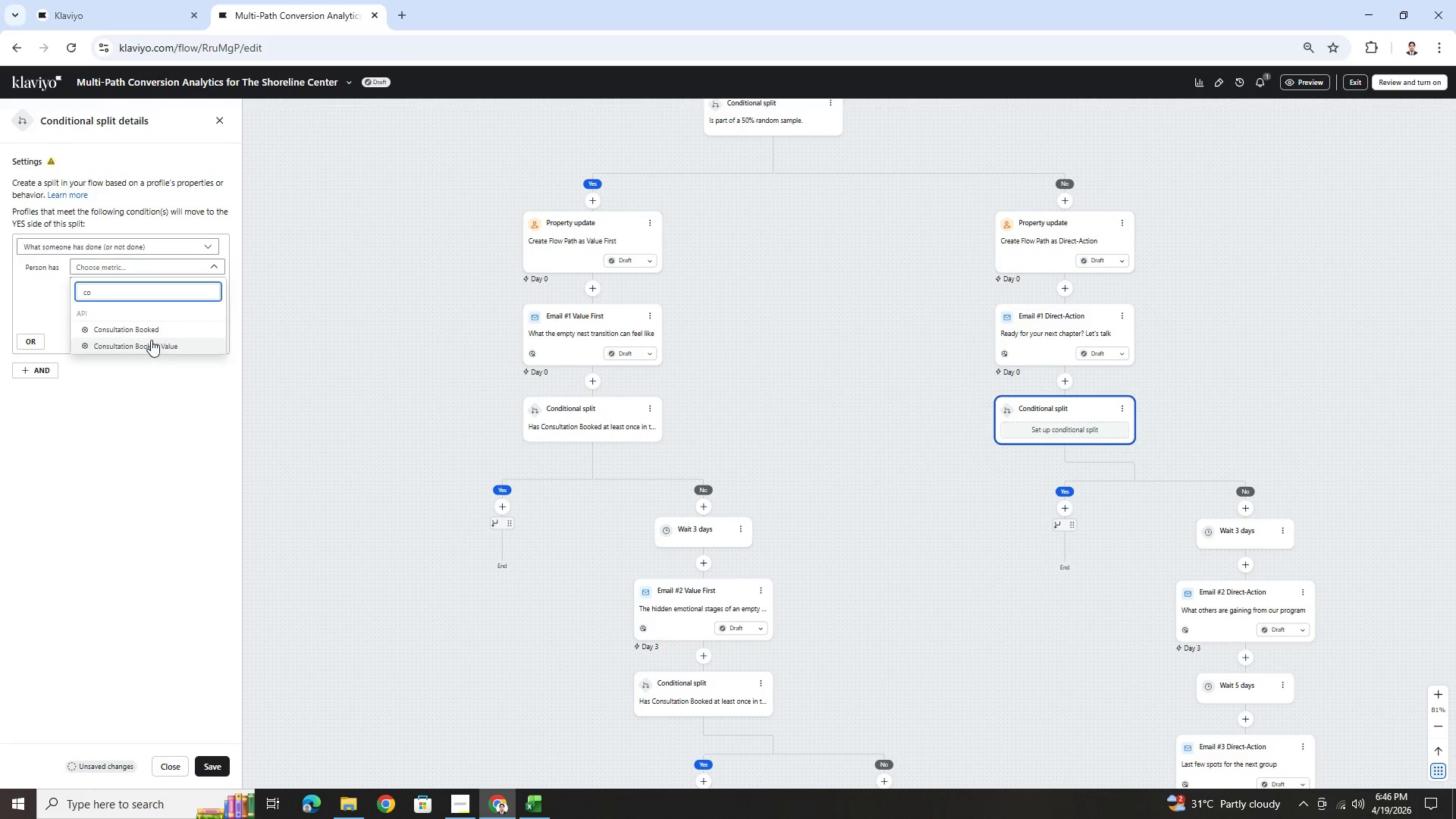 
left_click([152, 330])
 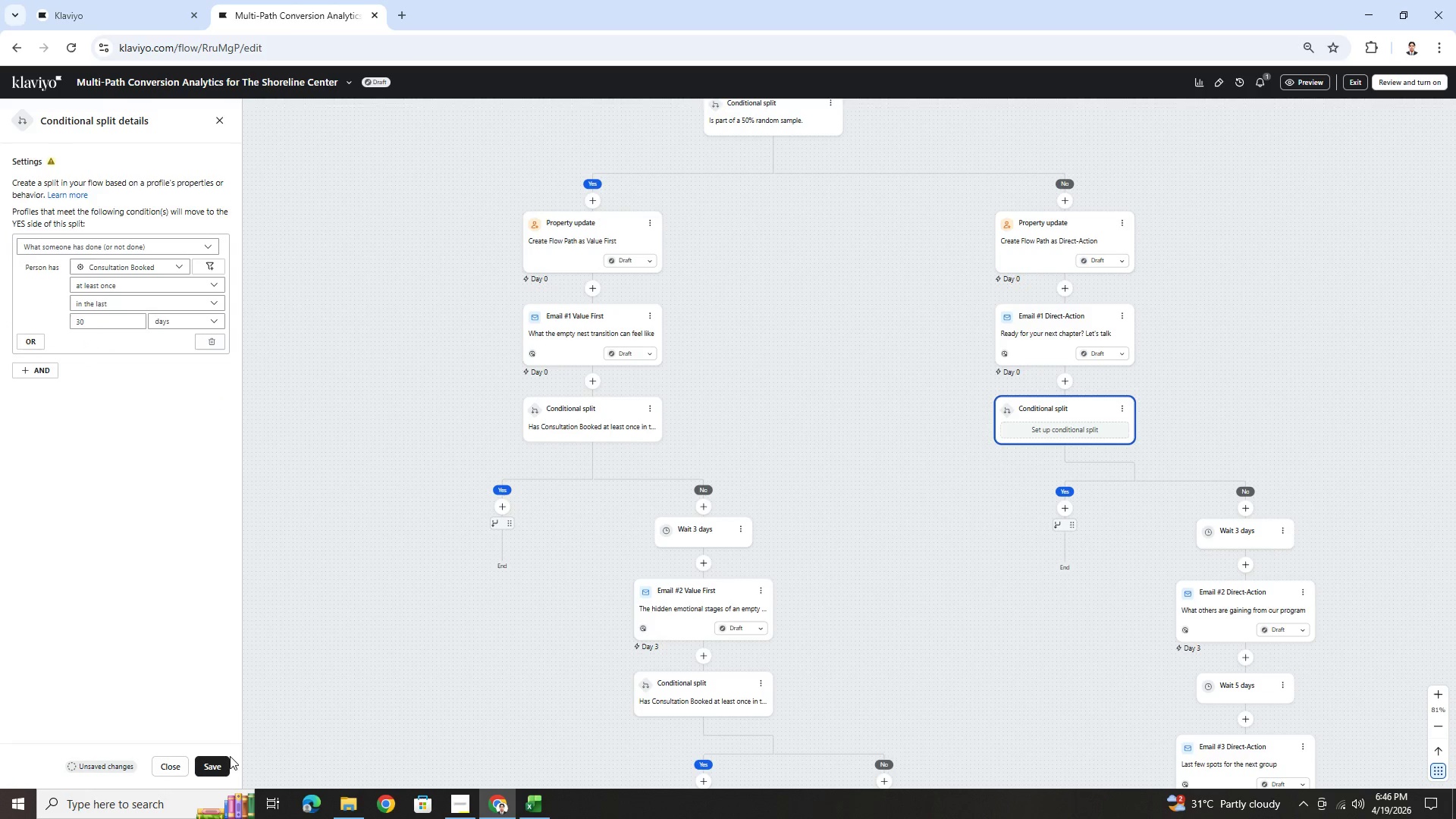 
left_click([227, 758])
 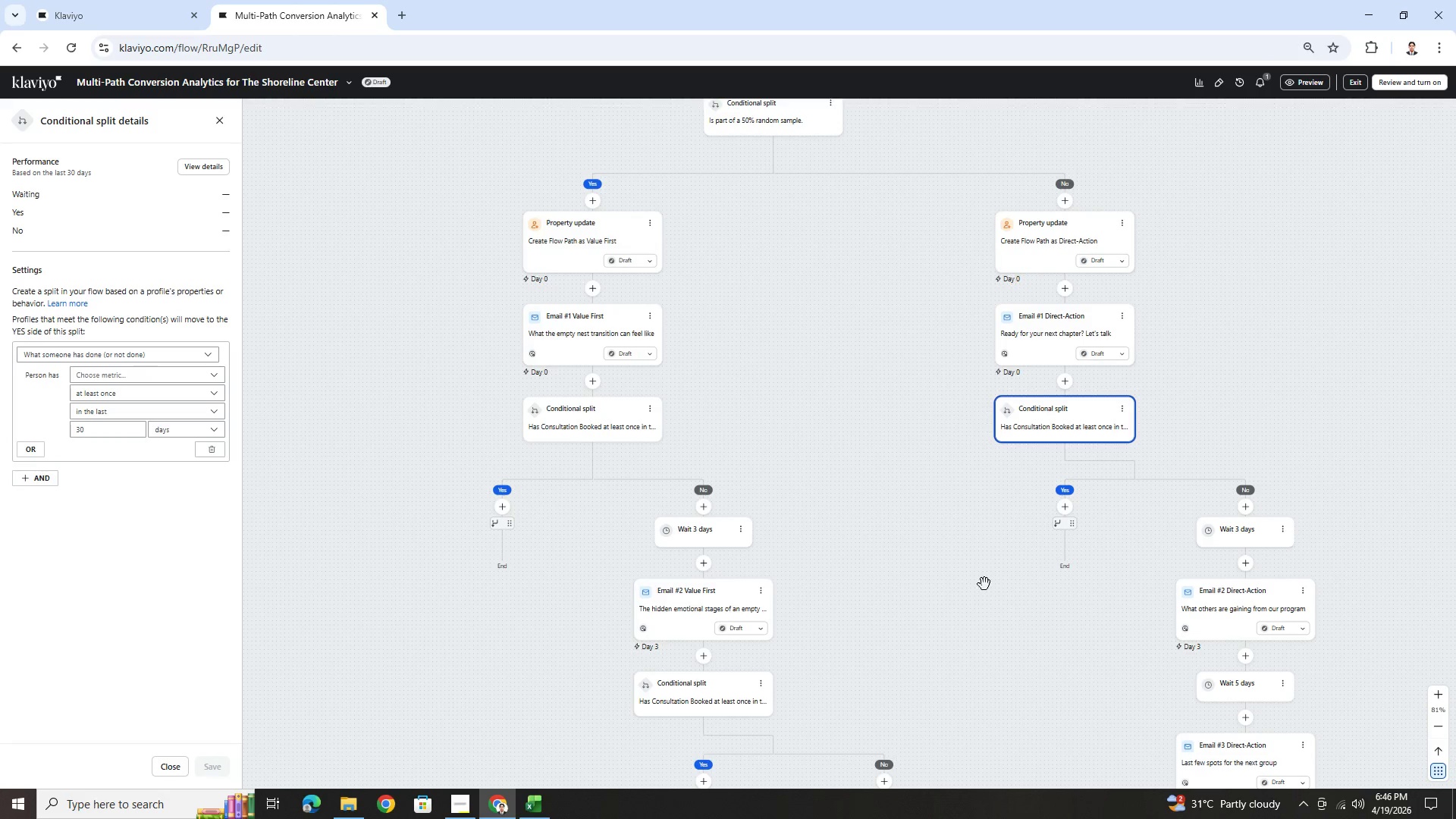 
left_click_drag(start_coordinate=[991, 644], to_coordinate=[920, 582])
 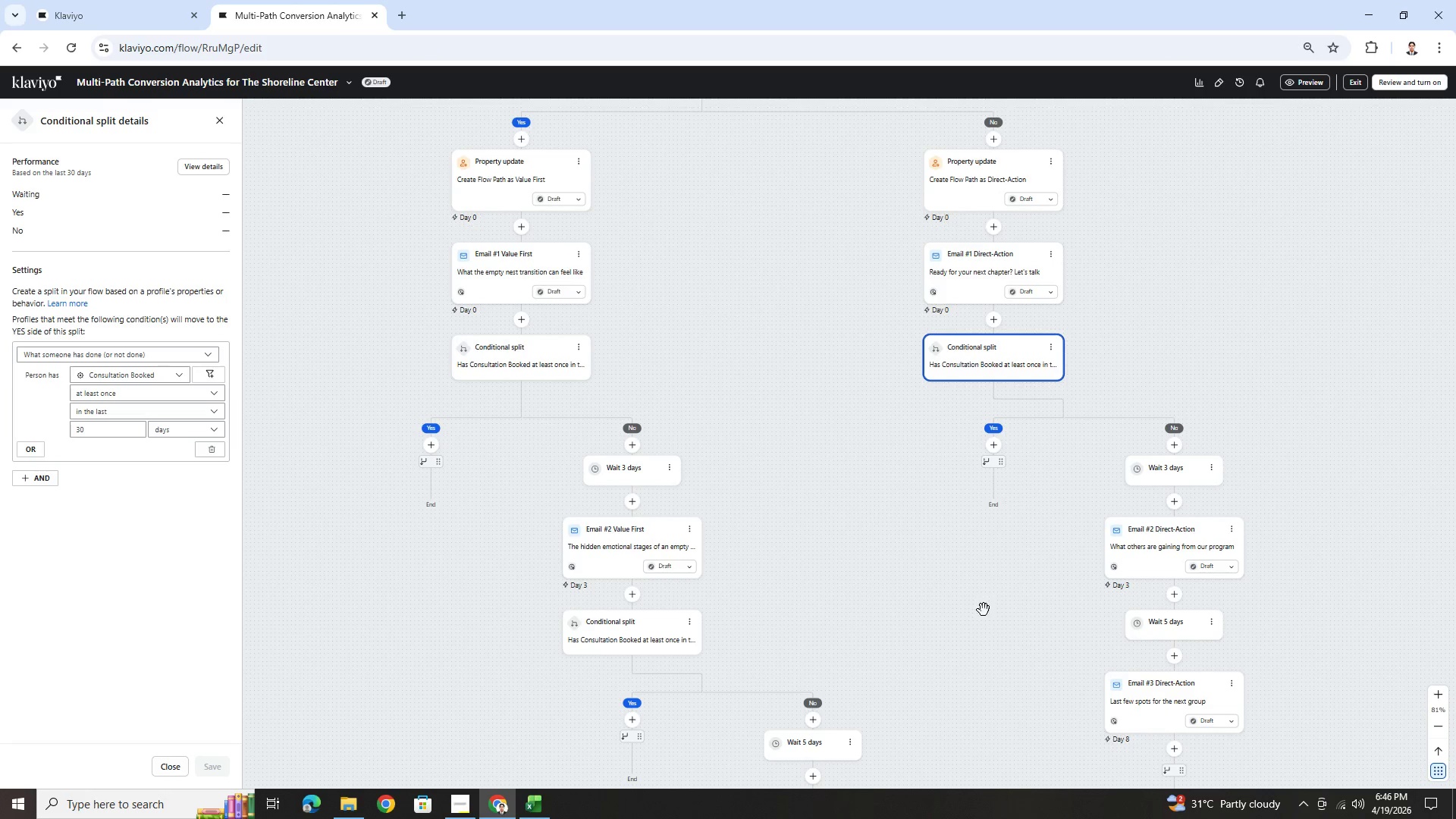 
left_click_drag(start_coordinate=[984, 610], to_coordinate=[679, 463])
 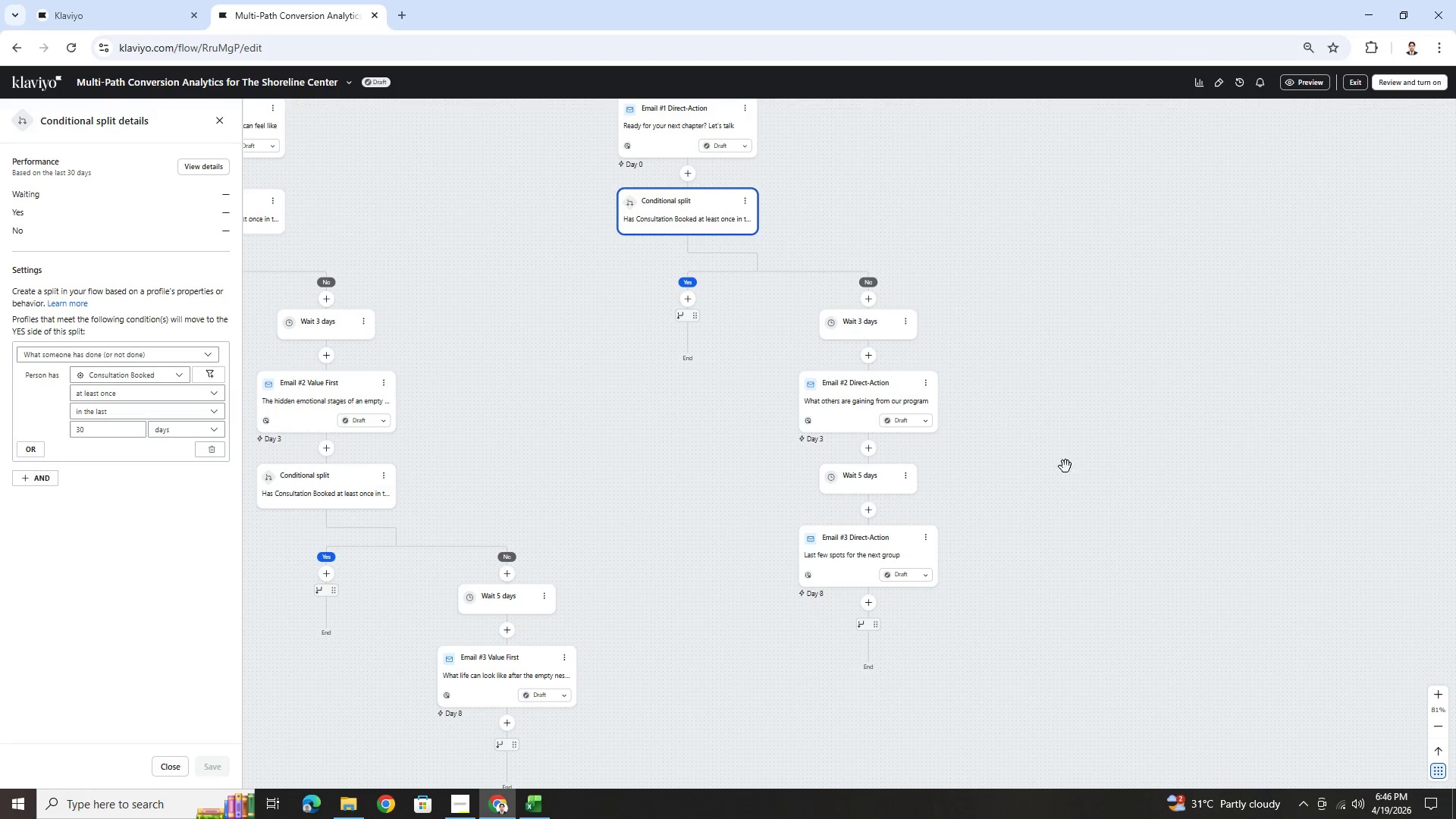 
left_click_drag(start_coordinate=[1101, 494], to_coordinate=[1084, 484])
 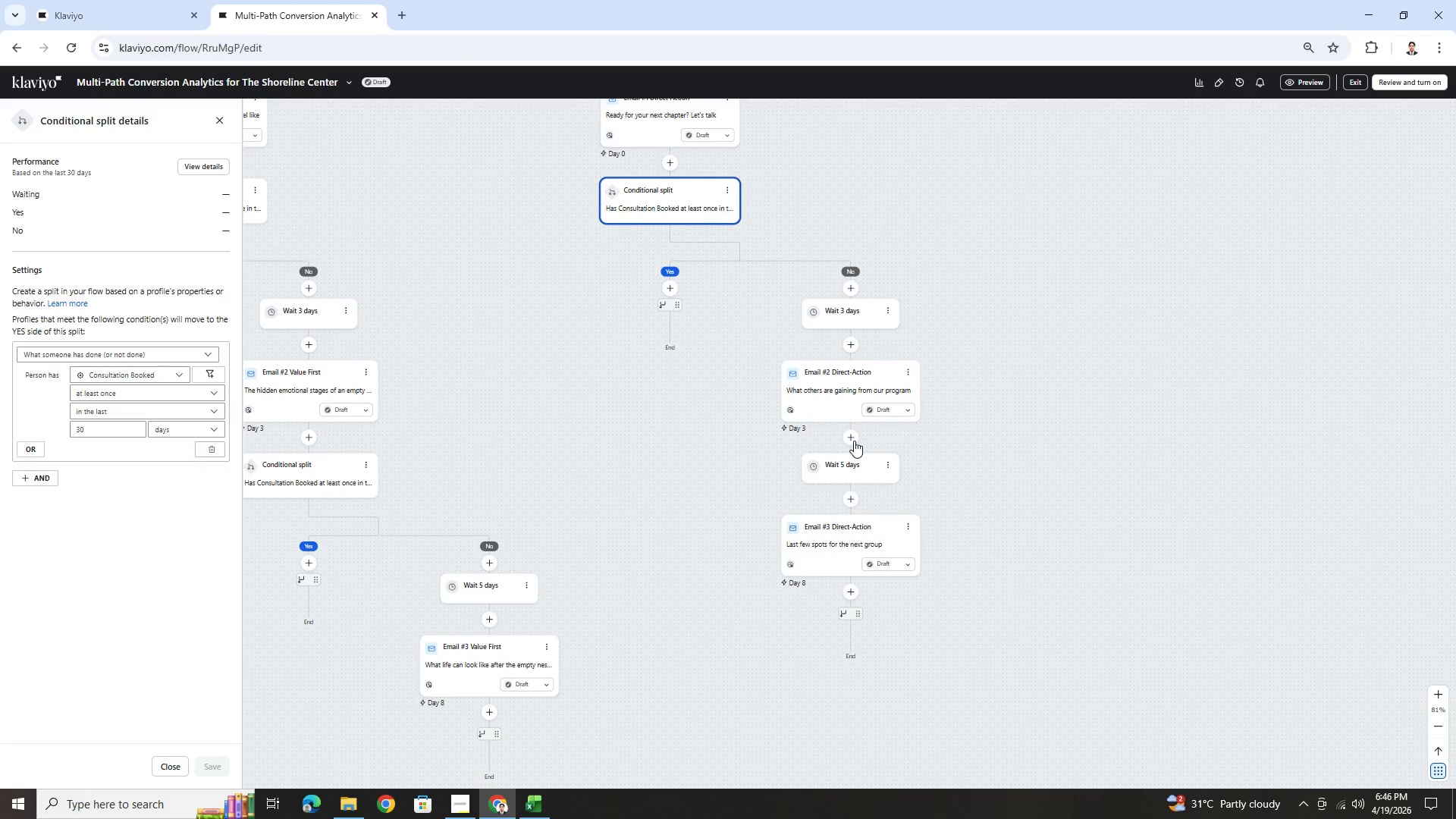 
left_click([852, 439])
 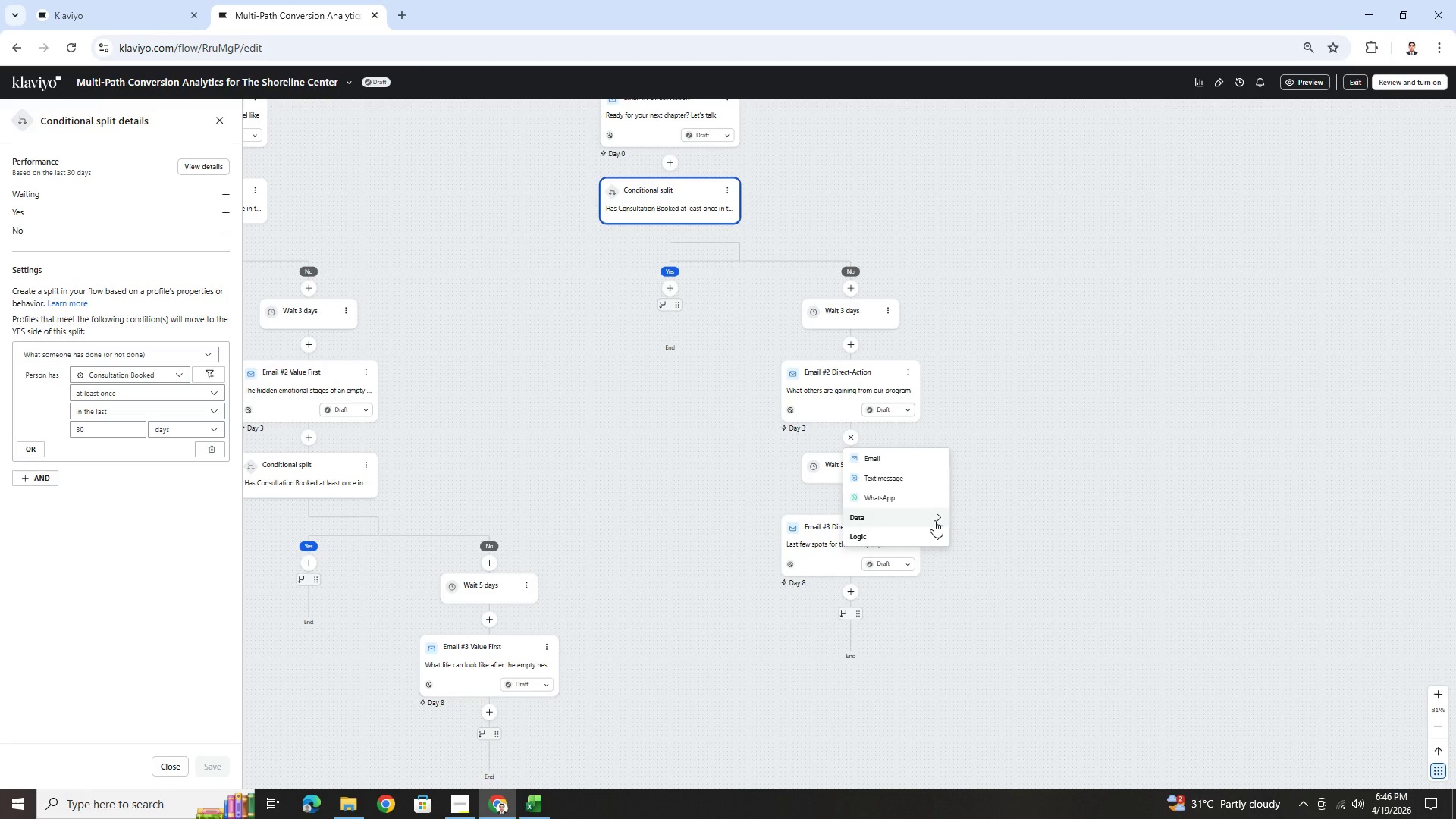 
left_click([1040, 445])
 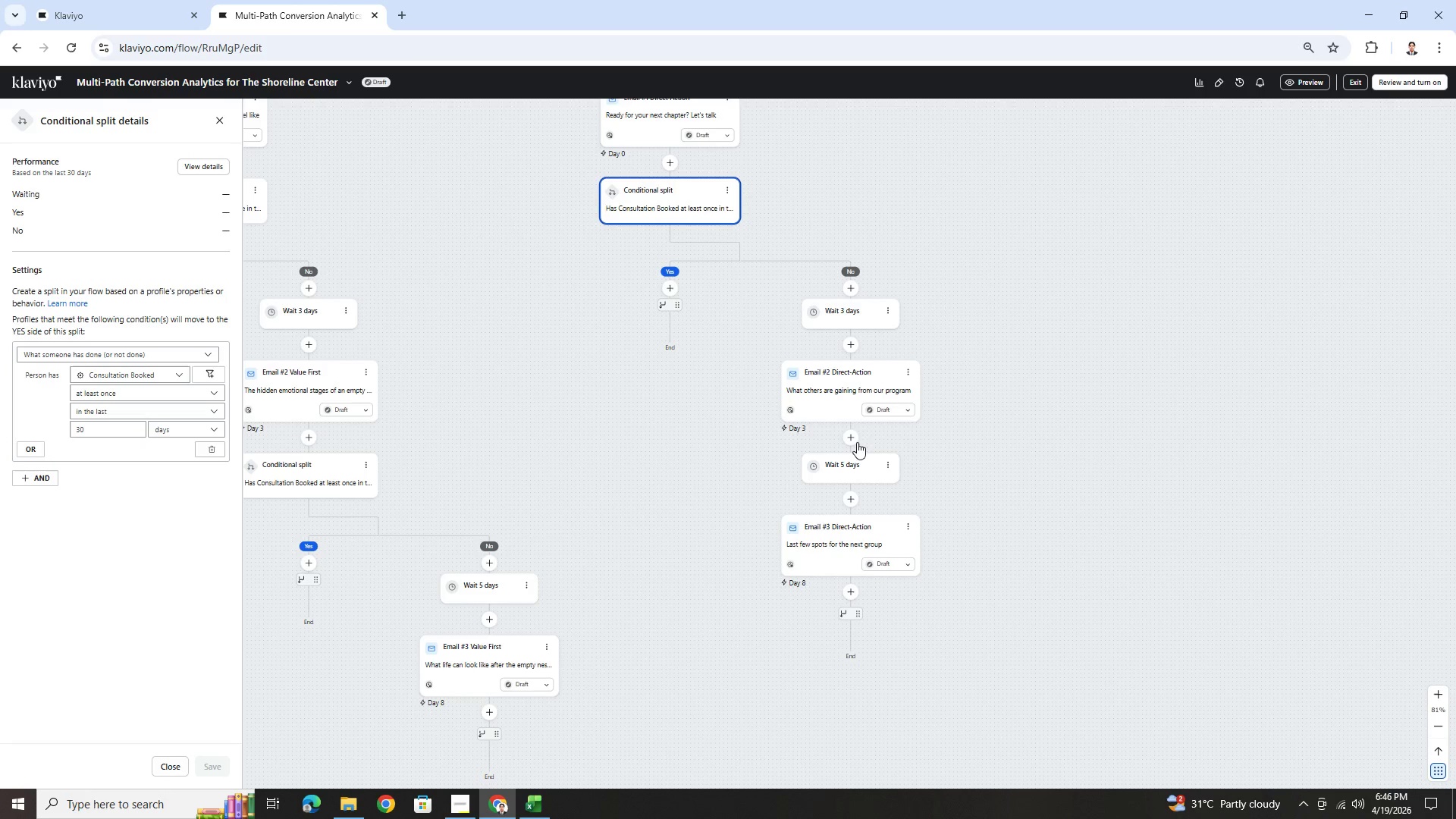 
left_click([856, 442])
 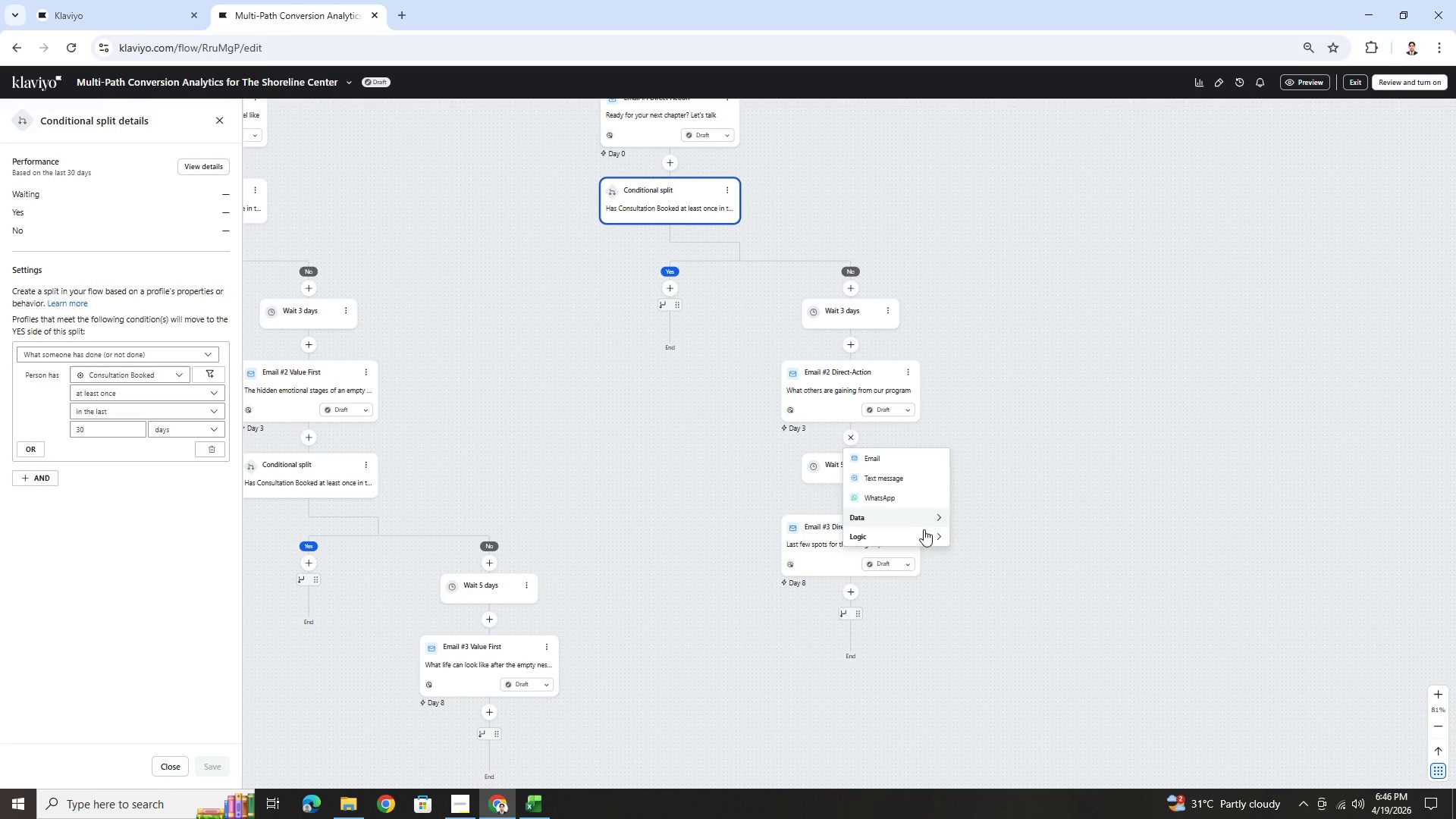 
left_click([925, 536])
 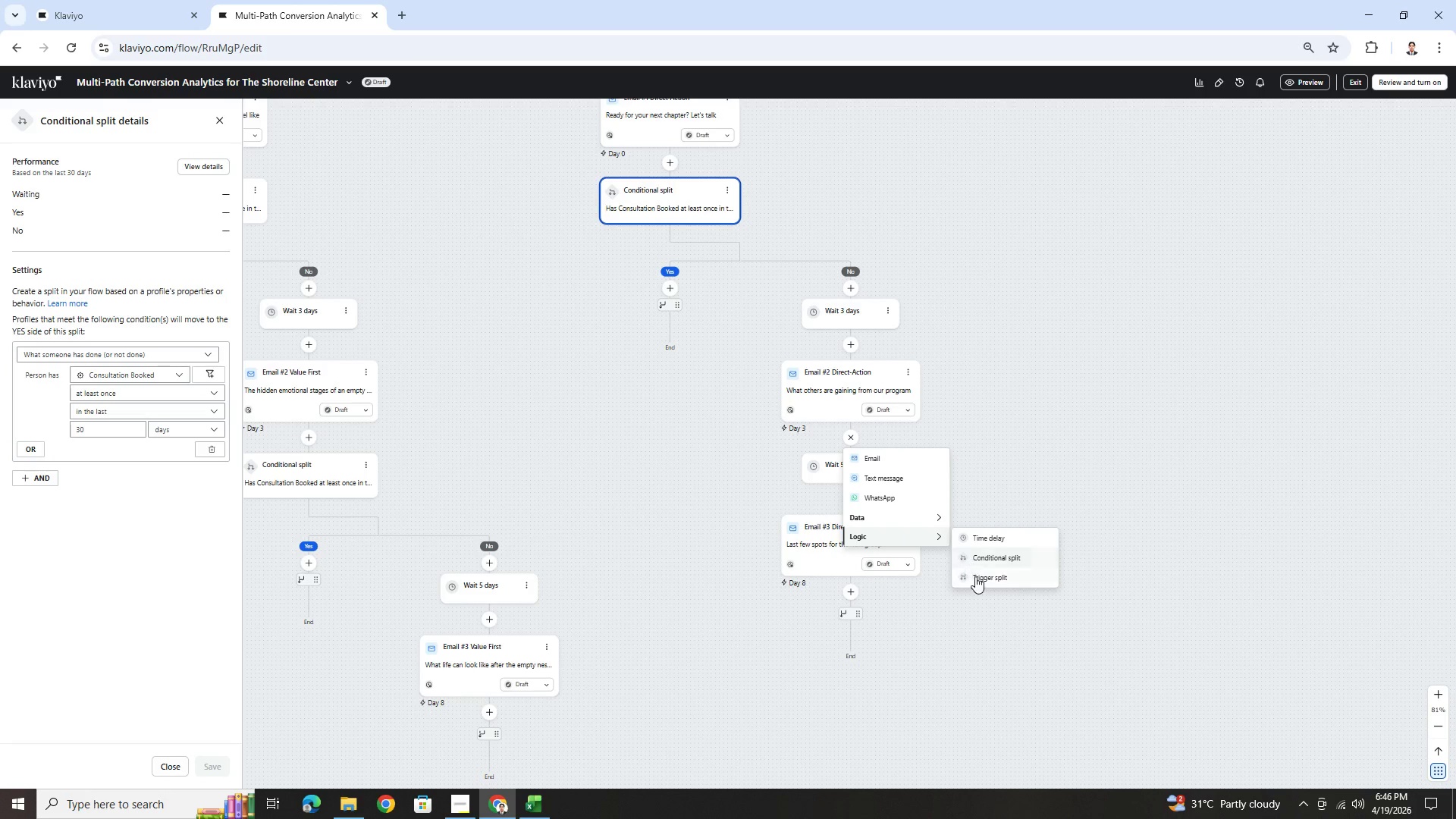 
left_click([979, 582])
 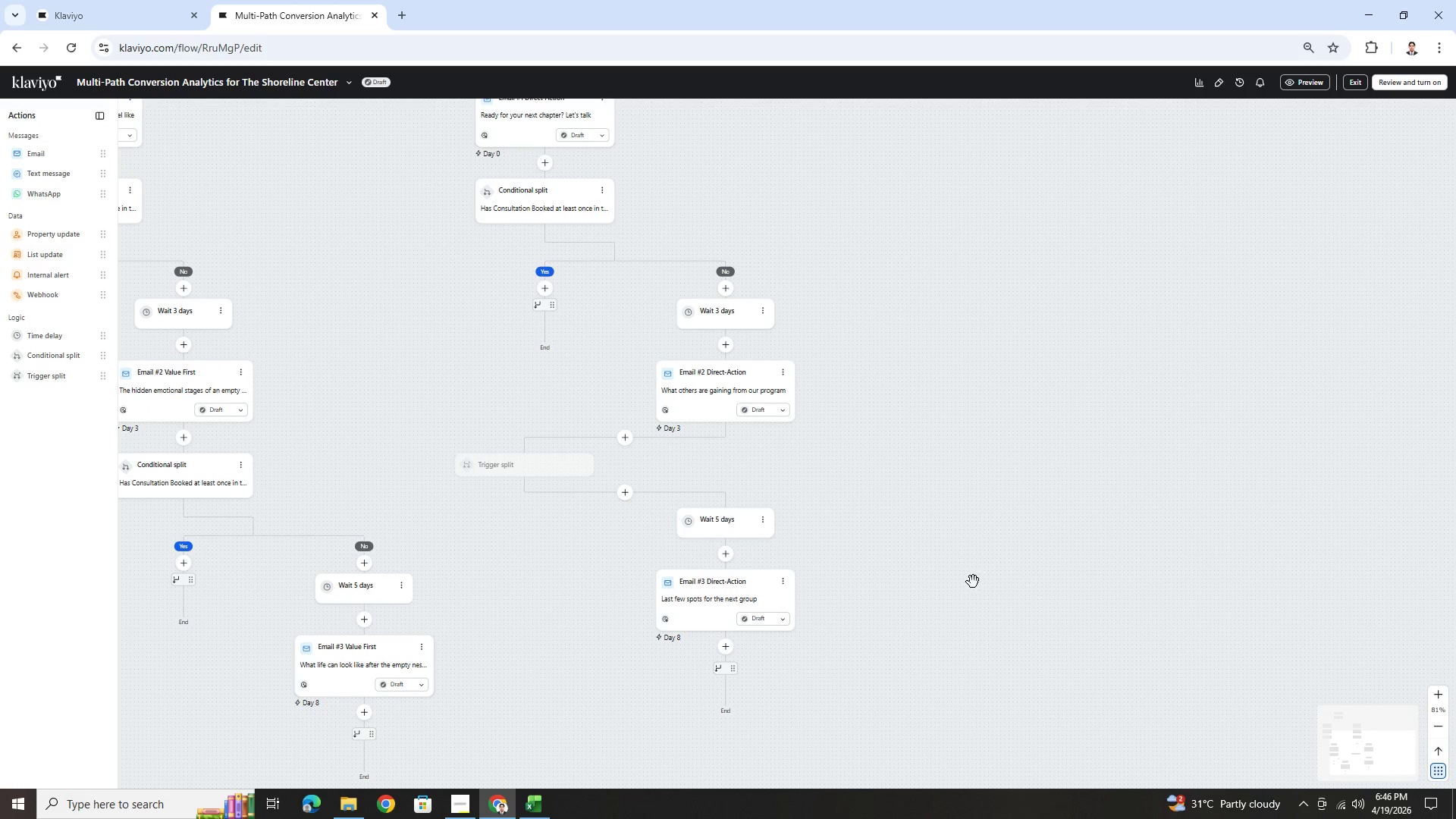 
mouse_move([858, 529])
 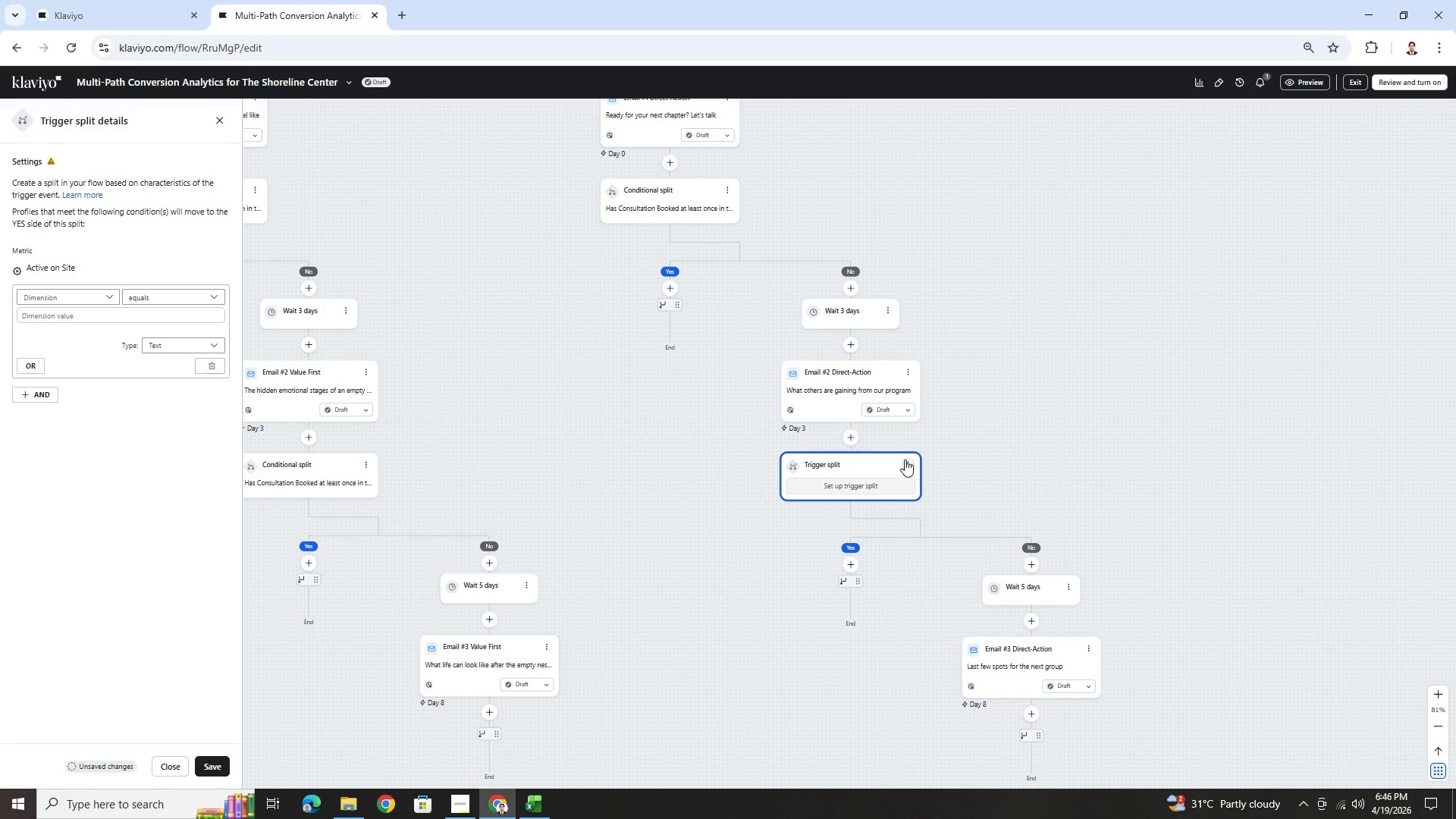 
left_click([908, 463])
 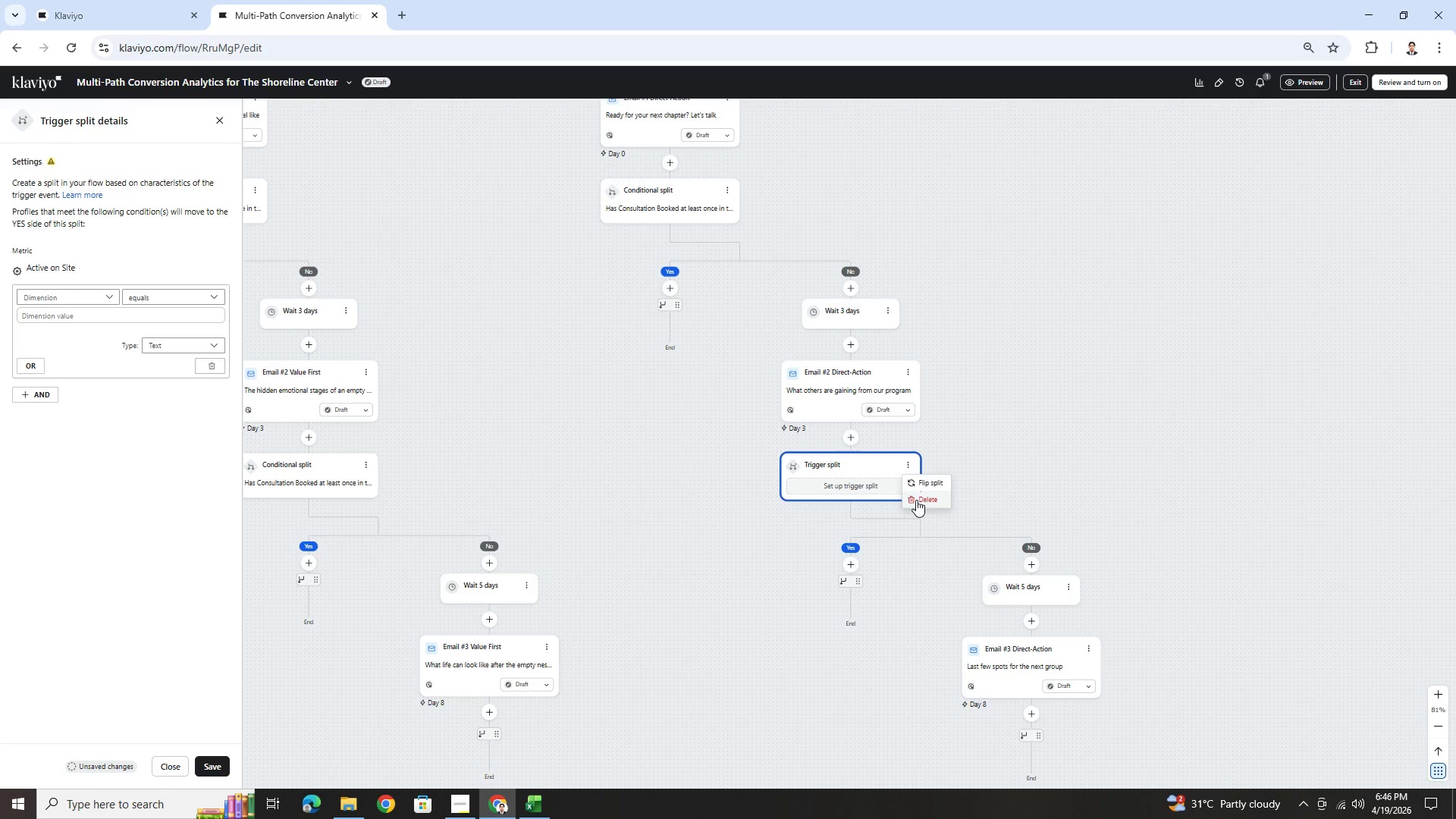 
wait(6.28)
 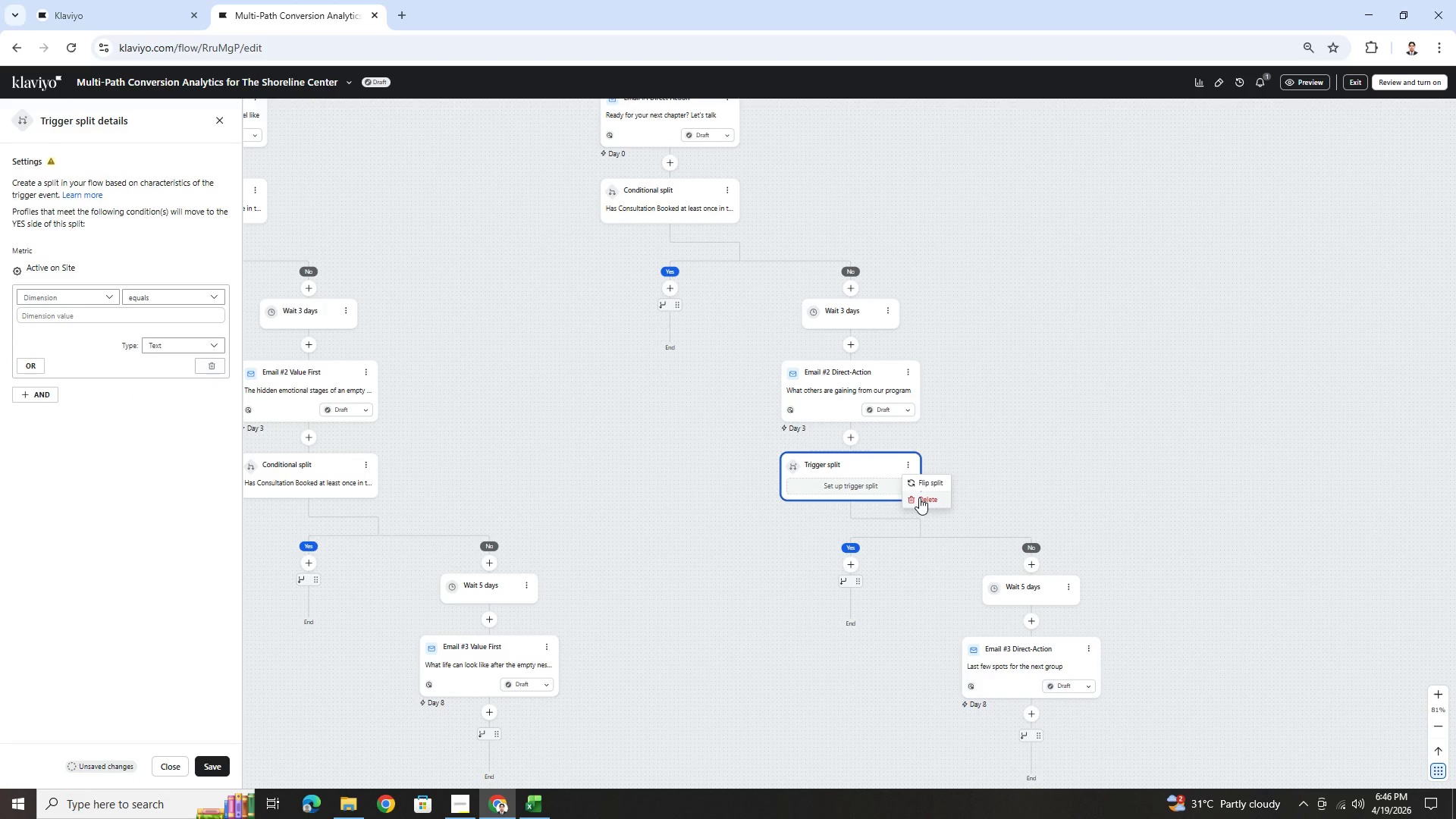 
left_click([1043, 502])
 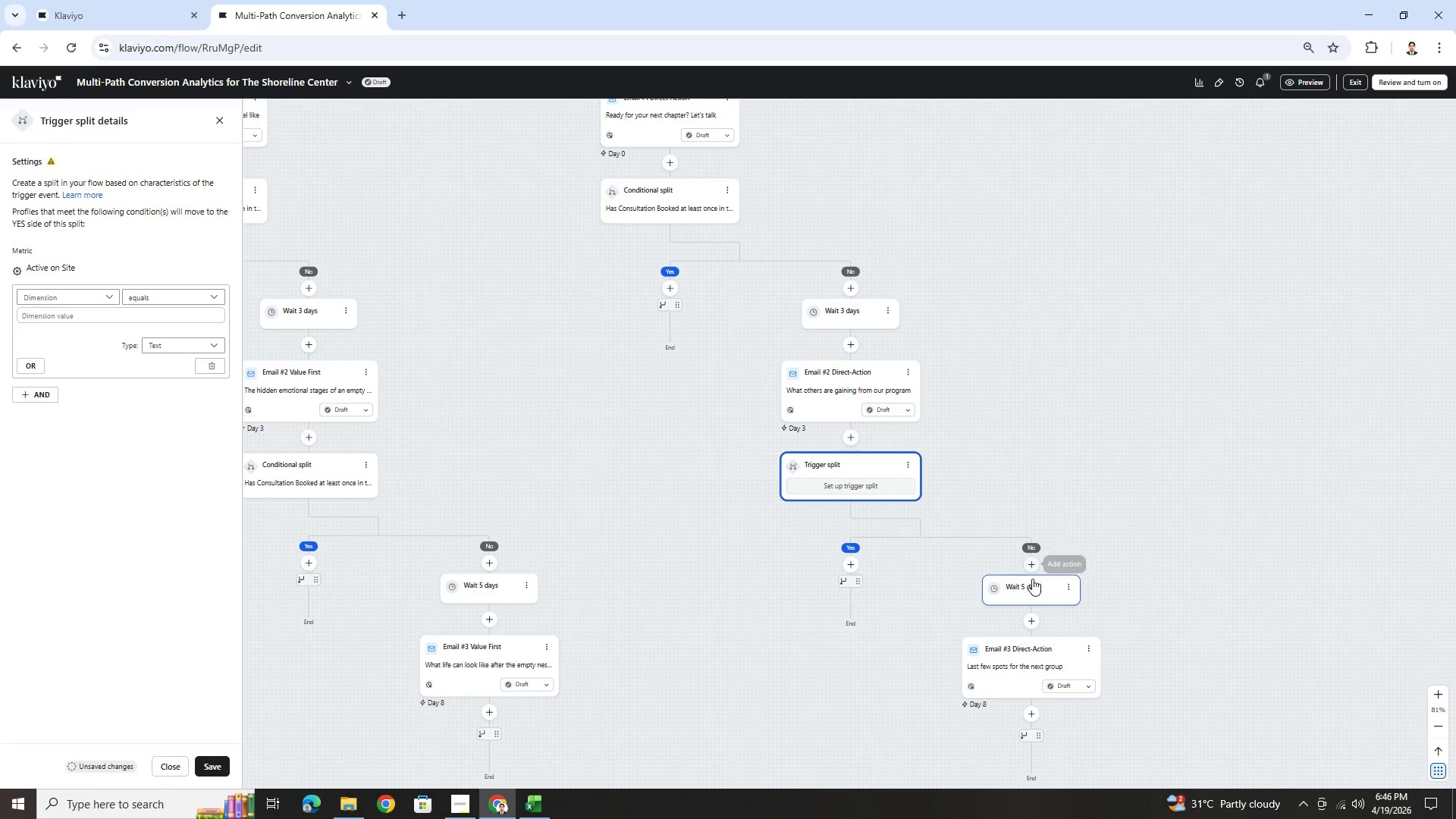 
left_click_drag(start_coordinate=[1031, 588], to_coordinate=[849, 444])
 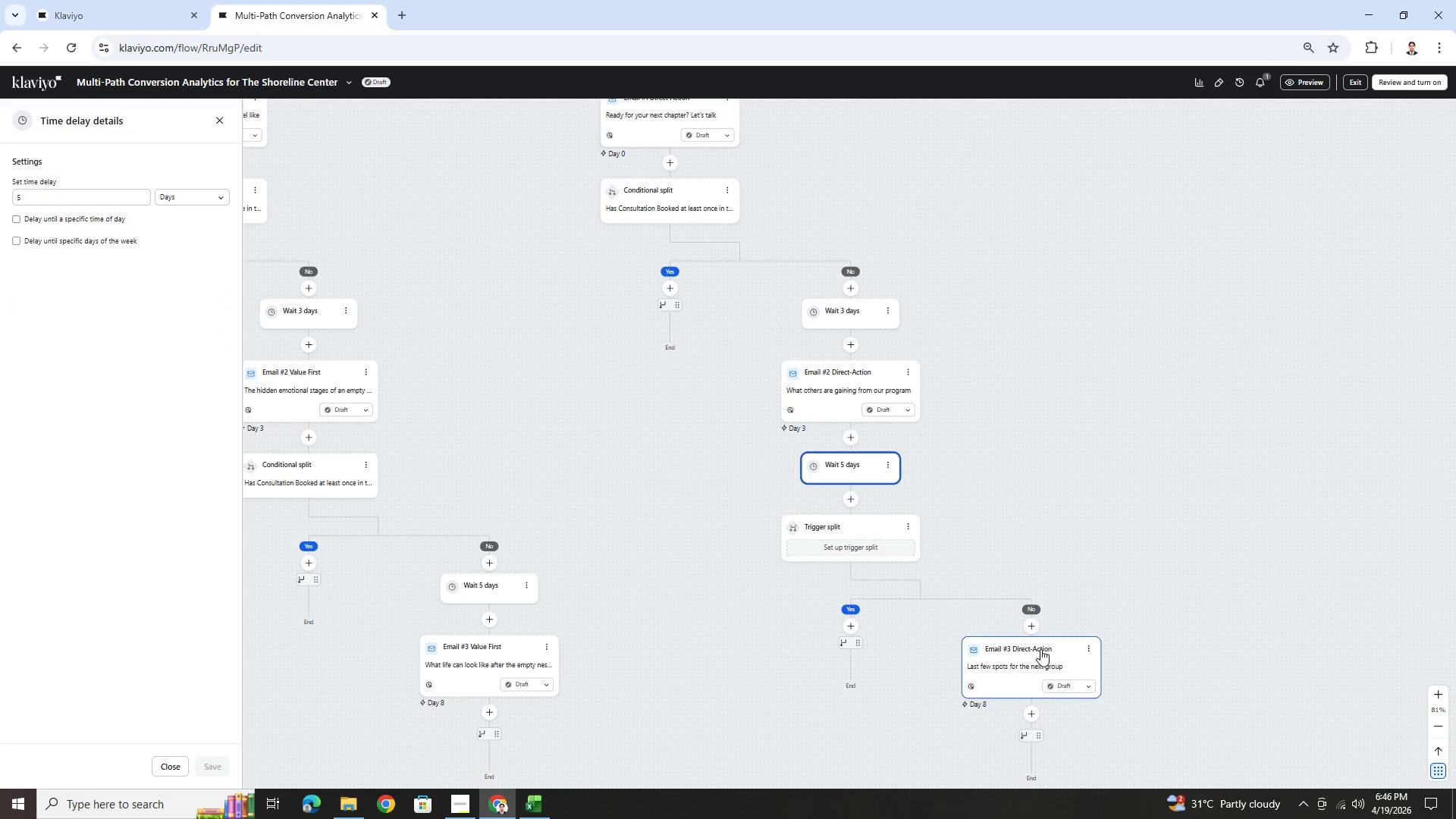 
left_click_drag(start_coordinate=[1034, 654], to_coordinate=[863, 508])
 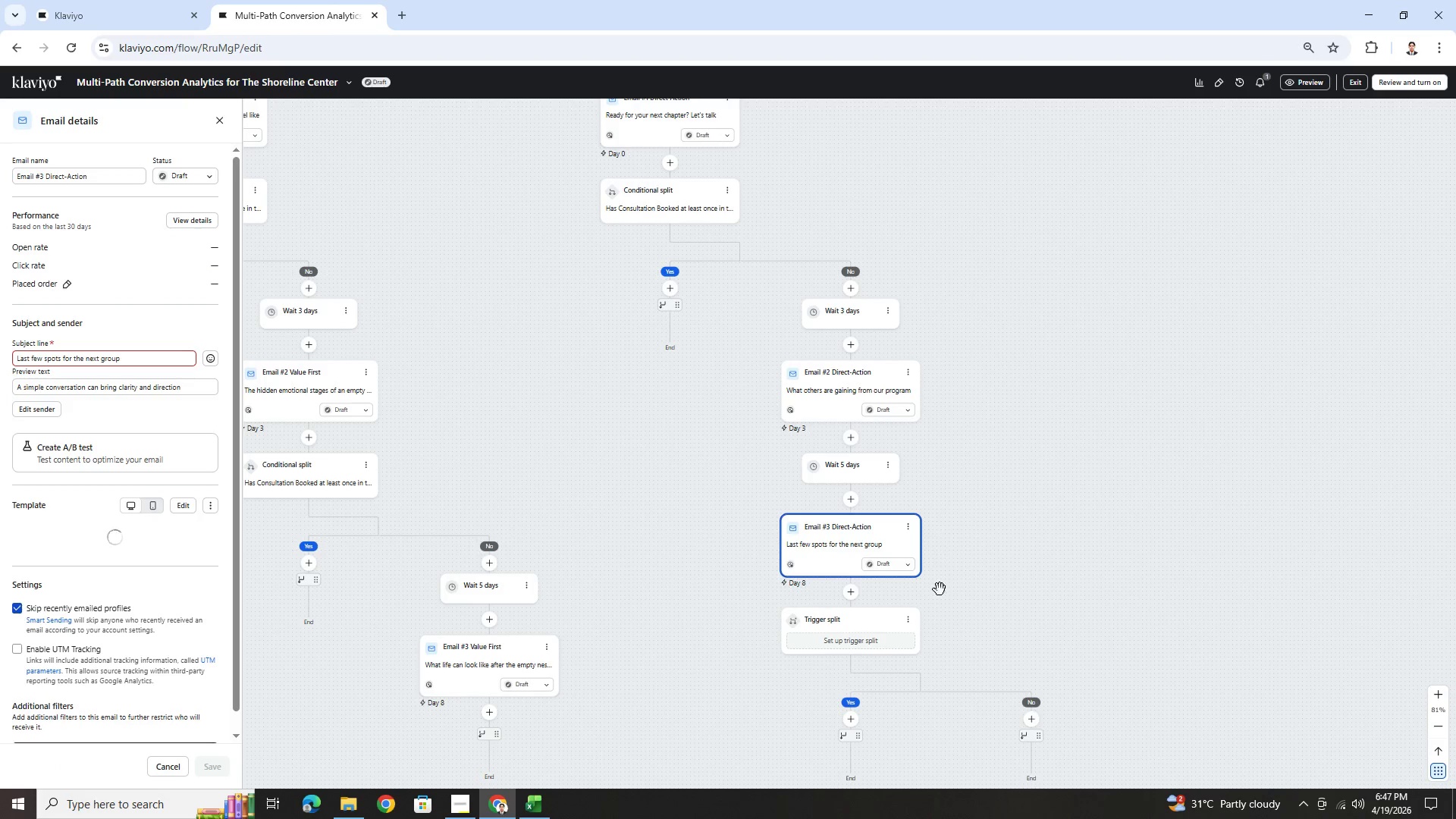 
left_click([909, 623])
 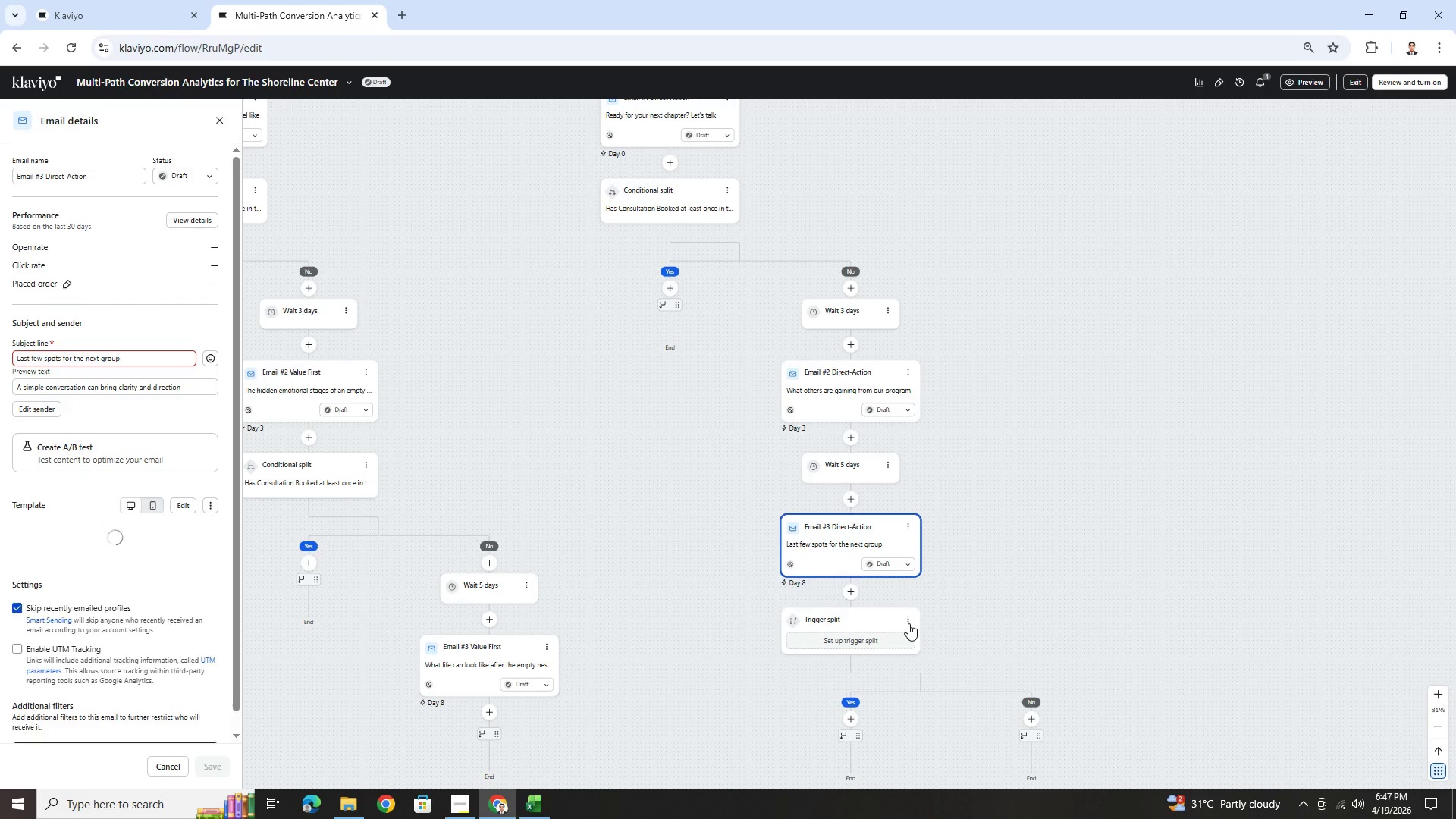 
left_click([908, 623])
 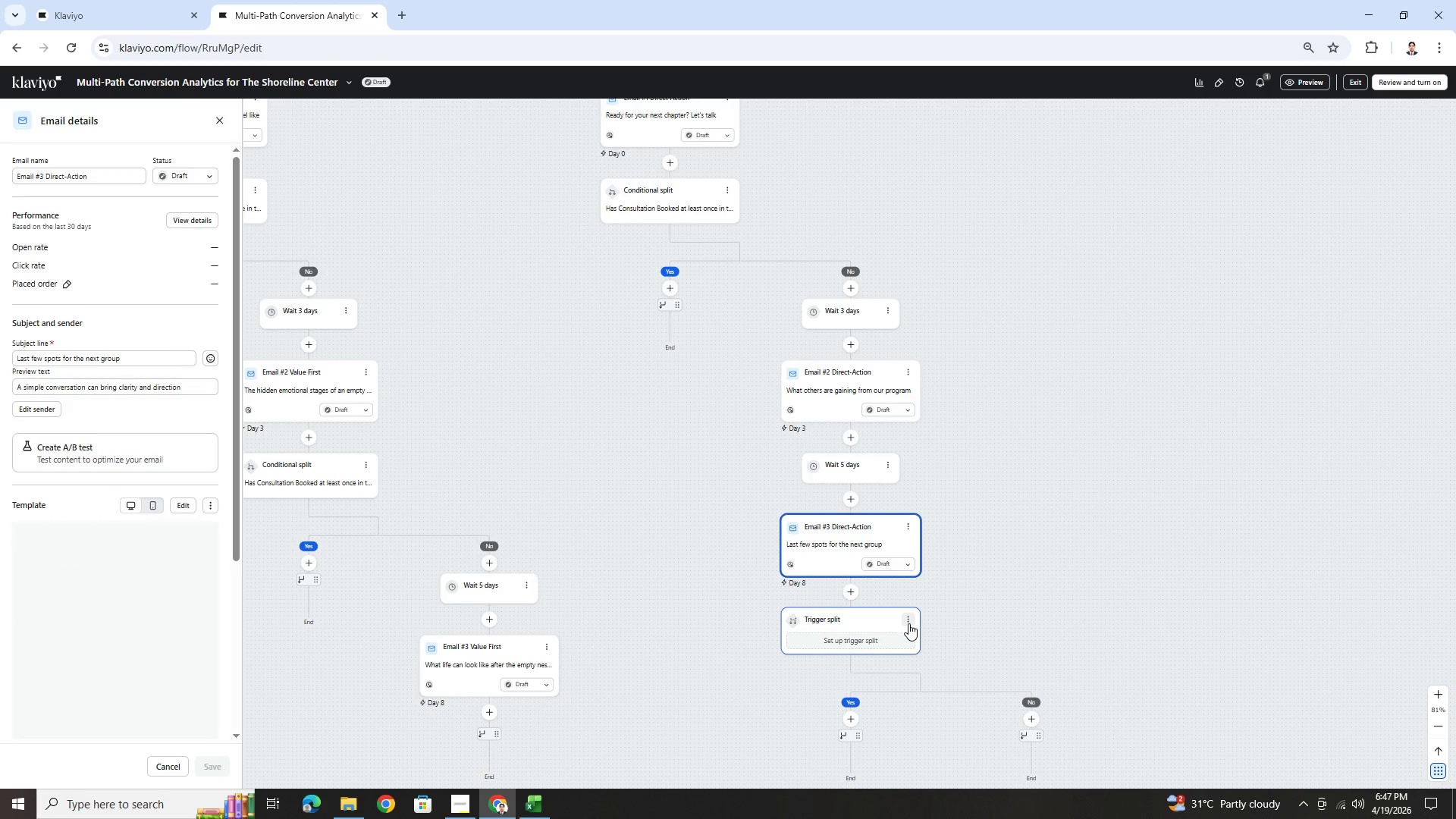 
left_click([908, 623])
 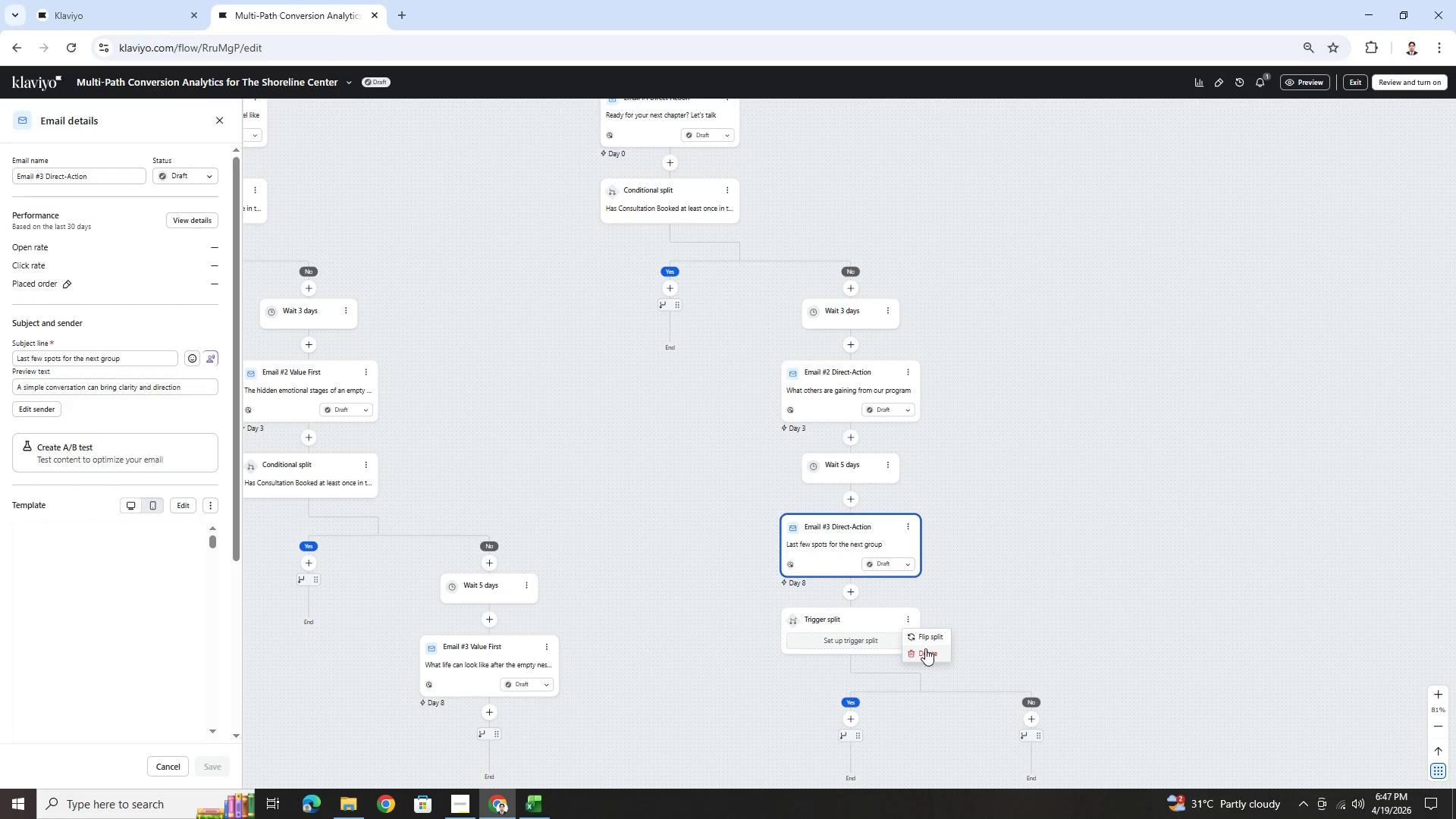 
left_click([925, 649])
 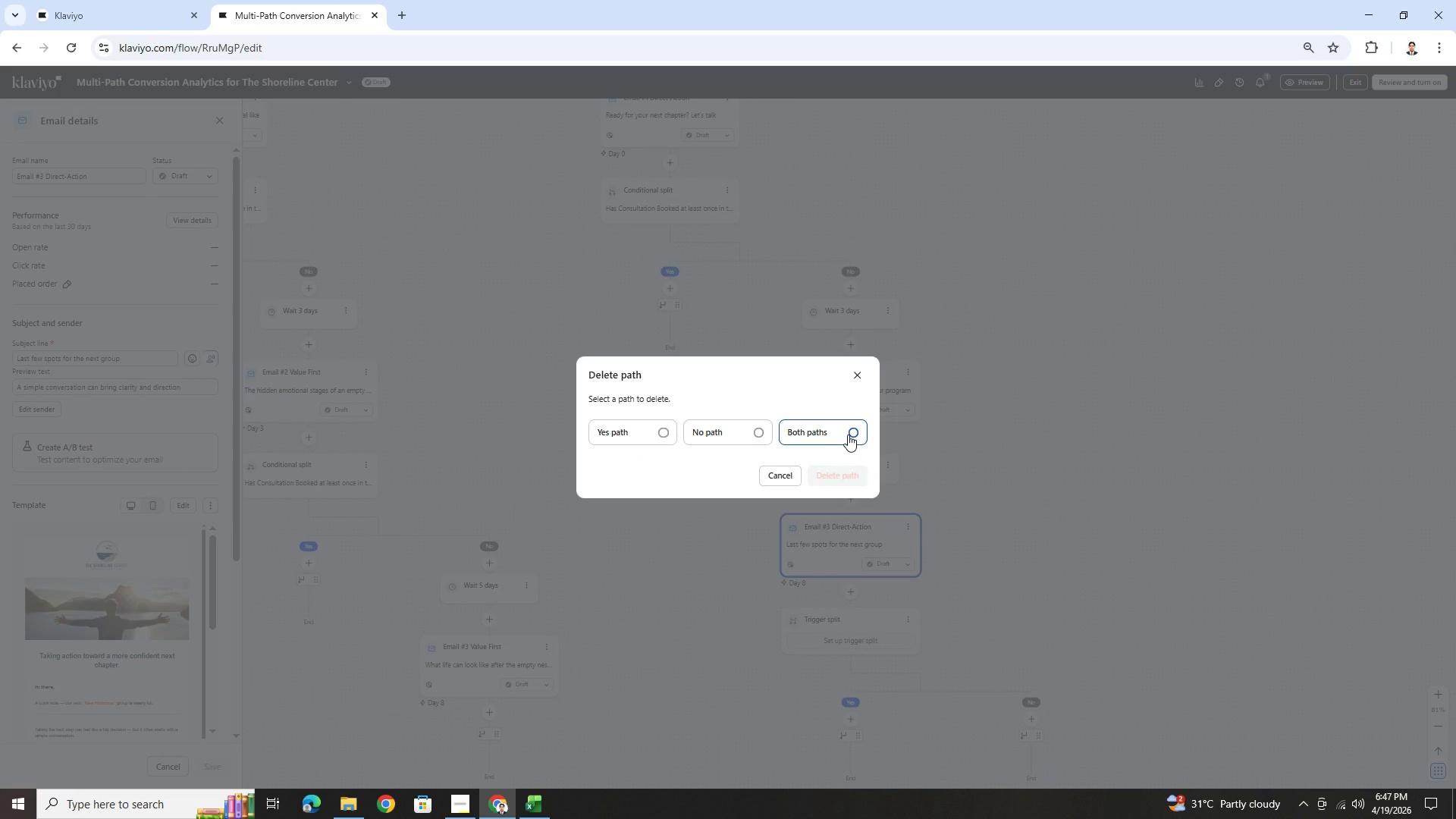 
left_click([848, 435])
 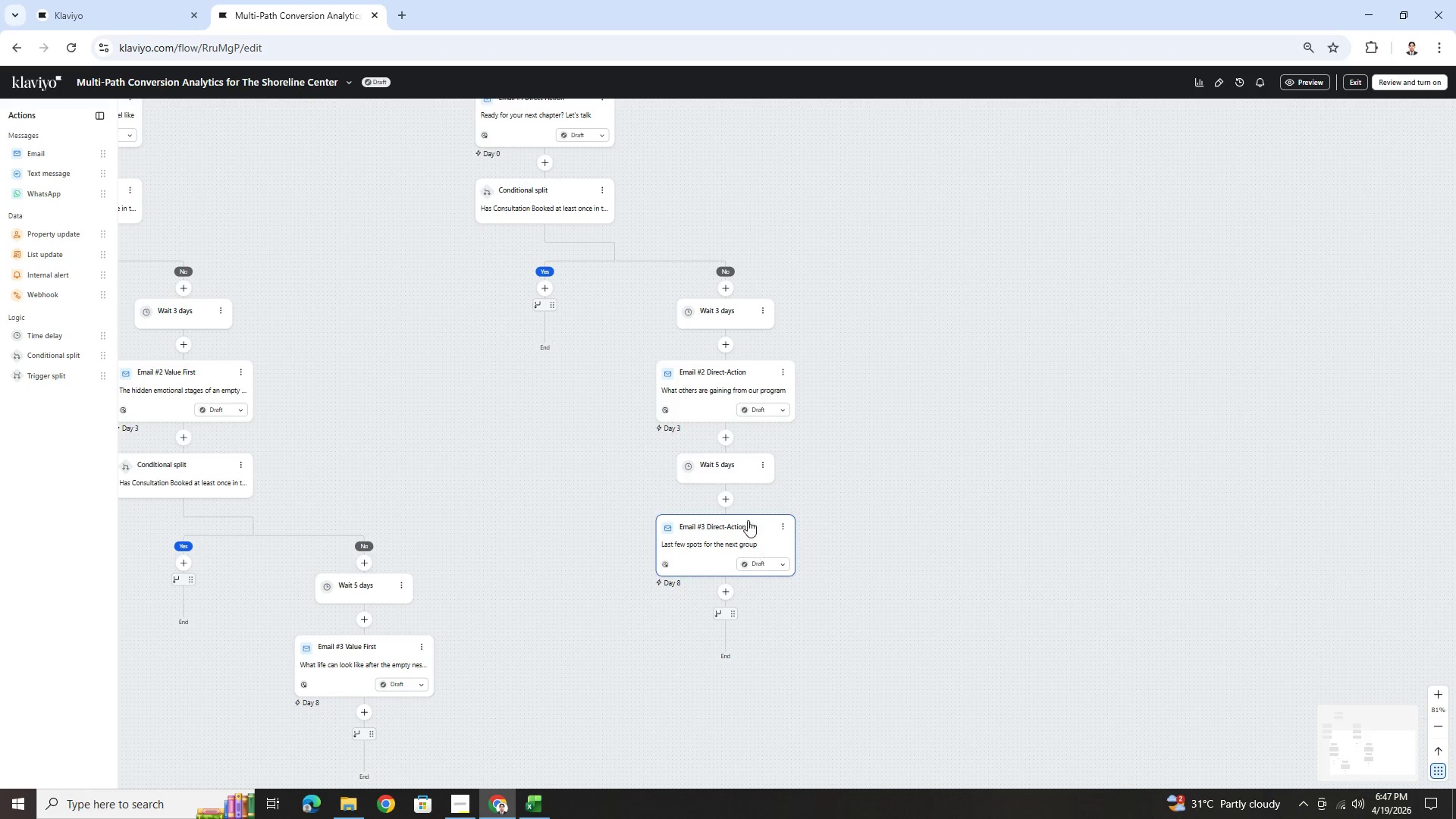 
left_click([727, 442])
 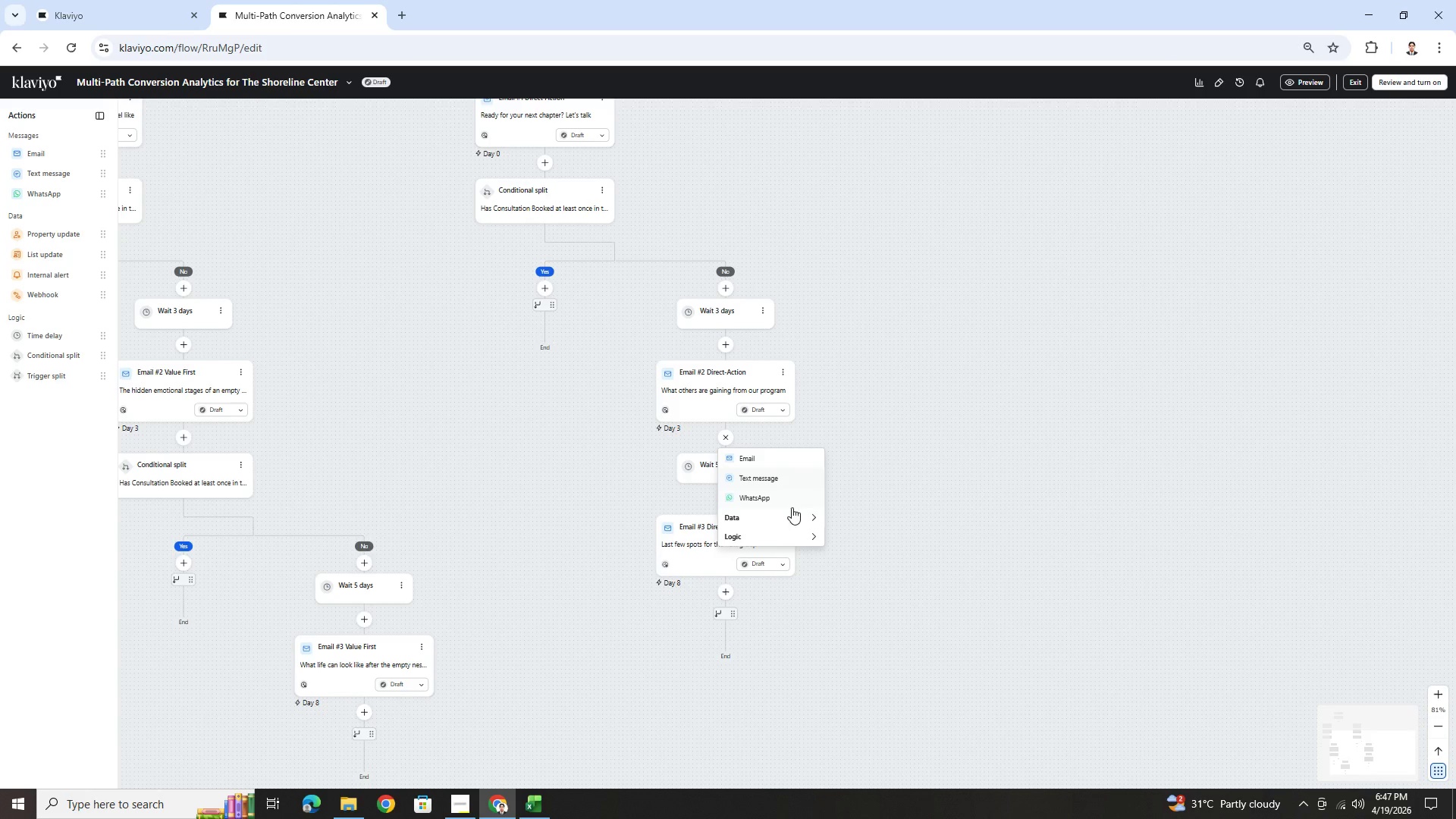 
left_click([792, 534])
 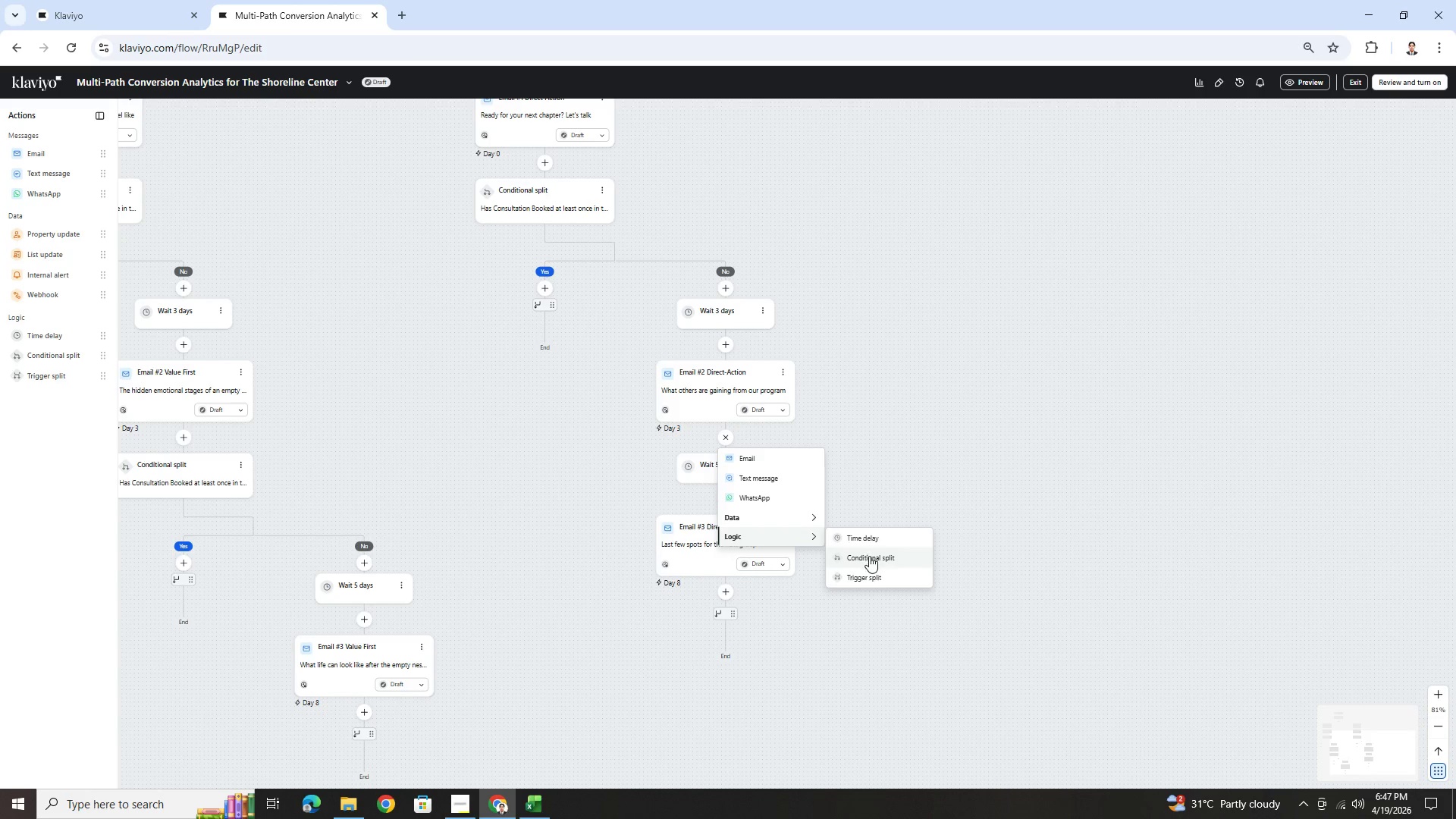 
left_click([869, 556])
 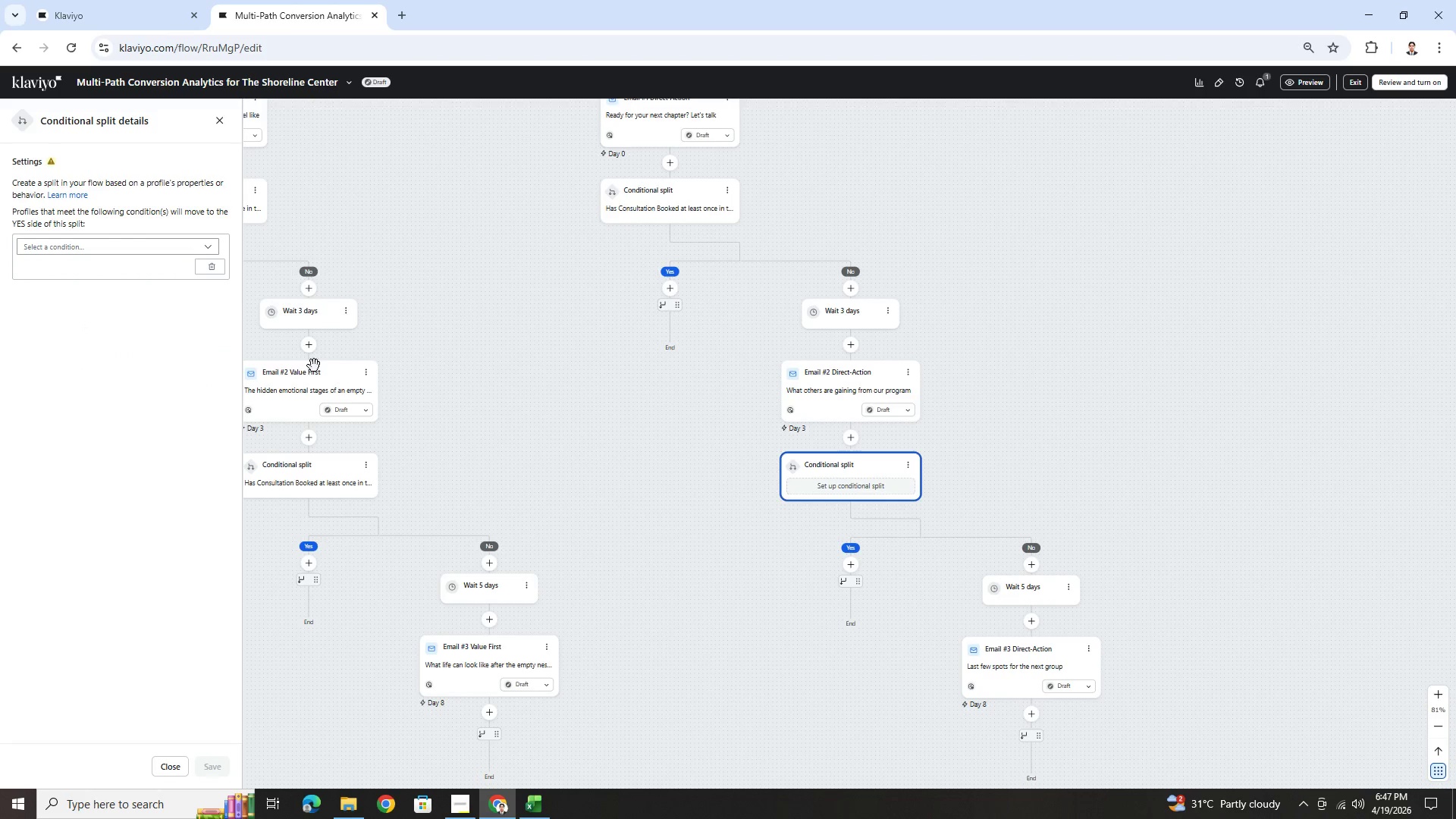 
left_click([180, 246])
 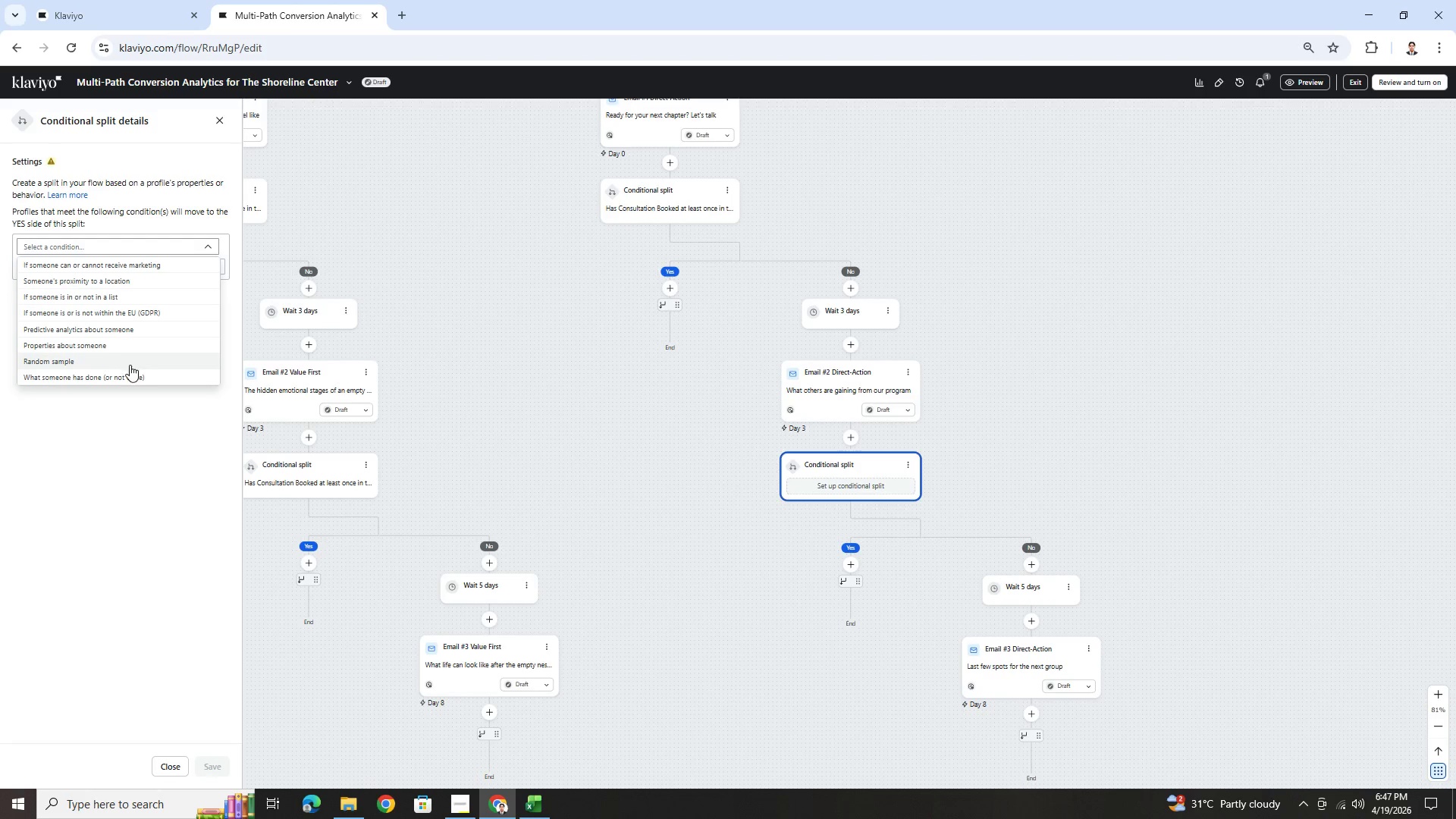 
left_click([133, 373])
 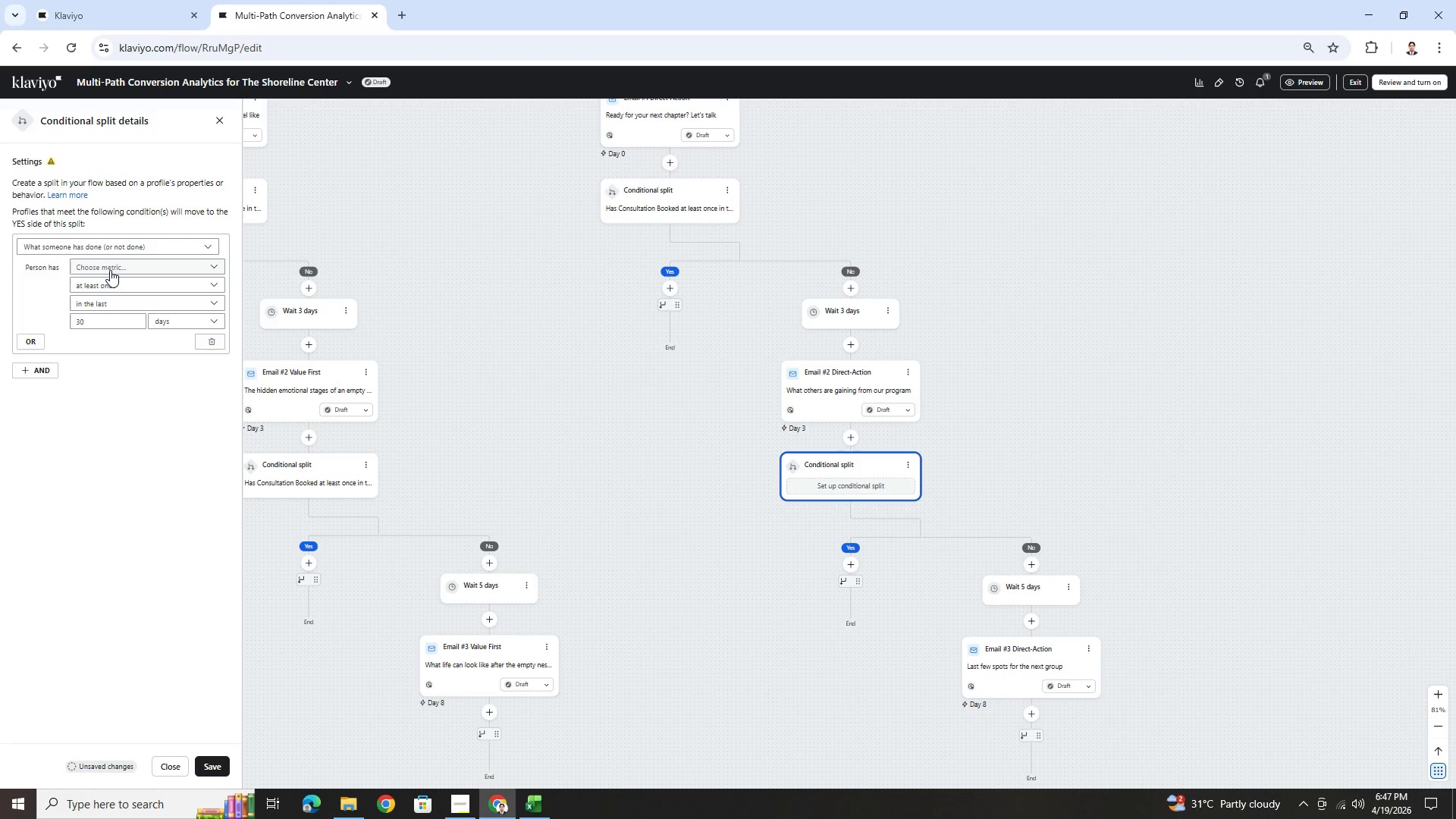 
left_click([110, 270])
 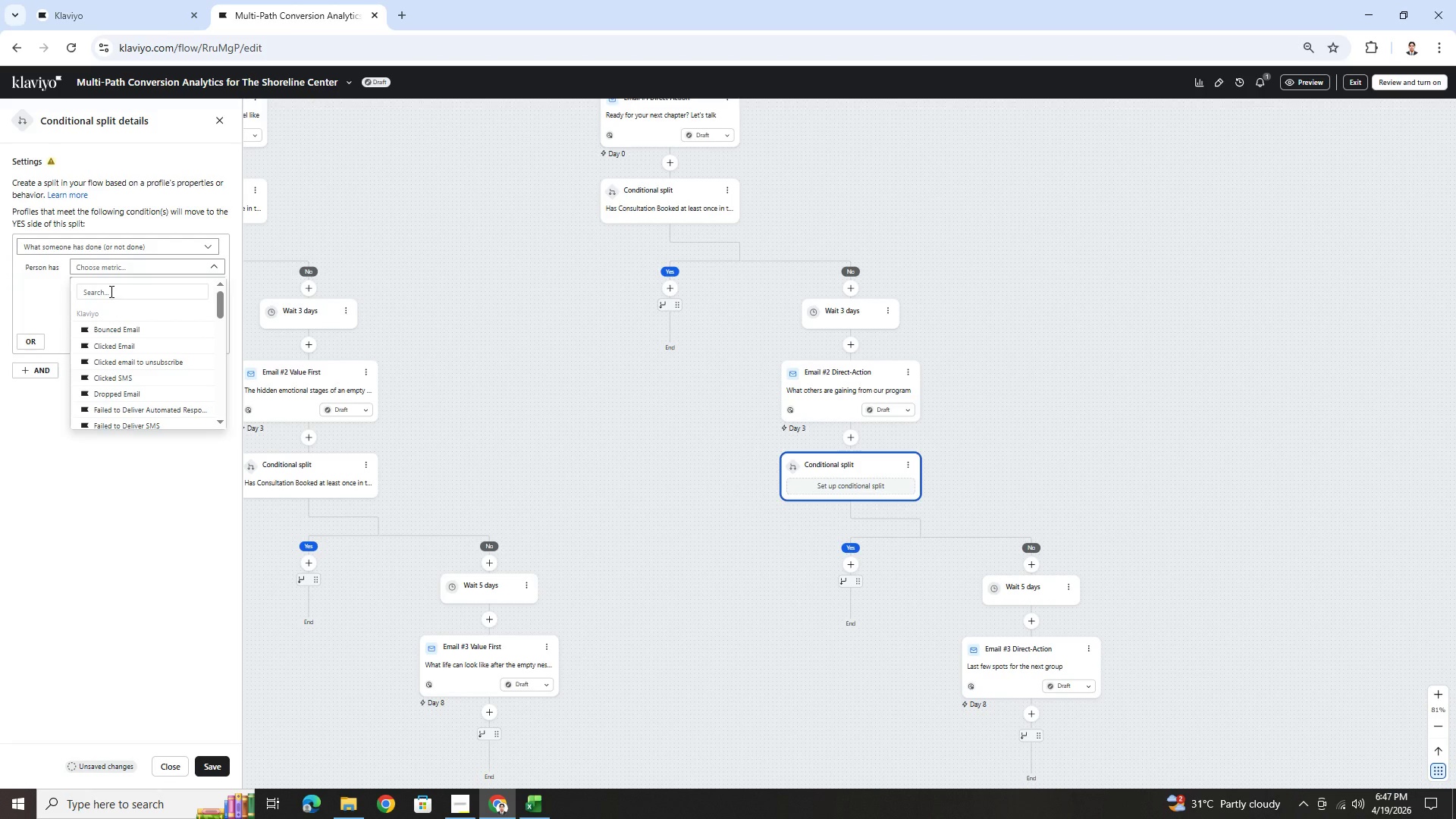 
left_click([110, 291])
 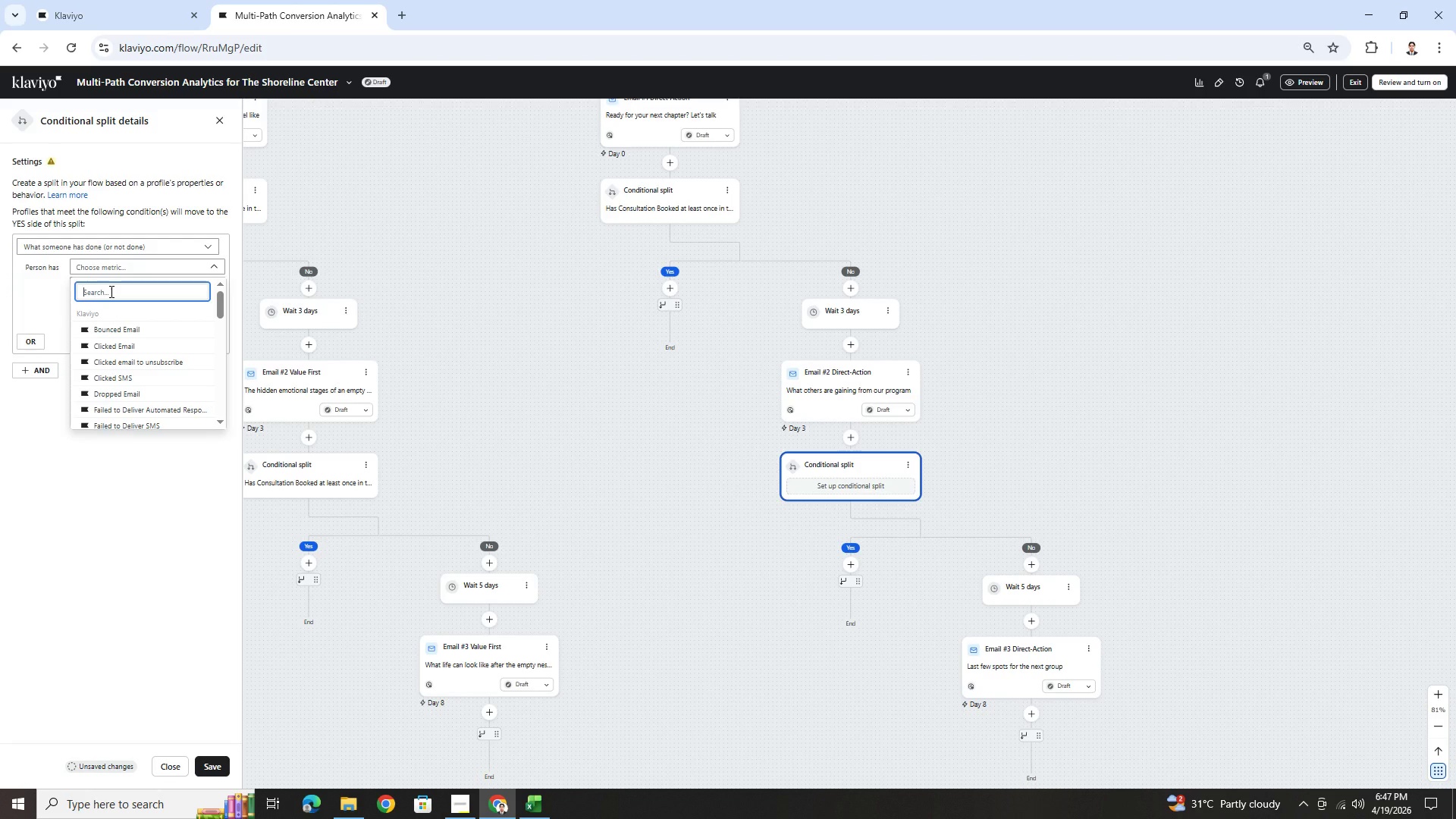 
type(bo)
 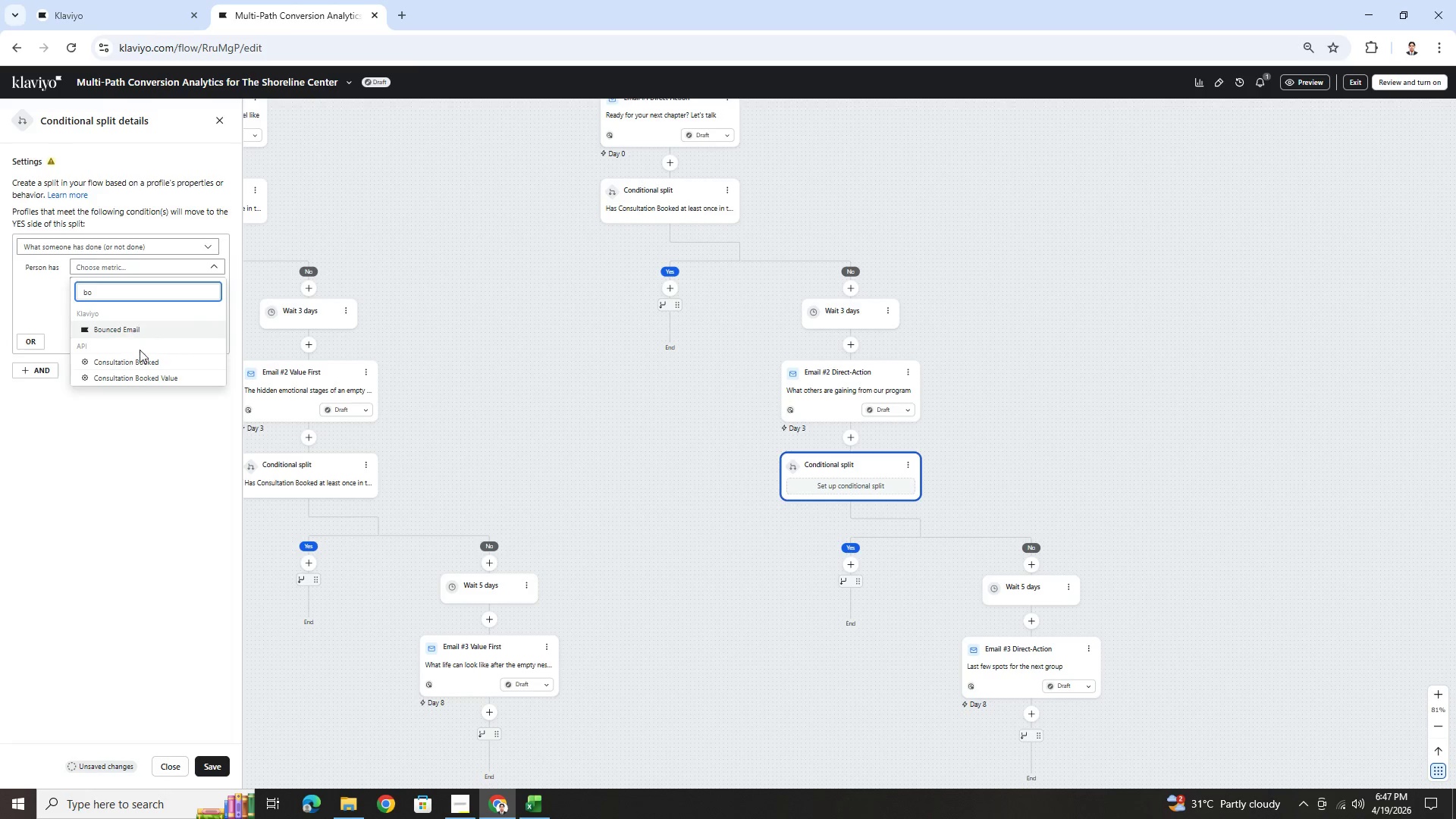 
left_click([143, 359])
 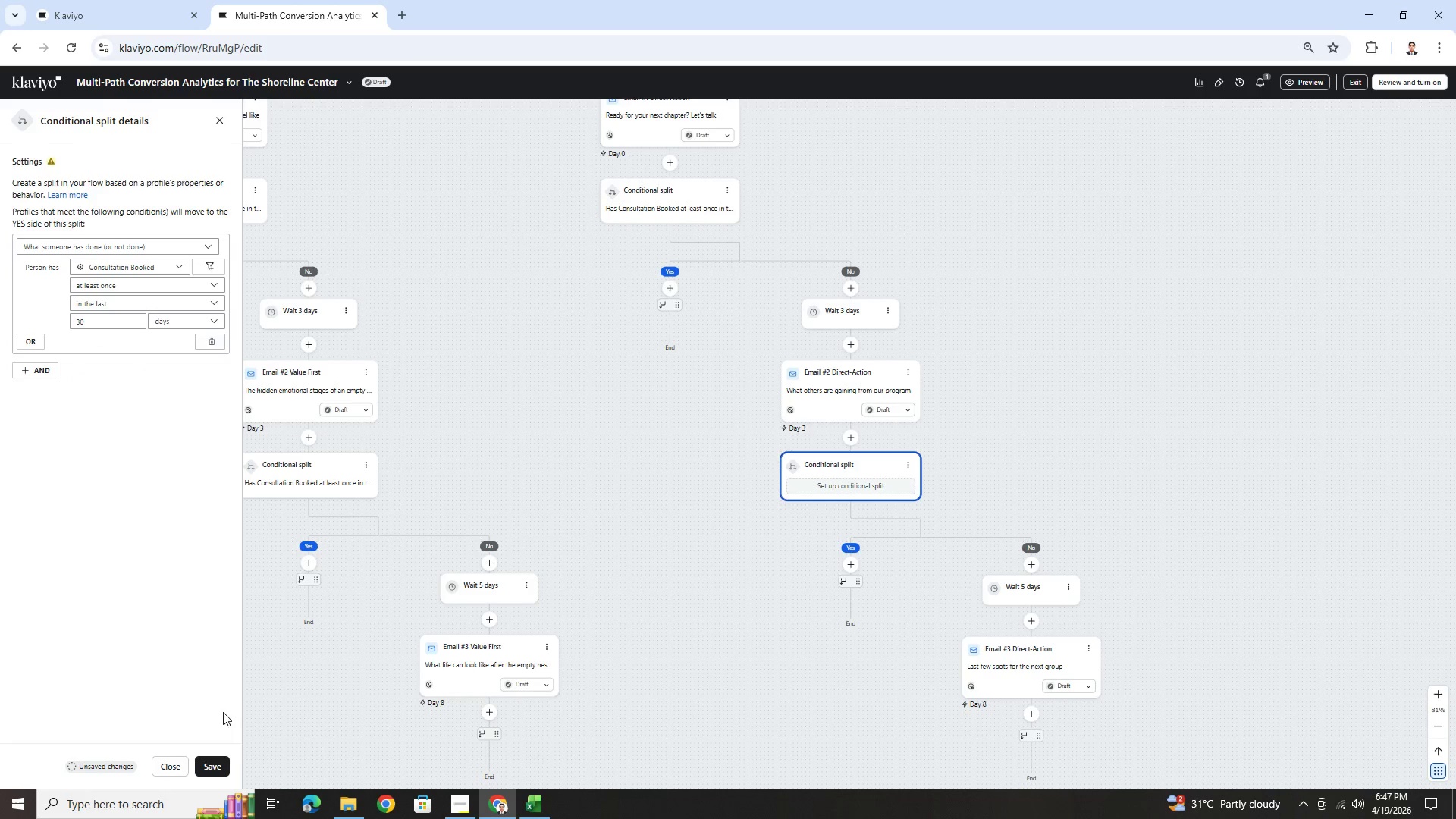 
left_click([219, 764])
 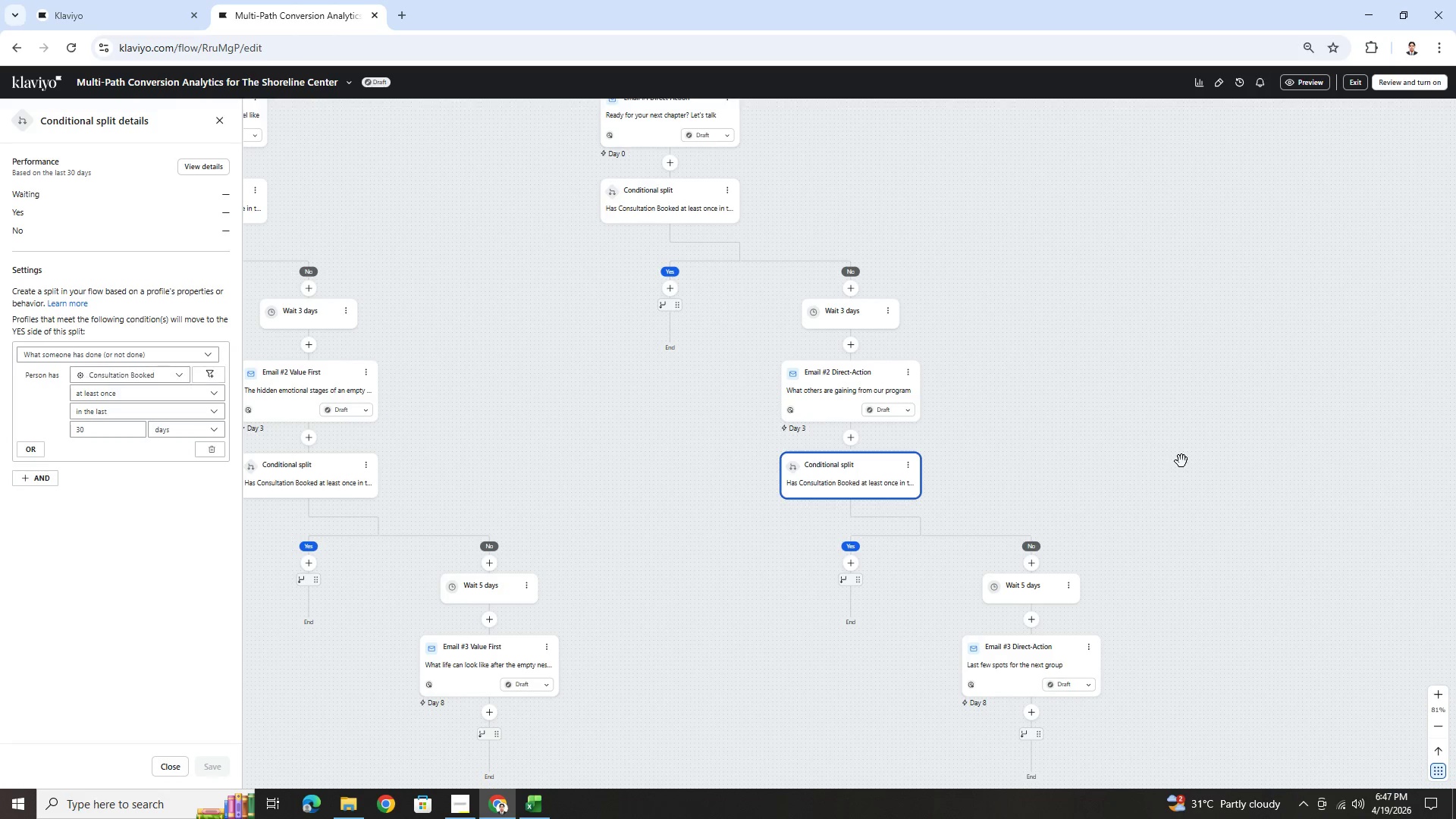 
scroll: coordinate [1181, 461], scroll_direction: down, amount: 1.0
 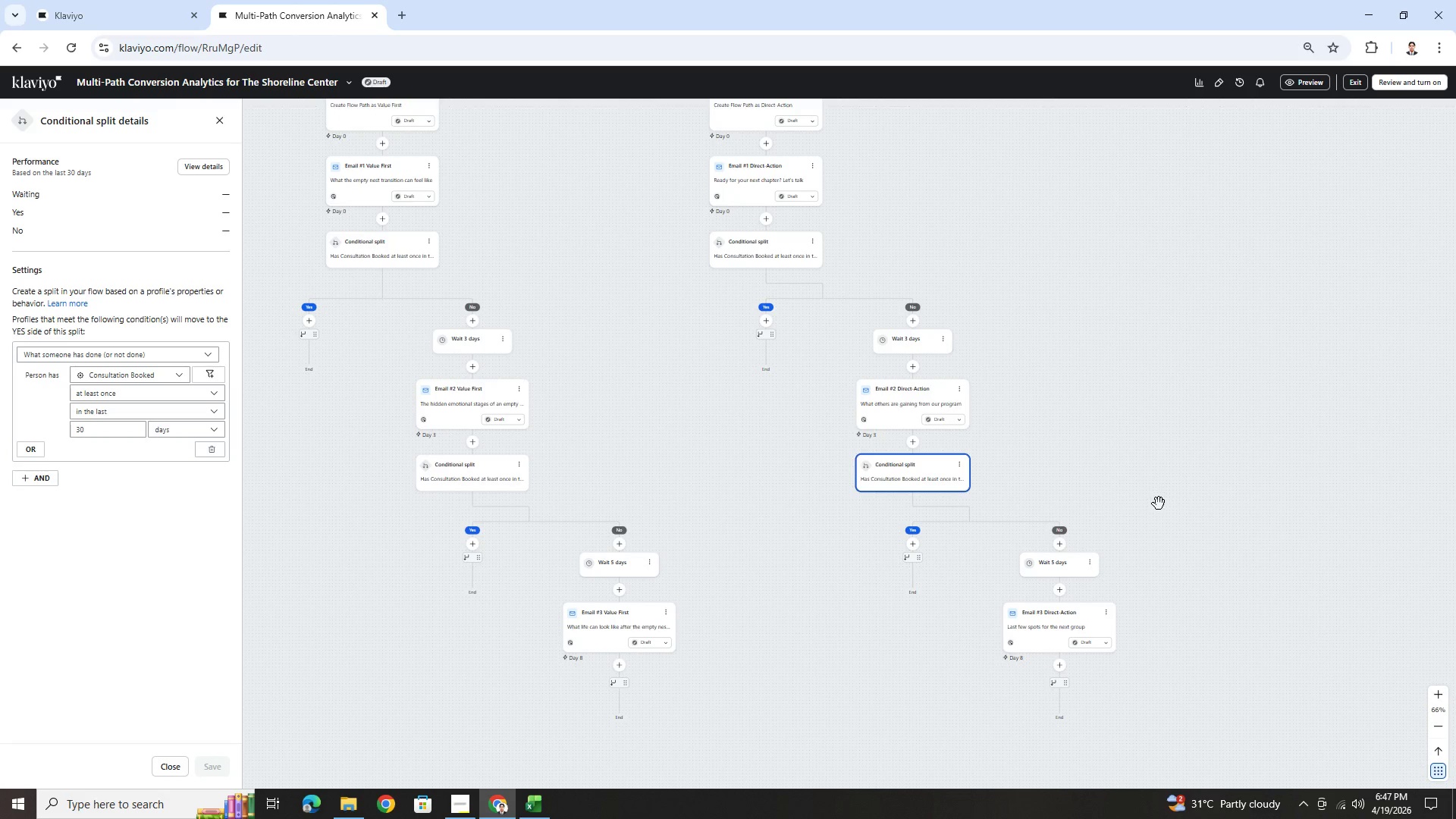 
scroll: coordinate [1154, 501], scroll_direction: up, amount: 1.0
 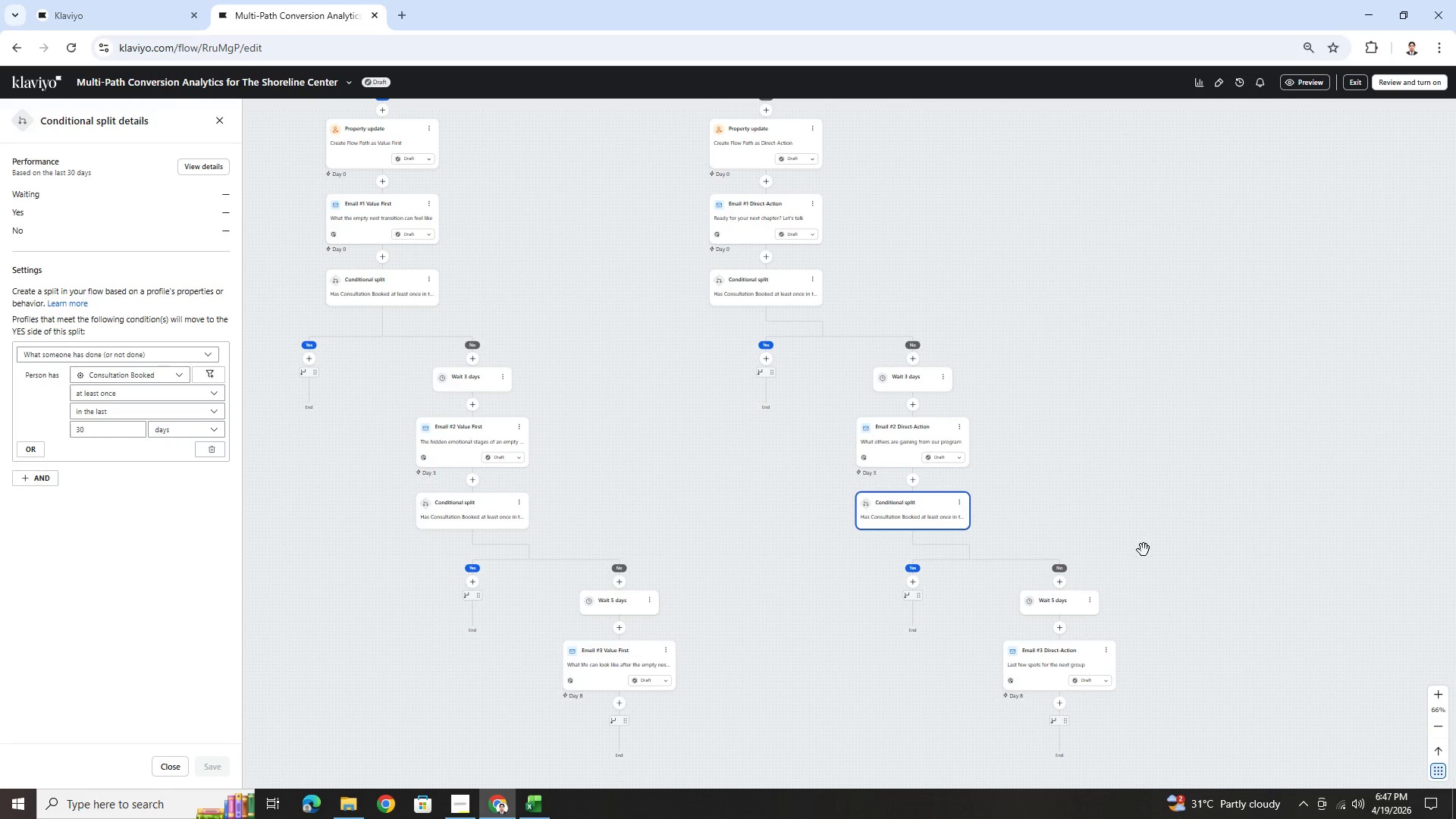 
hold_key(key=ControlLeft, duration=0.34)
scroll: coordinate [1143, 550], scroll_direction: up, amount: 1.0
 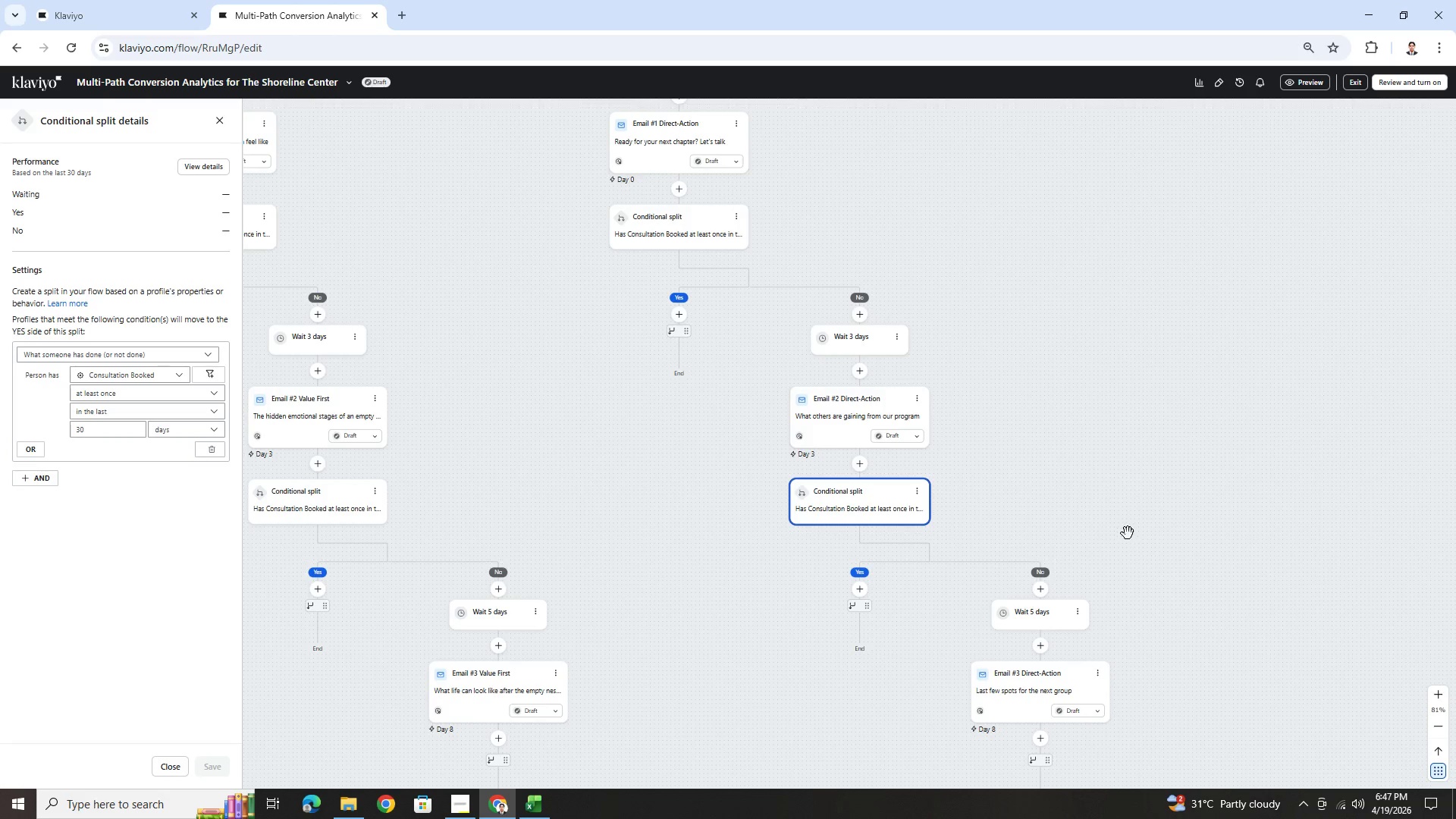 
left_click_drag(start_coordinate=[1127, 532], to_coordinate=[1074, 384])
 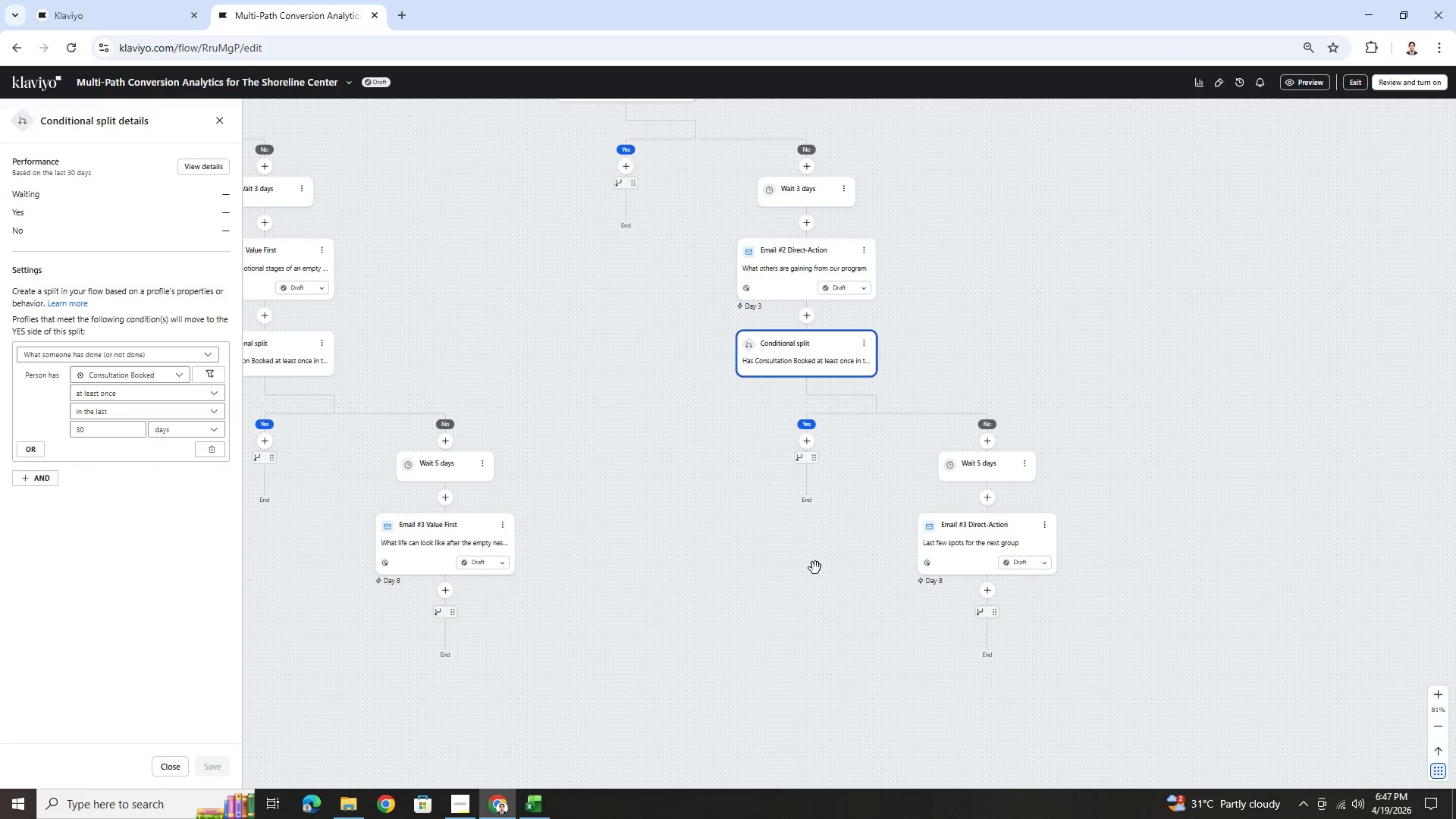 
left_click_drag(start_coordinate=[783, 567], to_coordinate=[863, 561])
 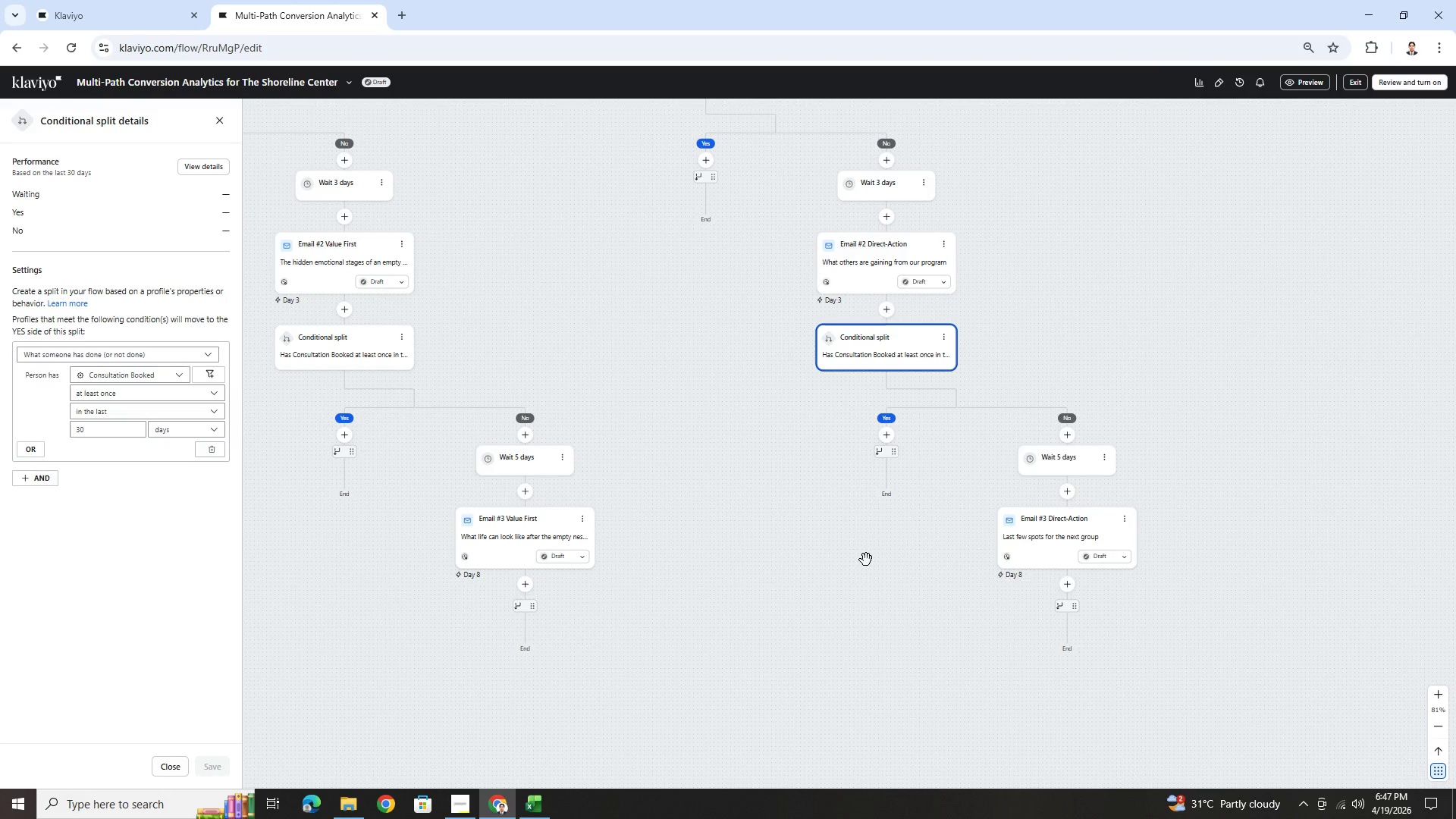 
hold_key(key=ControlLeft, duration=0.69)
scroll: coordinate [866, 559], scroll_direction: down, amount: 3.0
 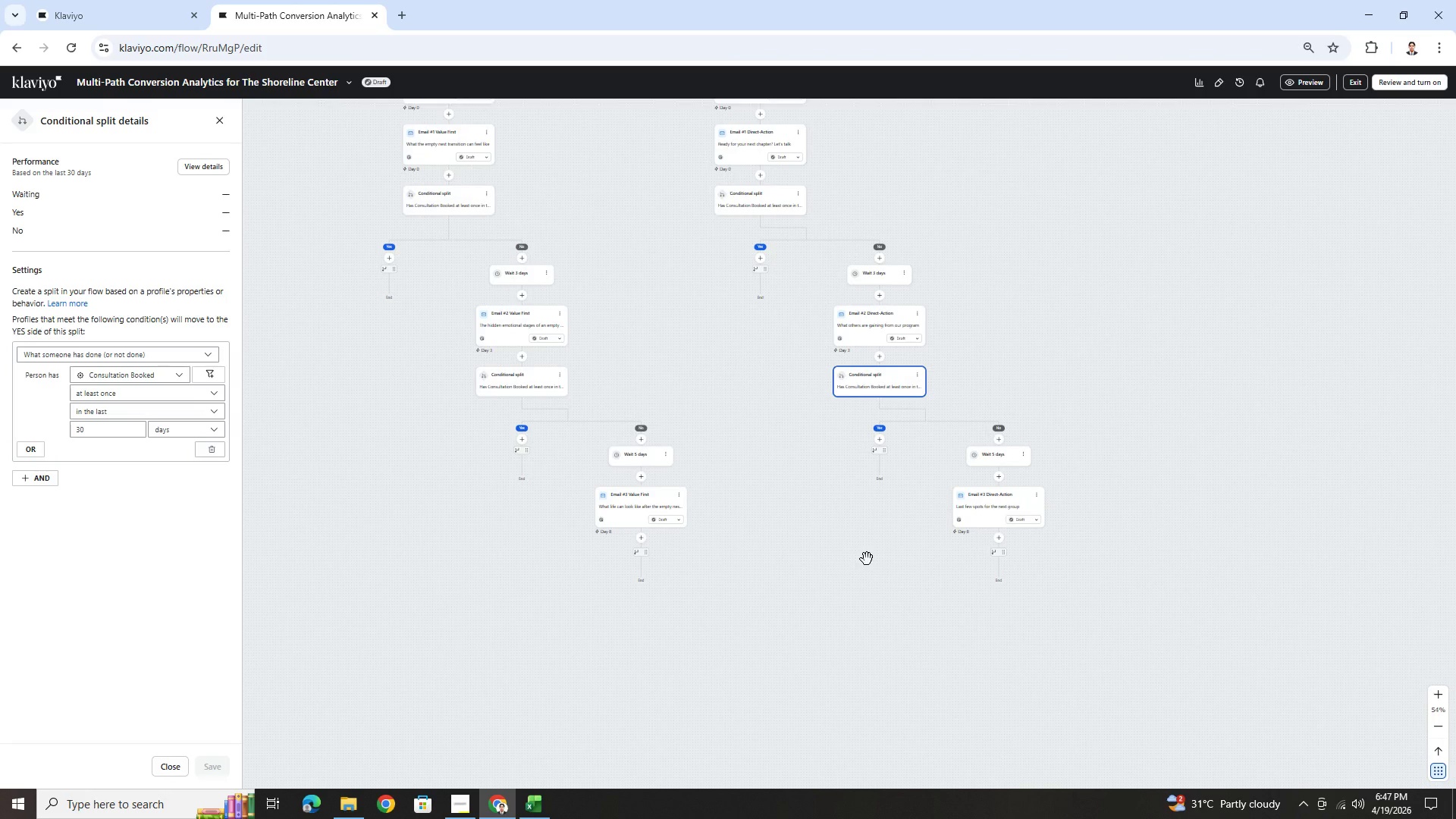 
hold_key(key=ControlLeft, duration=0.66)
scroll: coordinate [868, 558], scroll_direction: up, amount: 2.0
 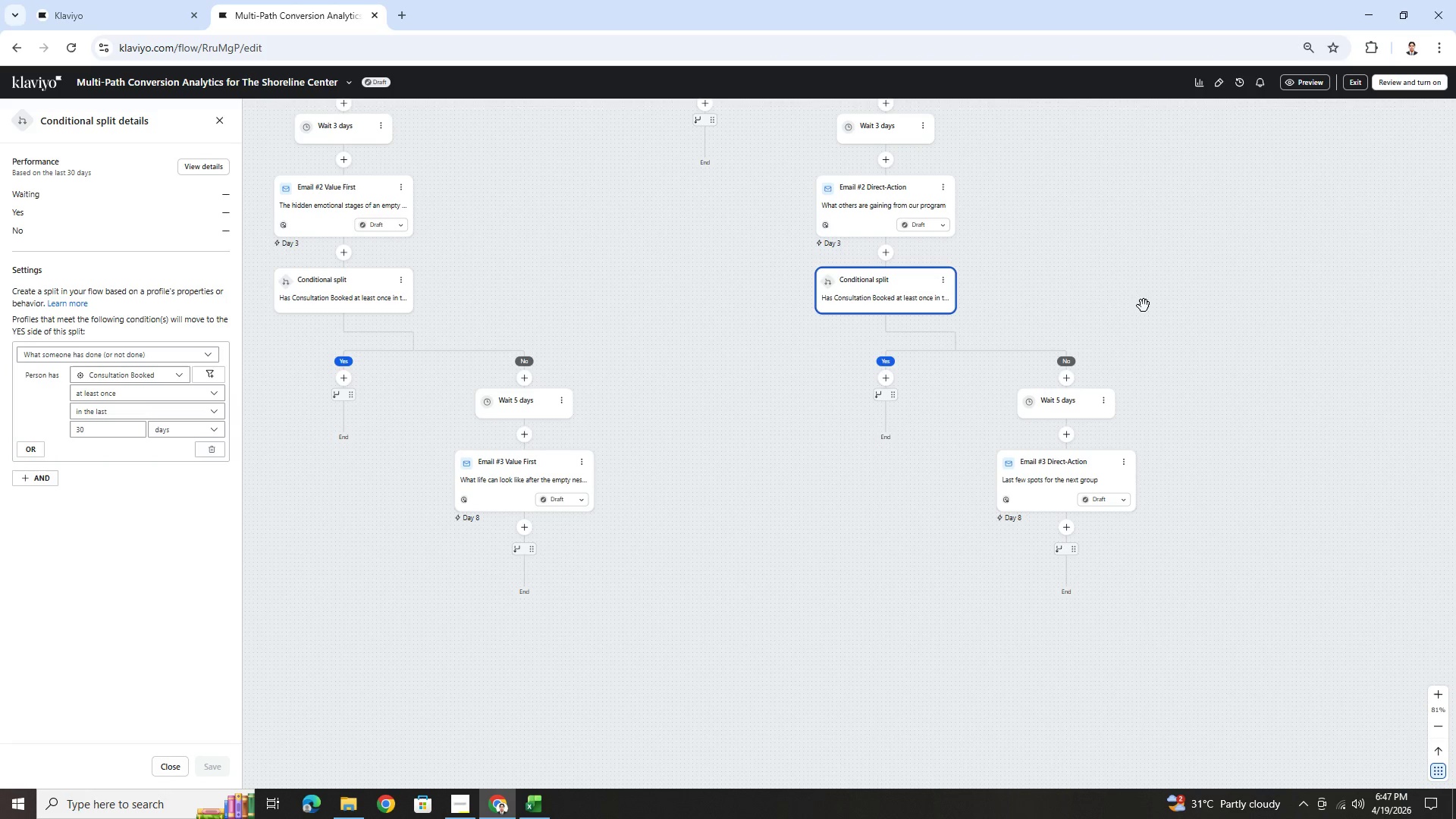 
left_click_drag(start_coordinate=[1142, 303], to_coordinate=[1088, 461])
 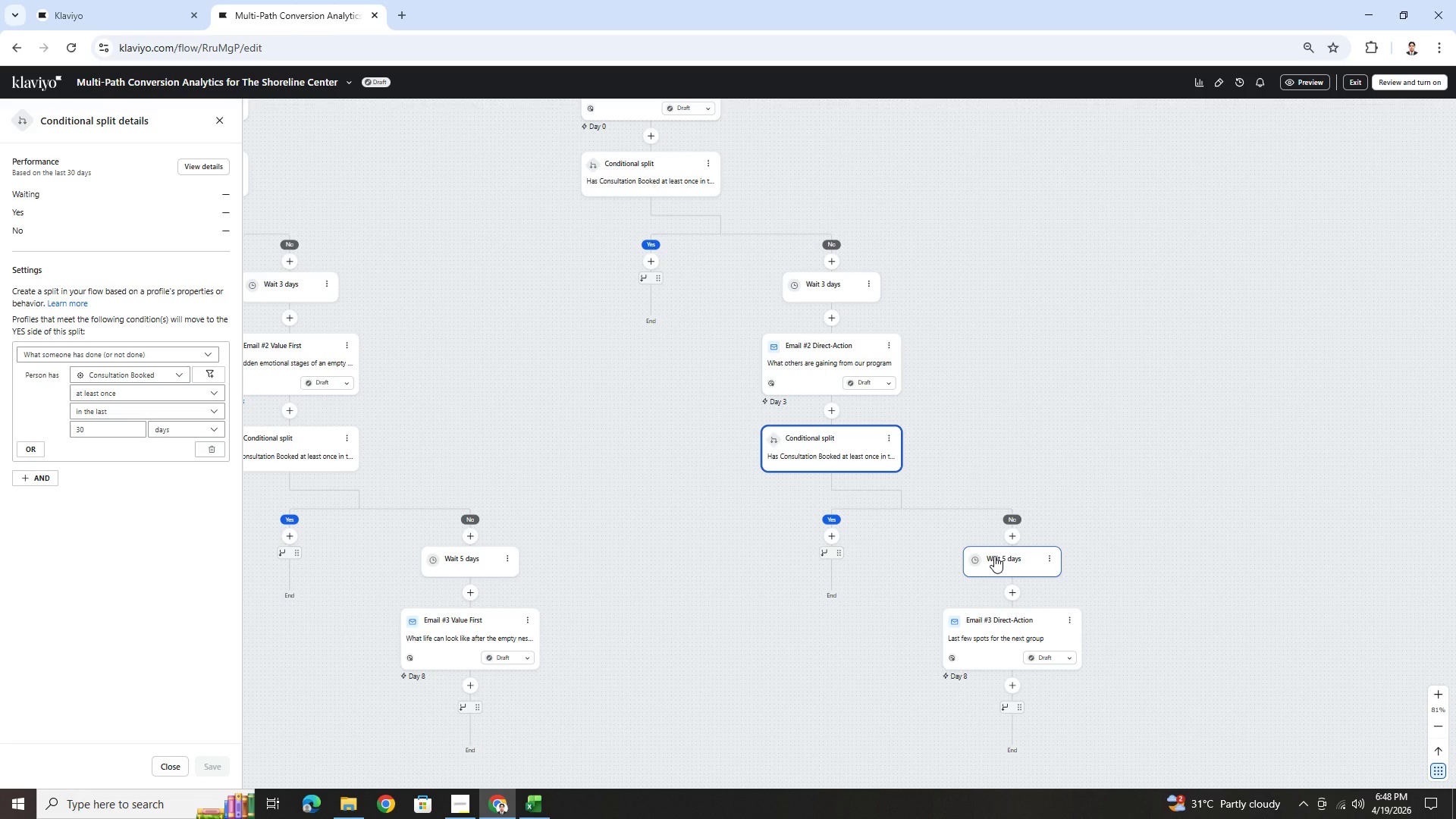 
wait(7.03)
 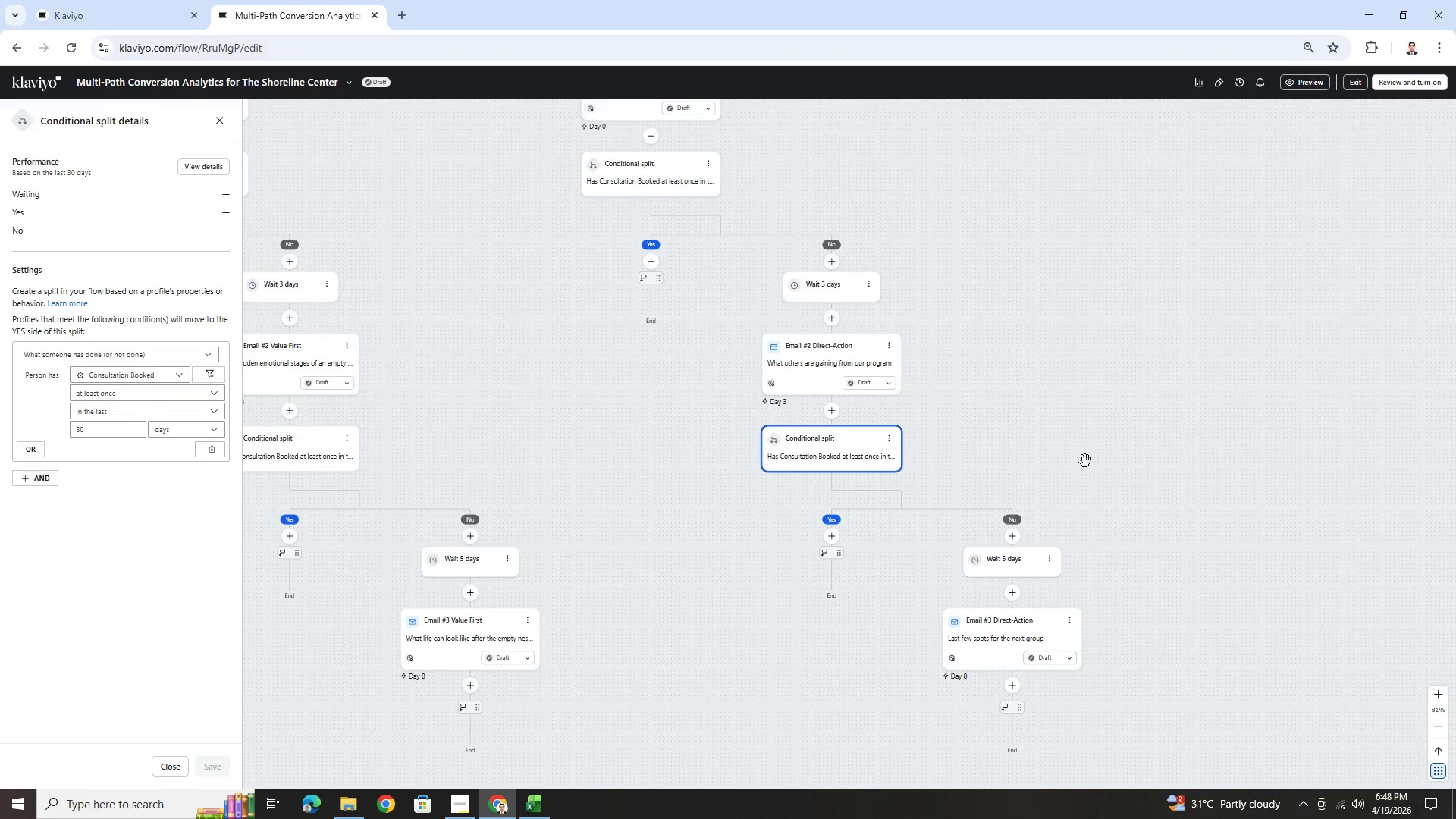 
left_click_drag(start_coordinate=[990, 554], to_coordinate=[827, 422])
 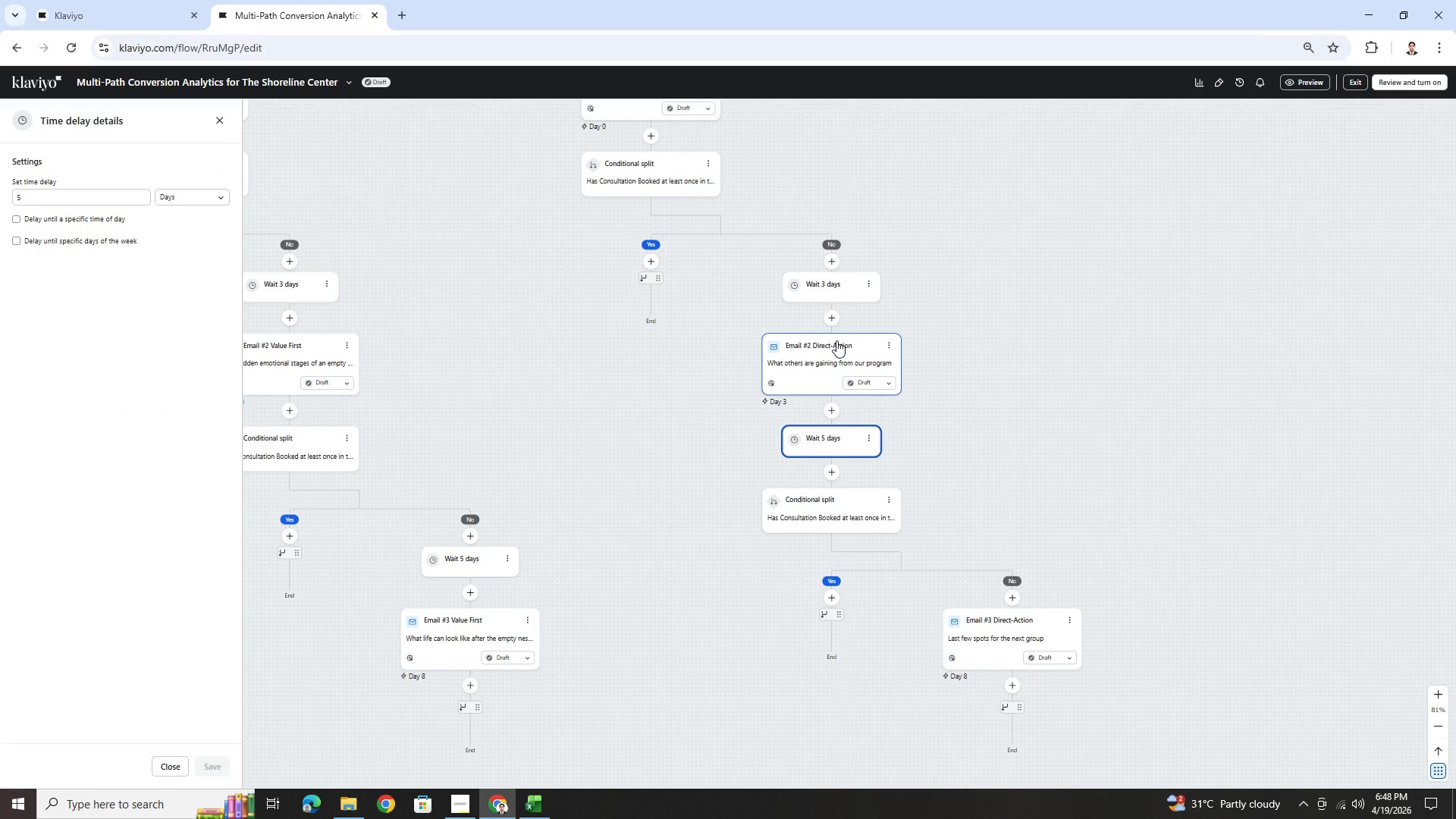 
left_click_drag(start_coordinate=[846, 284], to_coordinate=[654, 143])
 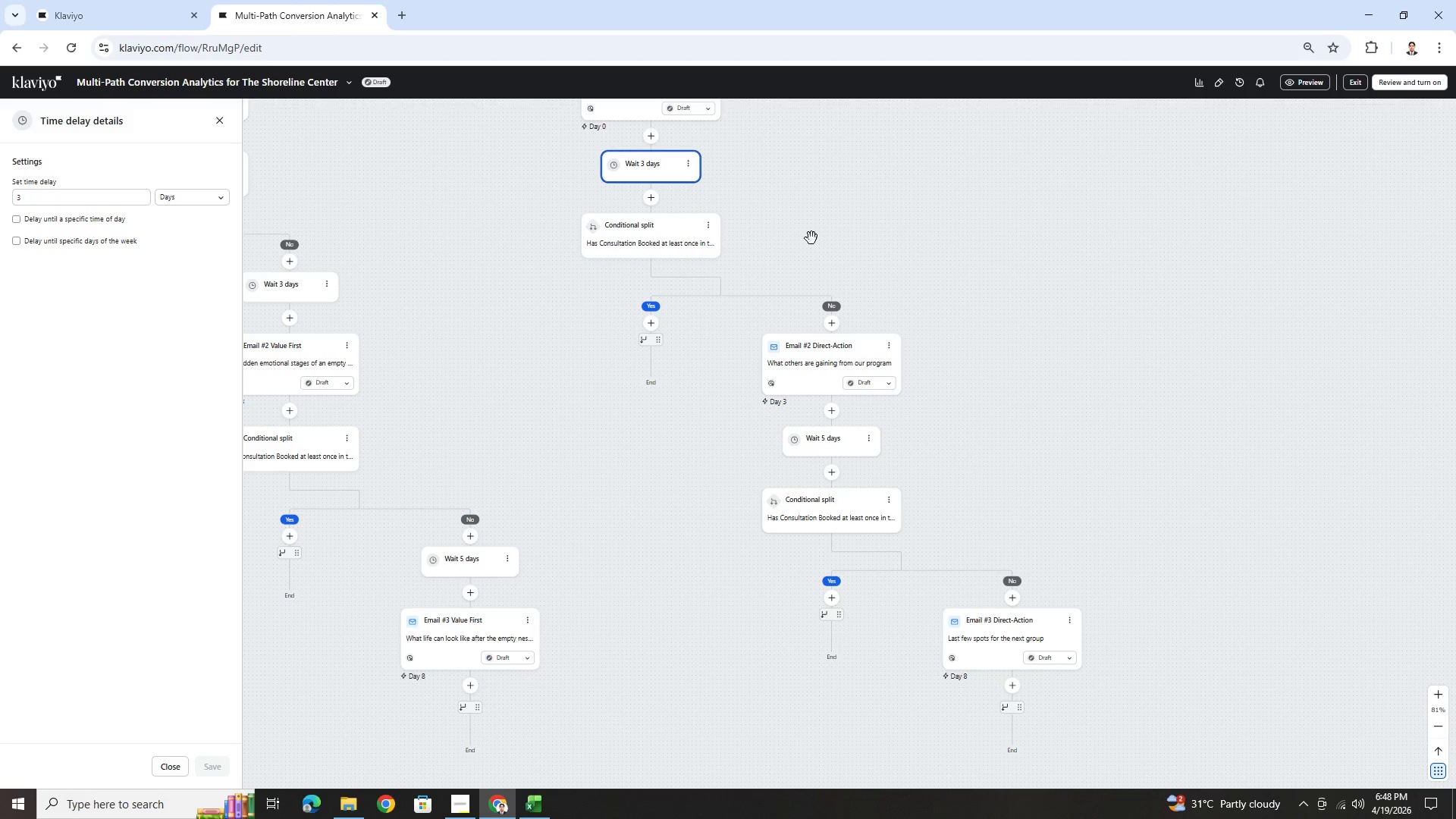 
left_click_drag(start_coordinate=[867, 241], to_coordinate=[1199, 417])
 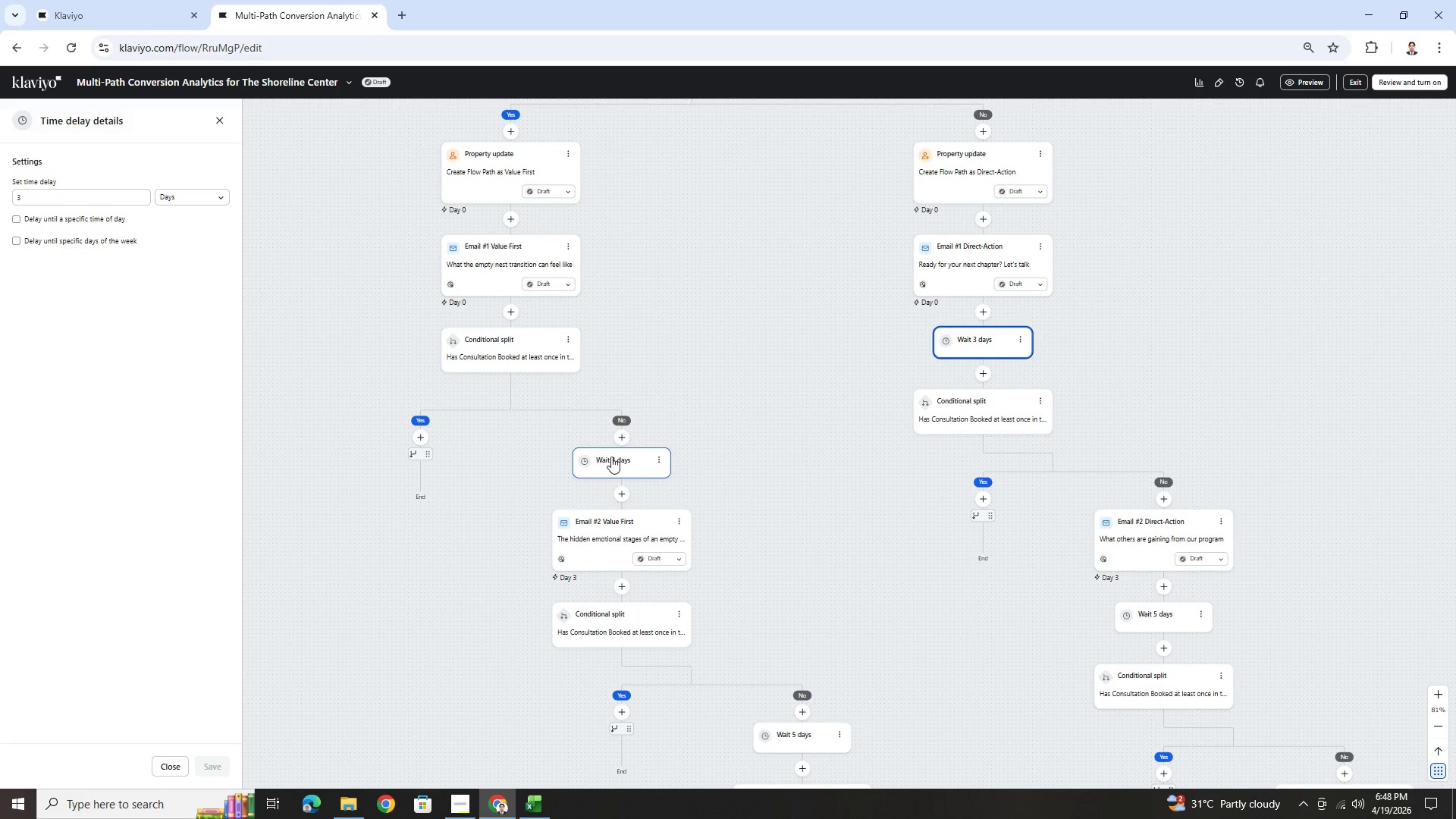 
left_click_drag(start_coordinate=[613, 457], to_coordinate=[511, 323])
 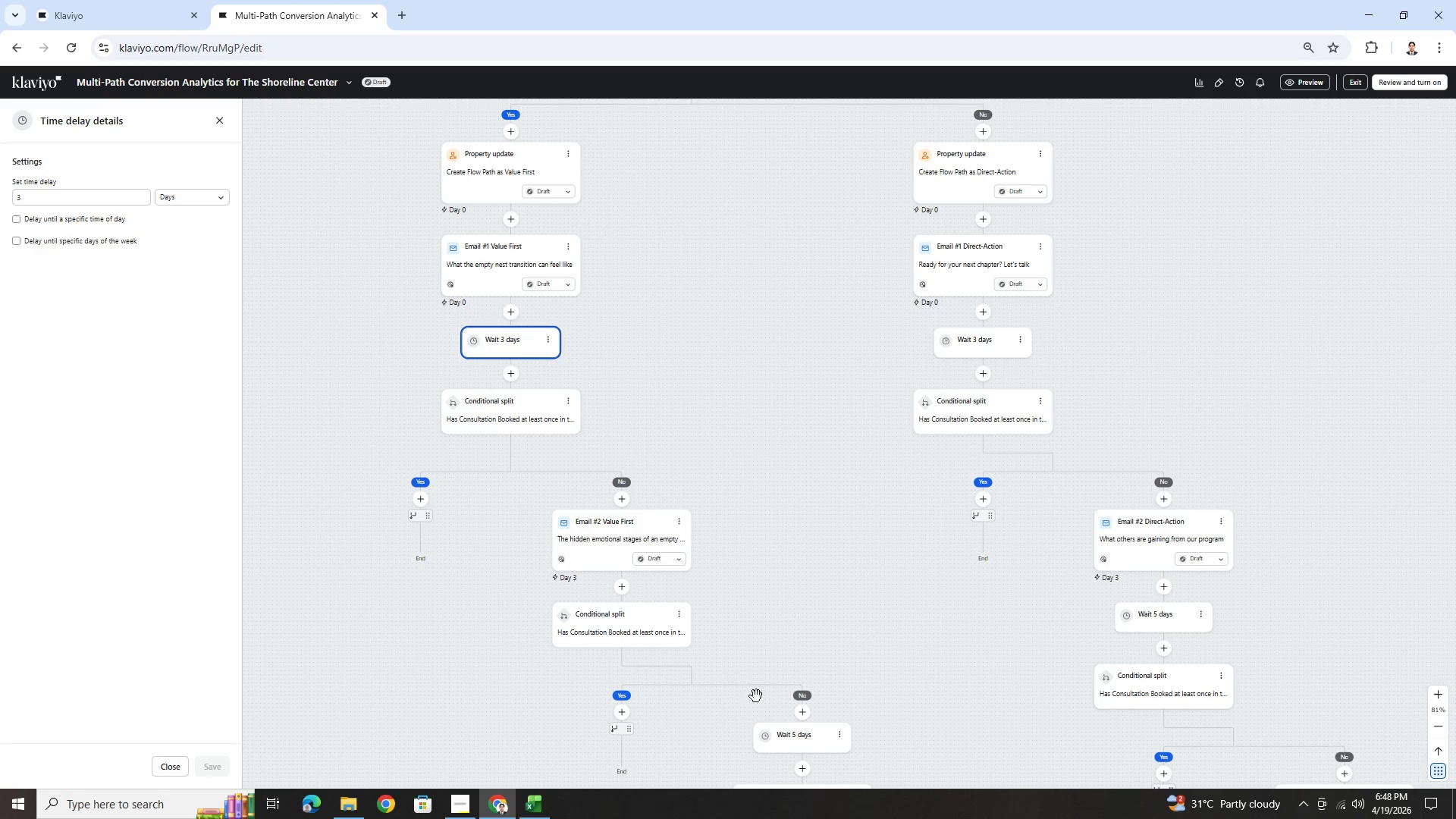 
left_click_drag(start_coordinate=[794, 729], to_coordinate=[622, 590])
 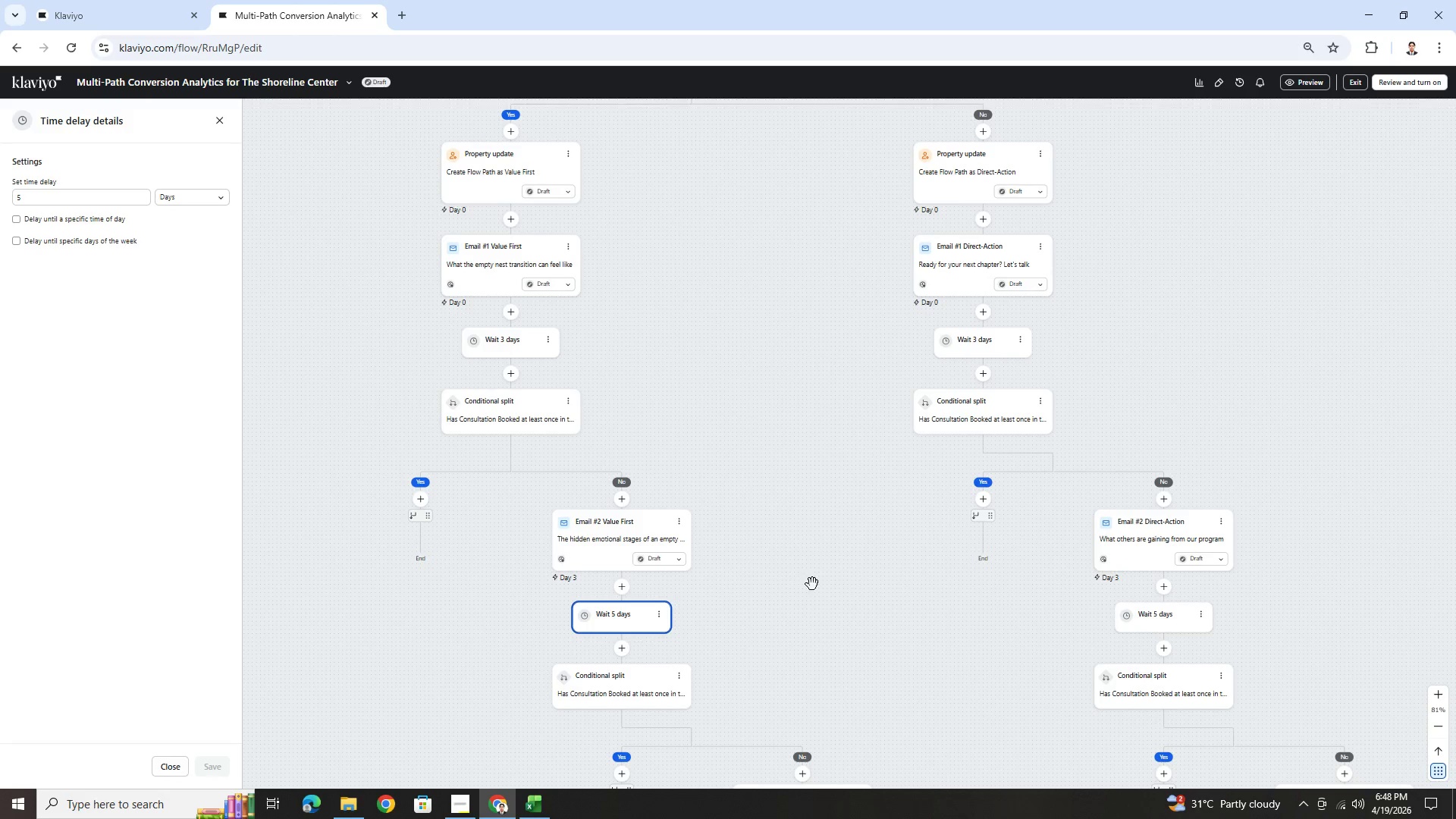 
scroll: coordinate [817, 583], scroll_direction: down, amount: 3.0
 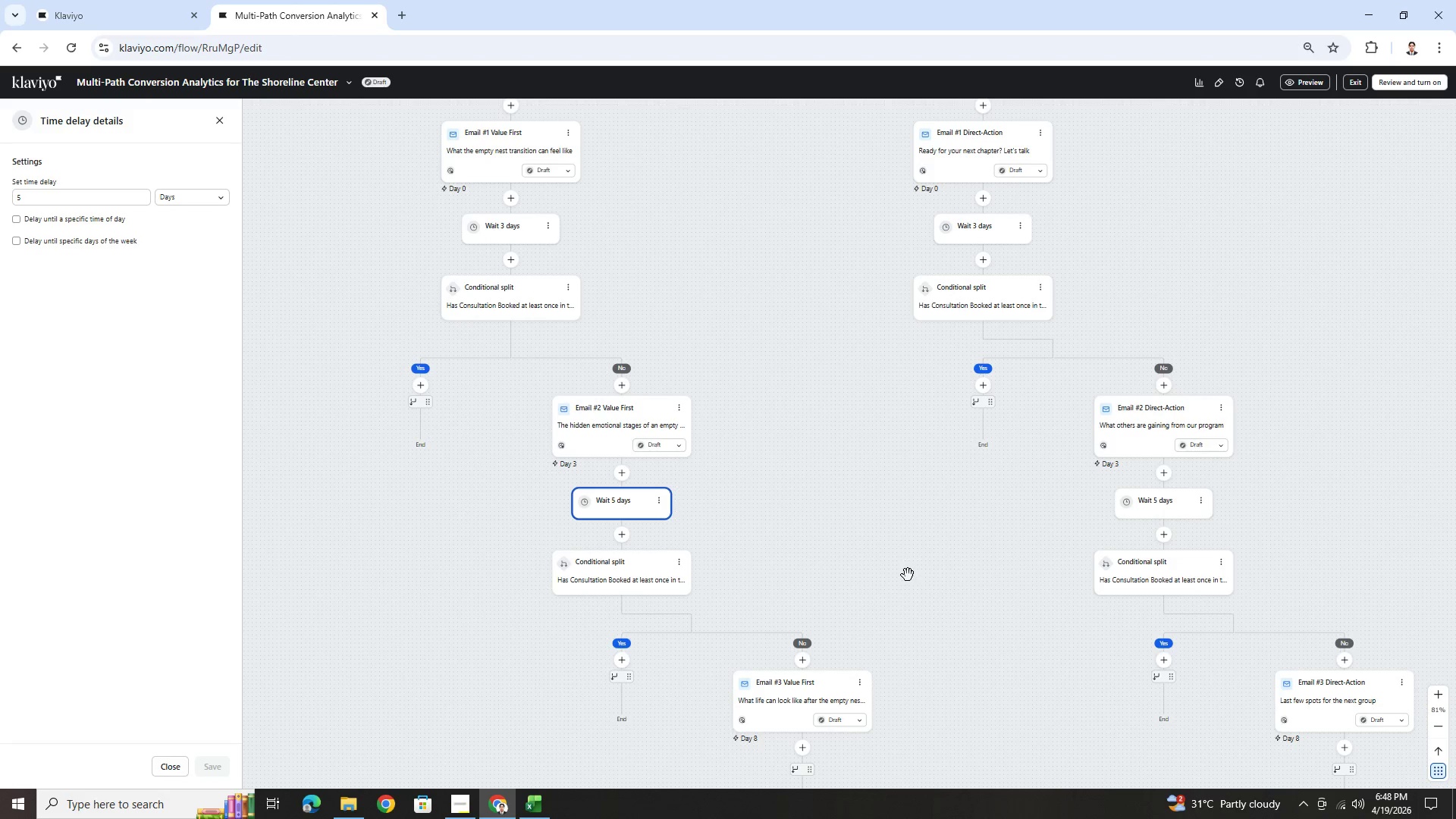 
left_click([910, 574])
 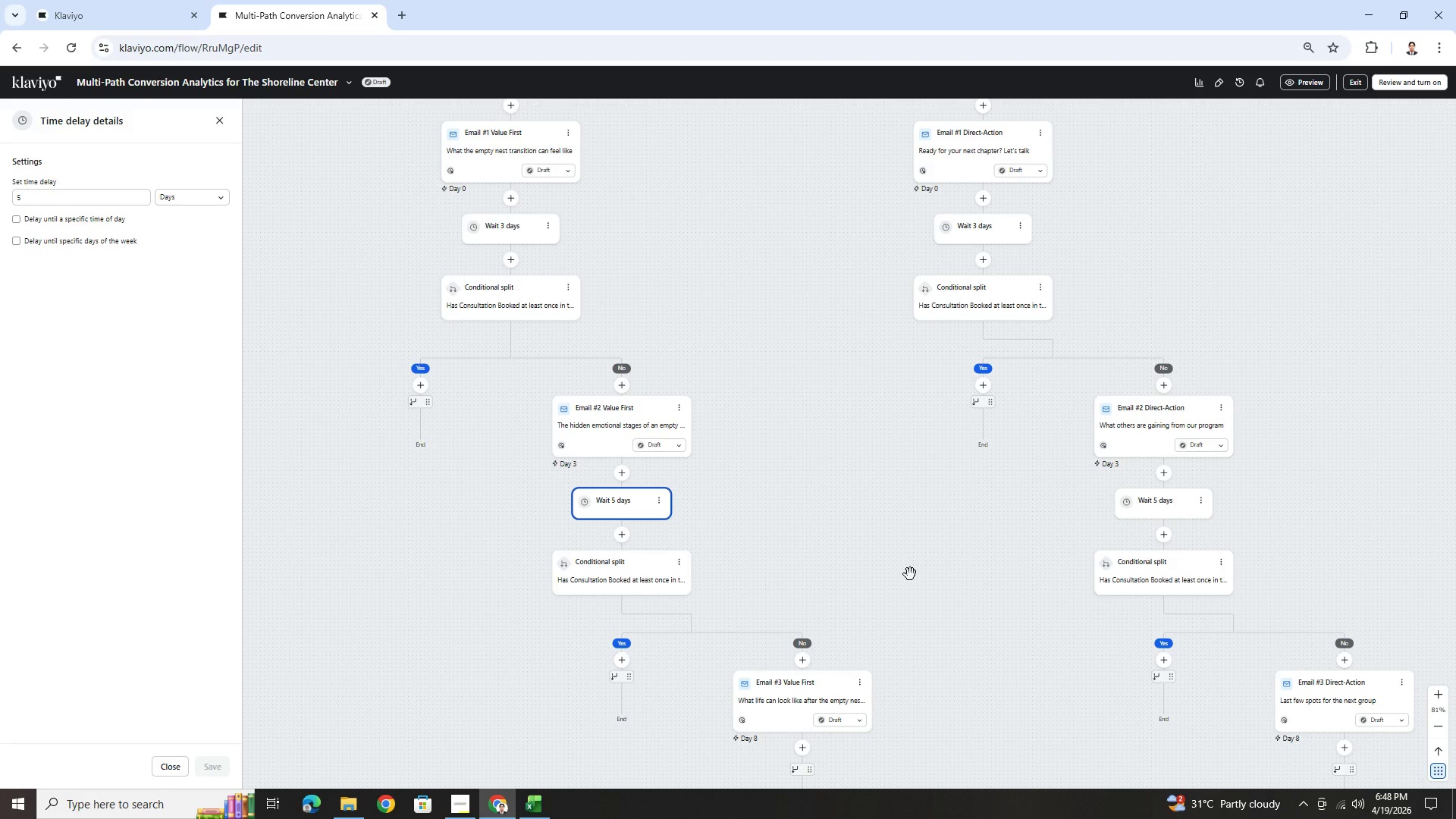 
scroll: coordinate [910, 574], scroll_direction: down, amount: 3.0
 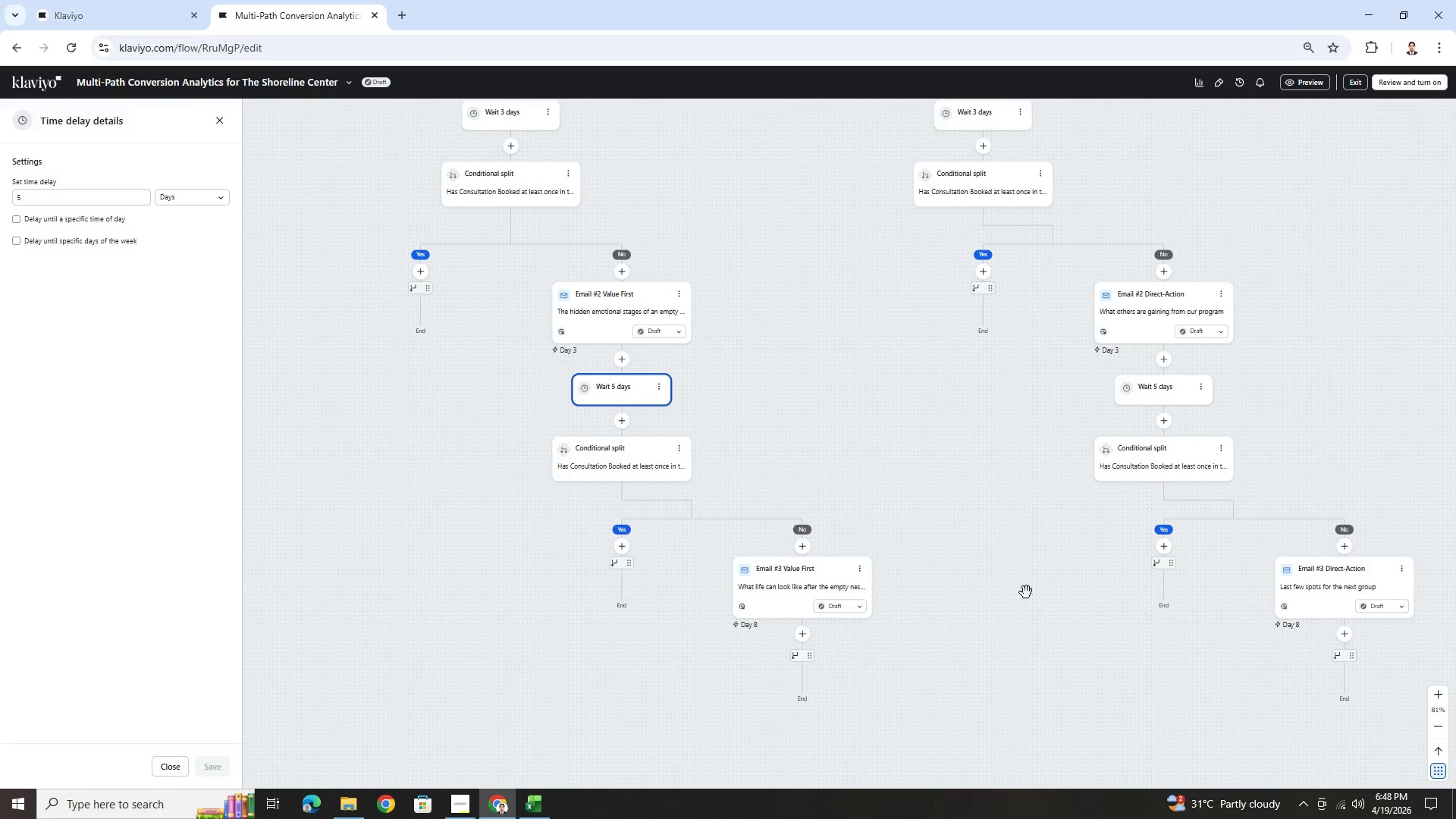 
left_click_drag(start_coordinate=[1026, 592], to_coordinate=[875, 672])
 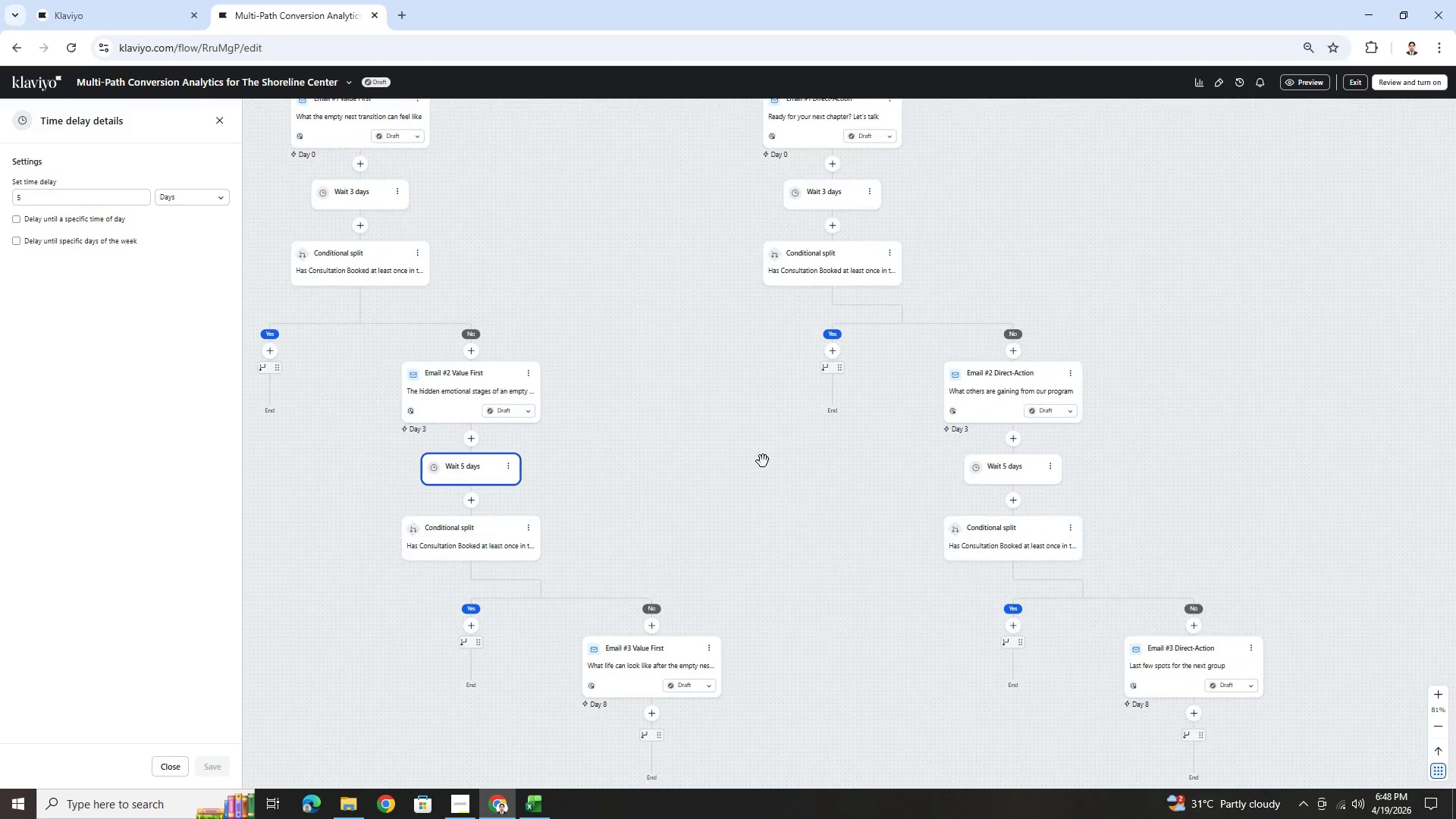 
left_click_drag(start_coordinate=[763, 461], to_coordinate=[915, 658])
 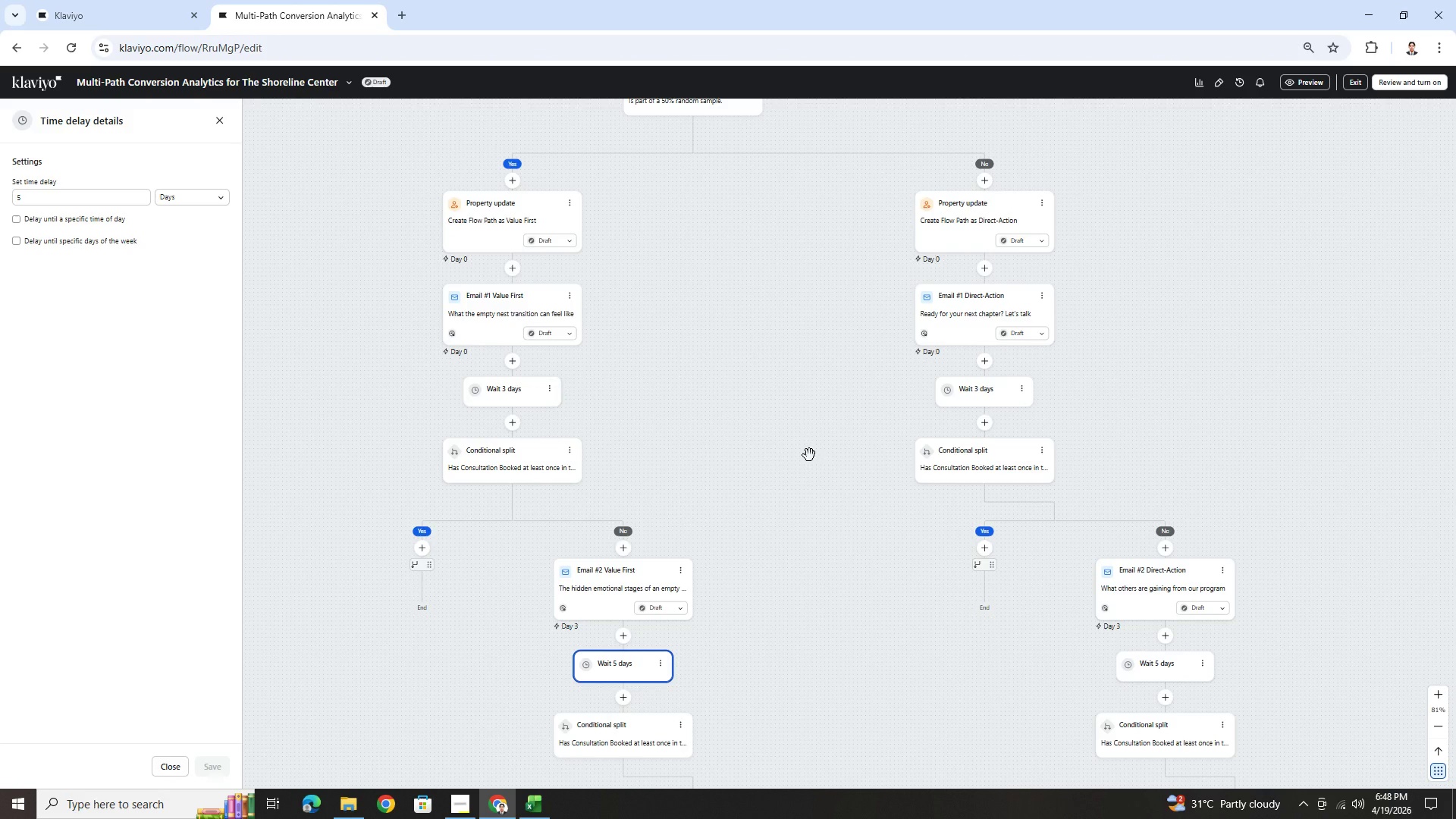 
left_click_drag(start_coordinate=[809, 454], to_coordinate=[773, 511])
 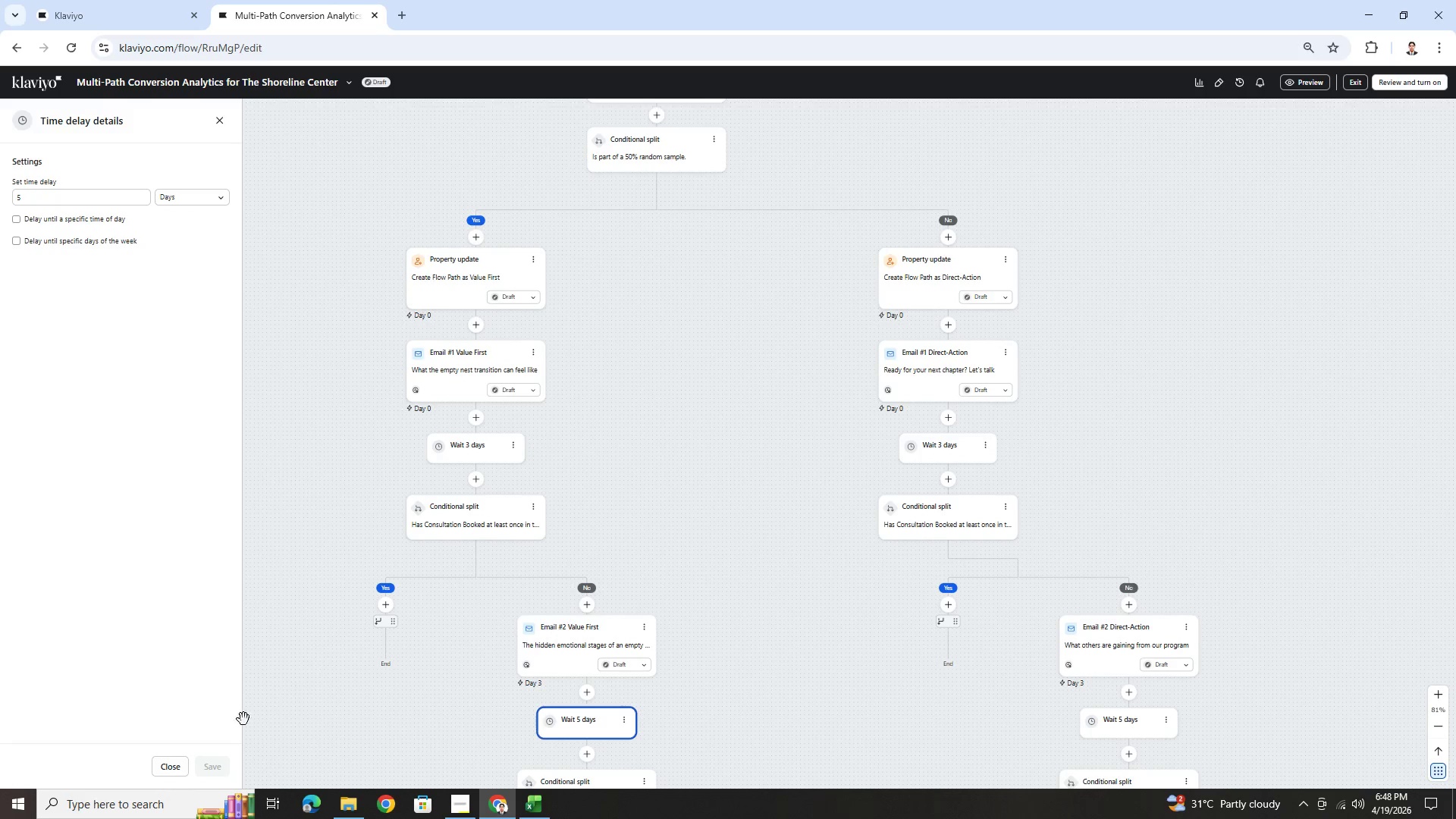 
left_click([177, 763])
 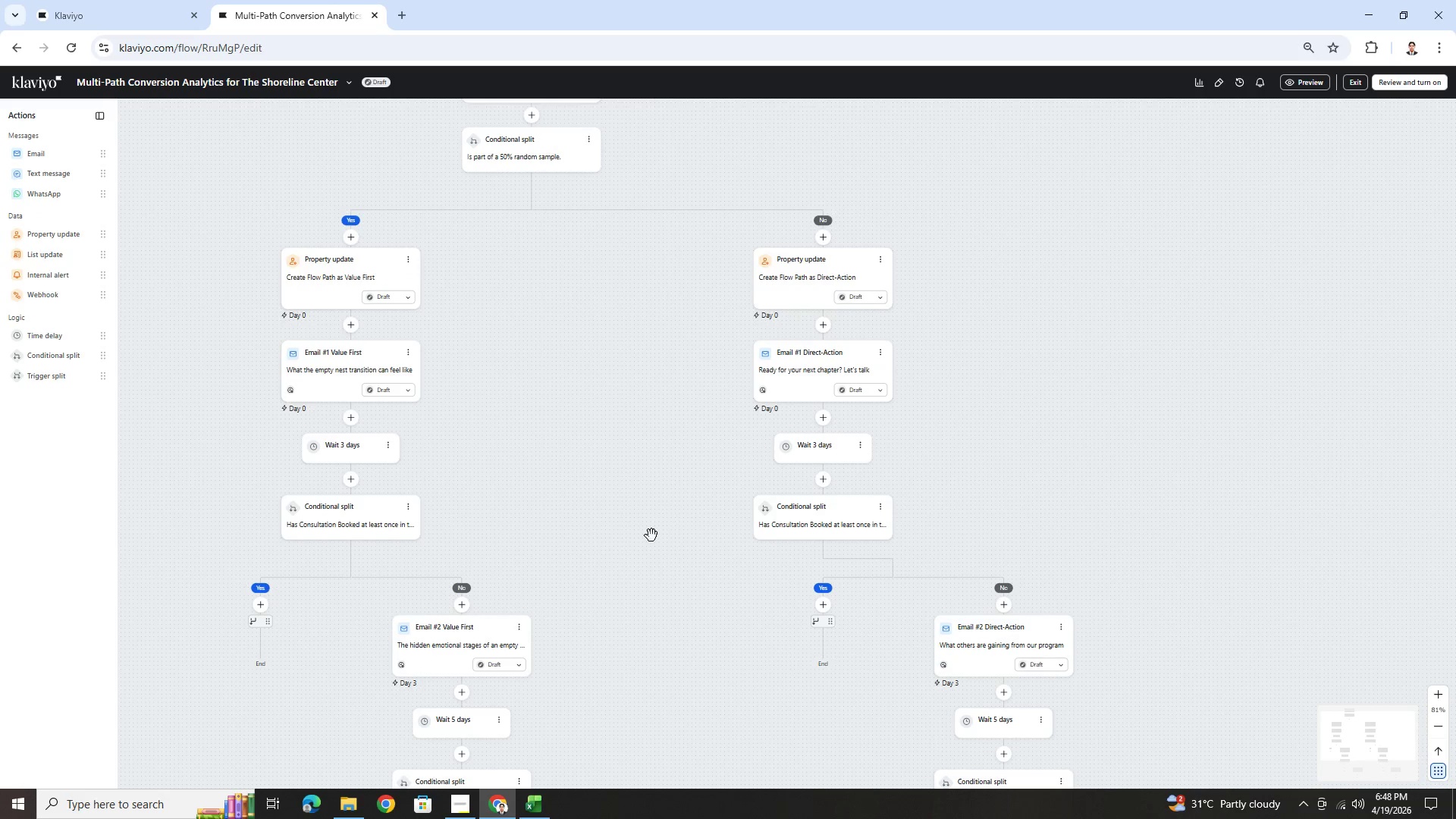 
scroll: coordinate [656, 561], scroll_direction: down, amount: 7.0
 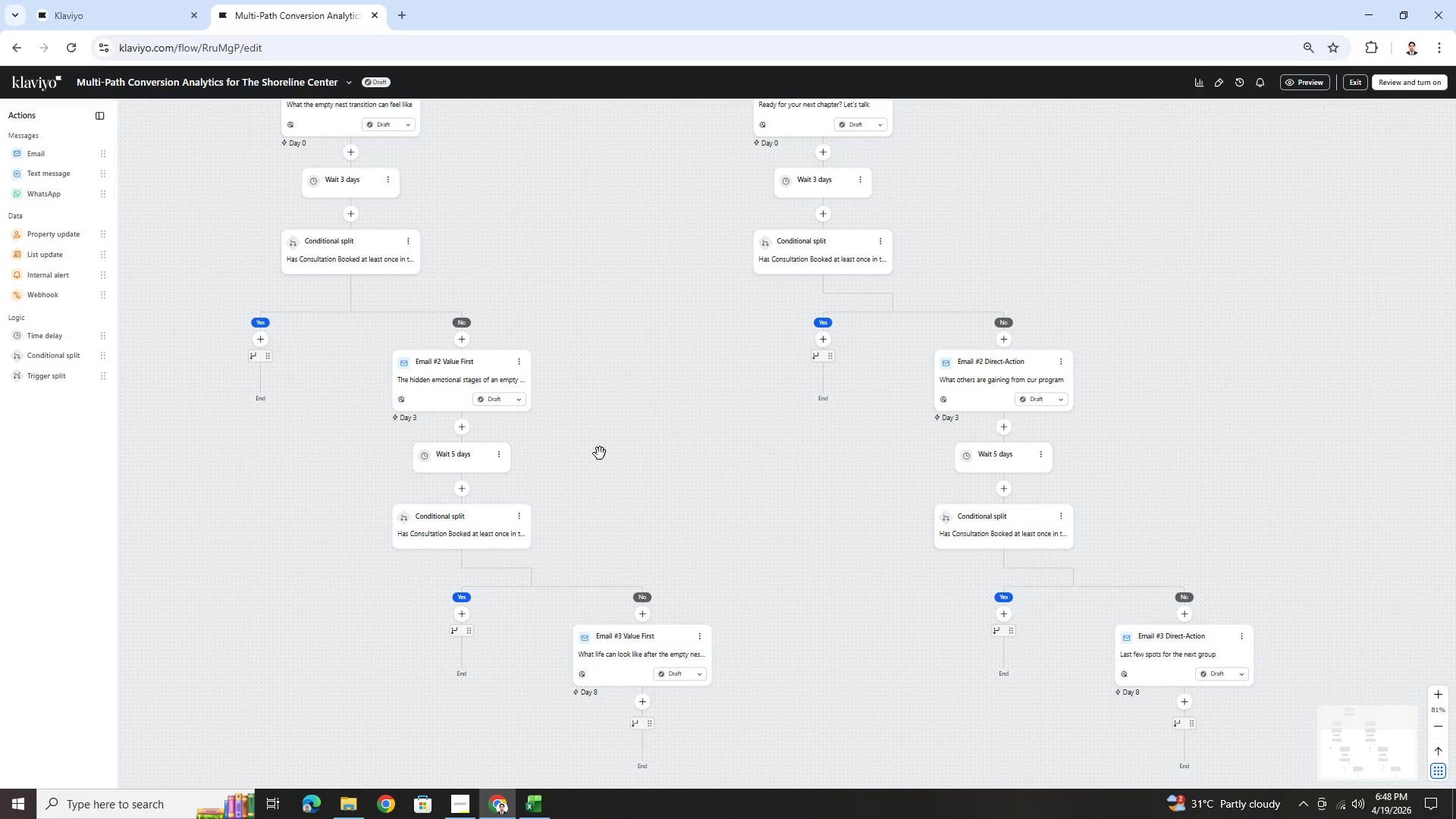 
scroll: coordinate [600, 453], scroll_direction: up, amount: 8.0
 